 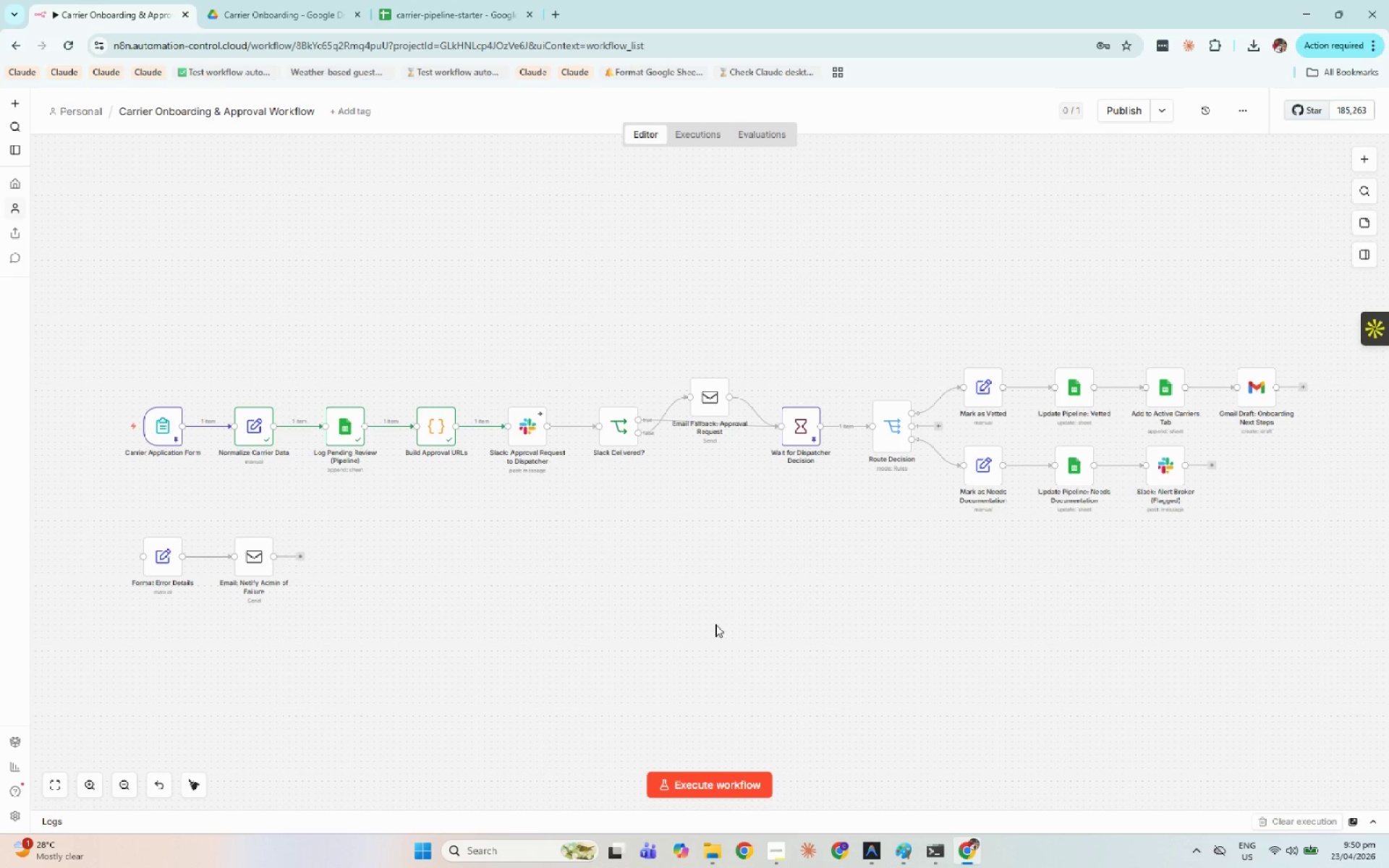 
key(Alt+B)
 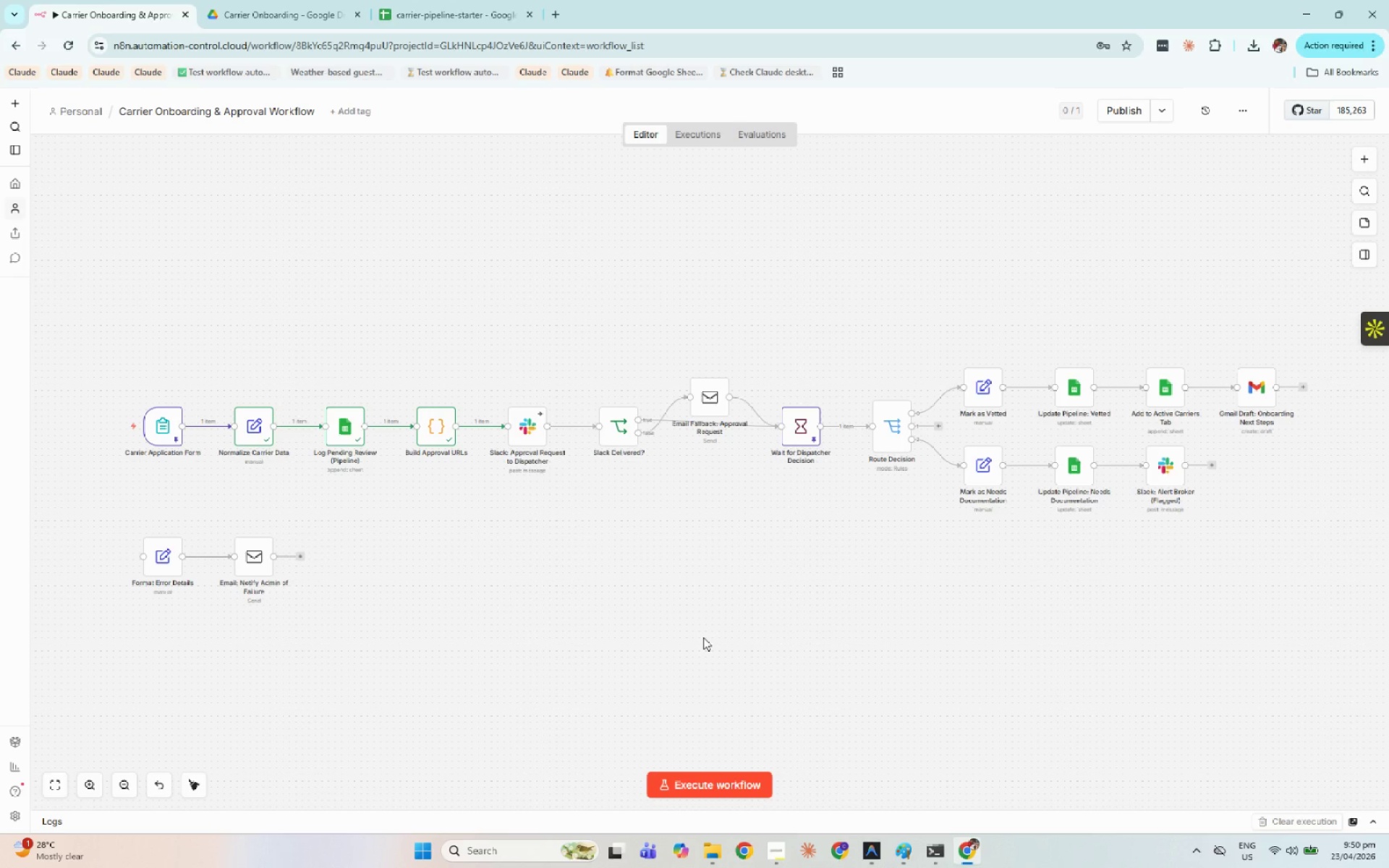 
key(Alt+N)
 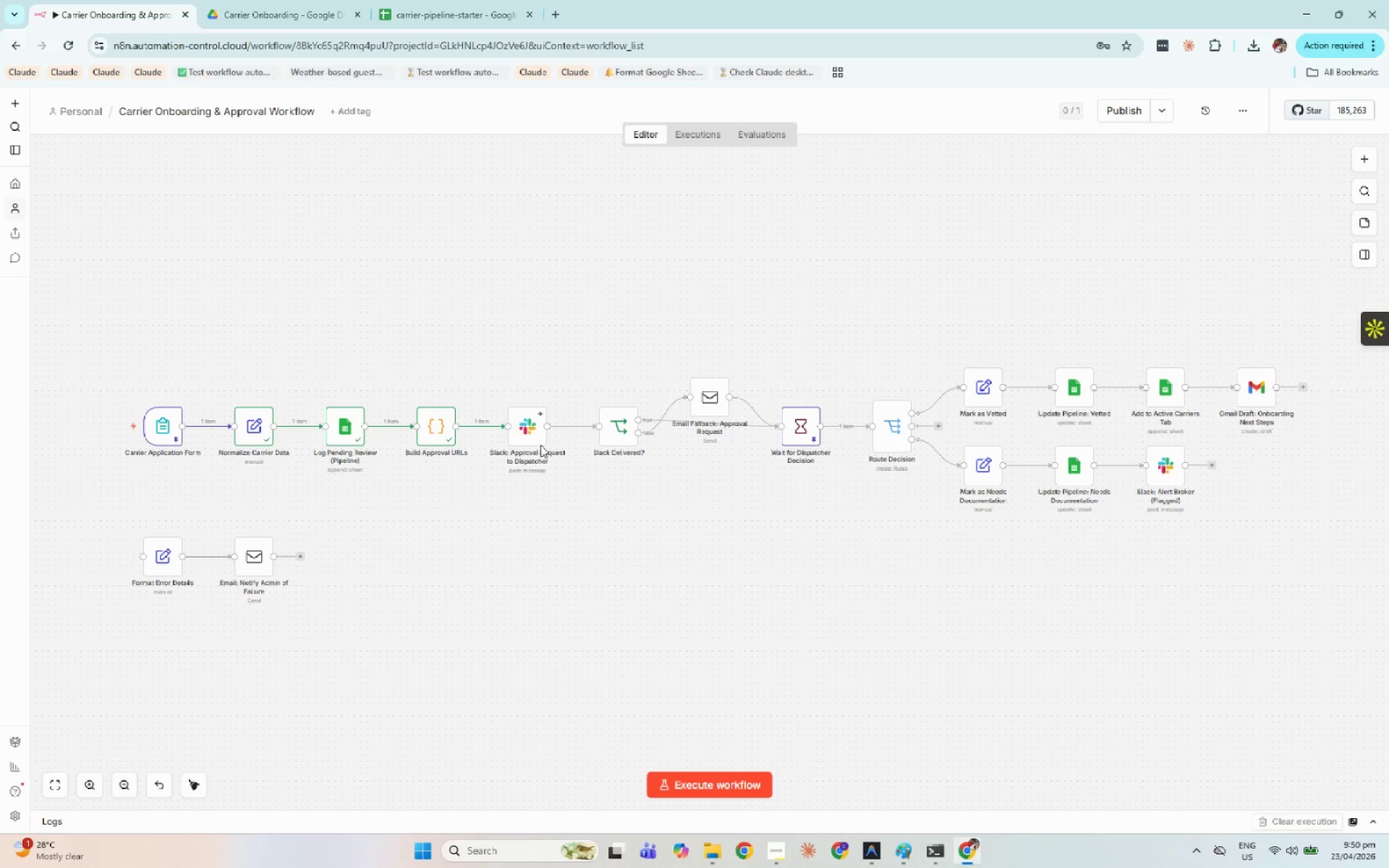 
double_click([535, 437])
 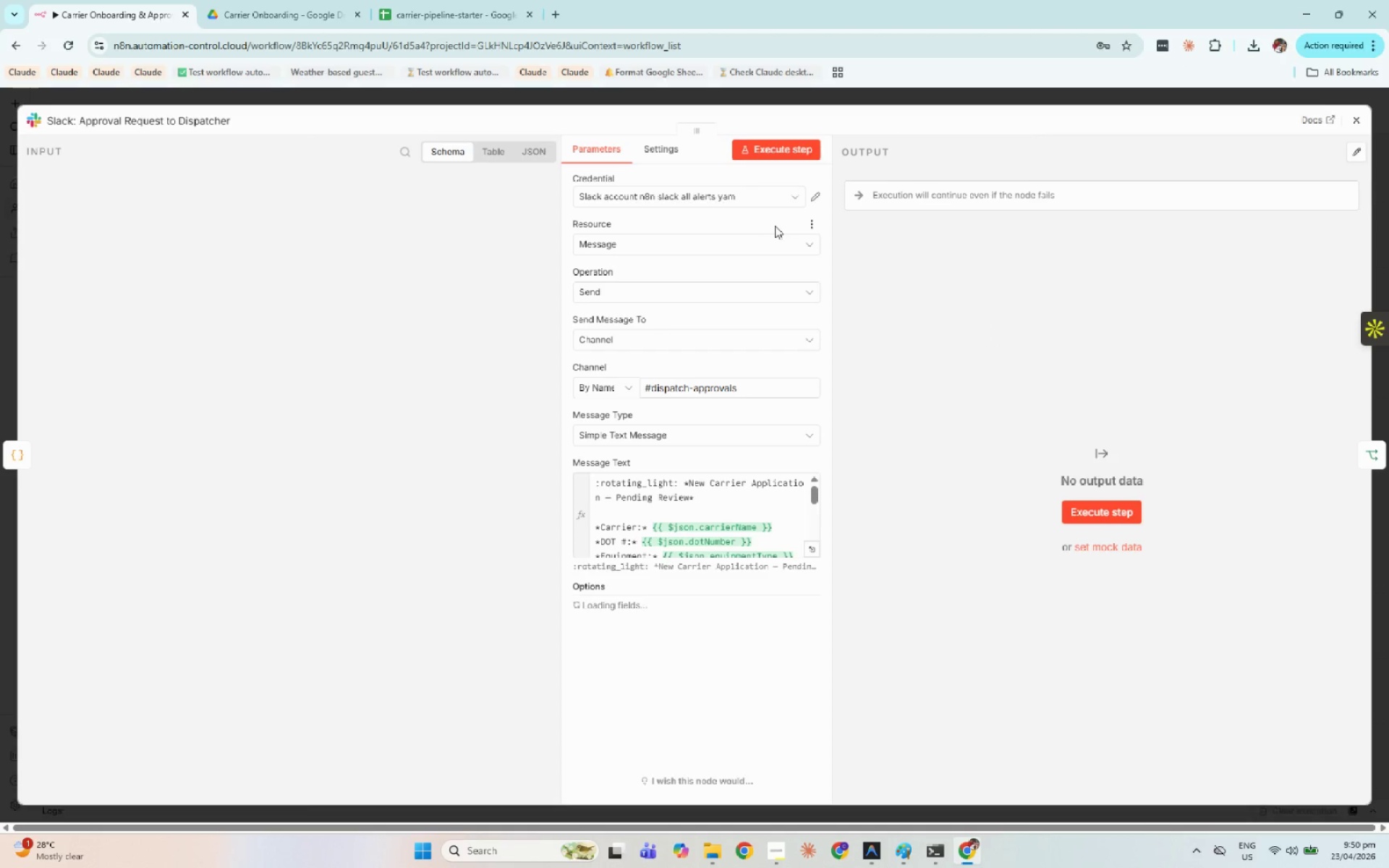 
left_click([773, 153])
 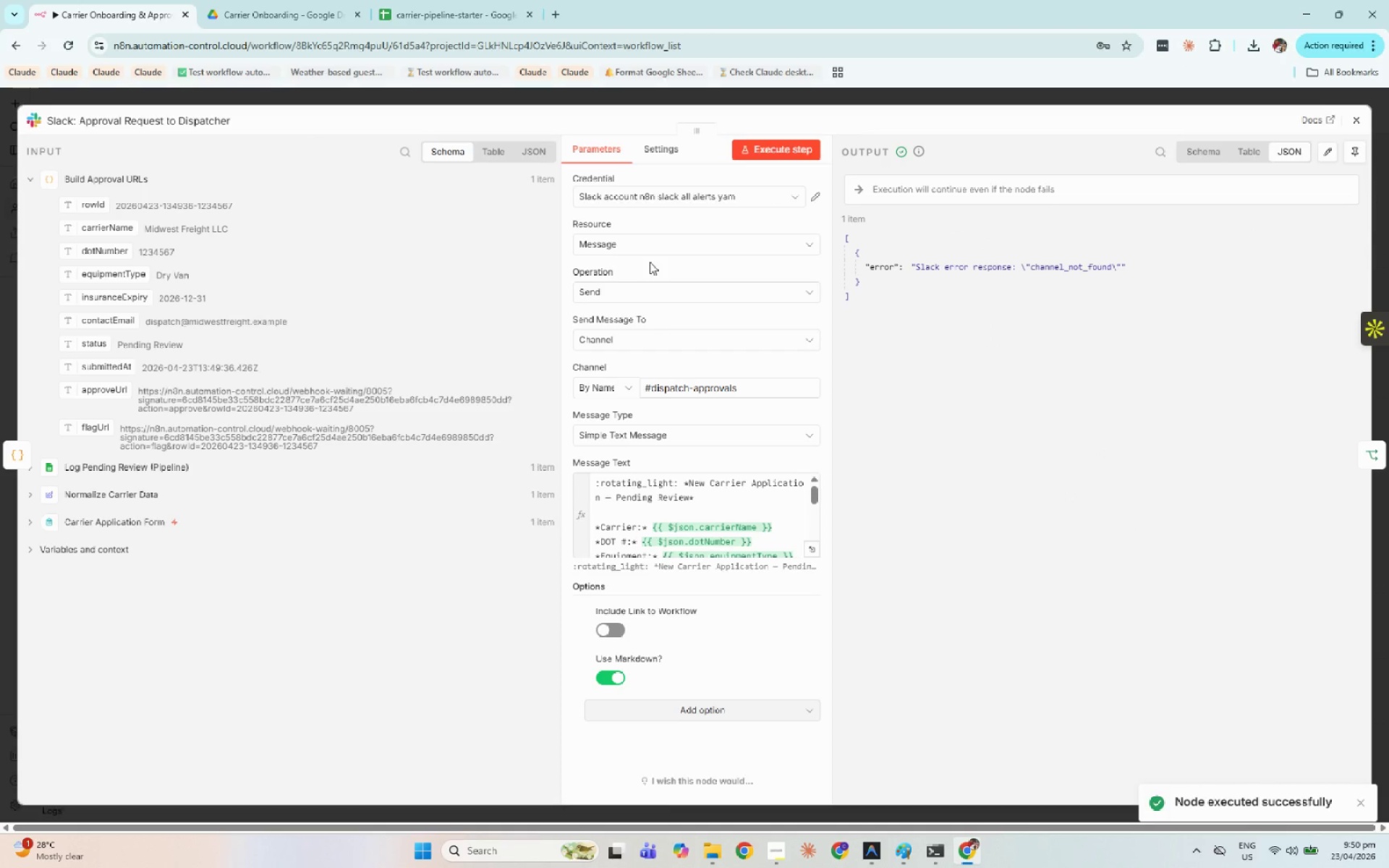 
wait(6.57)
 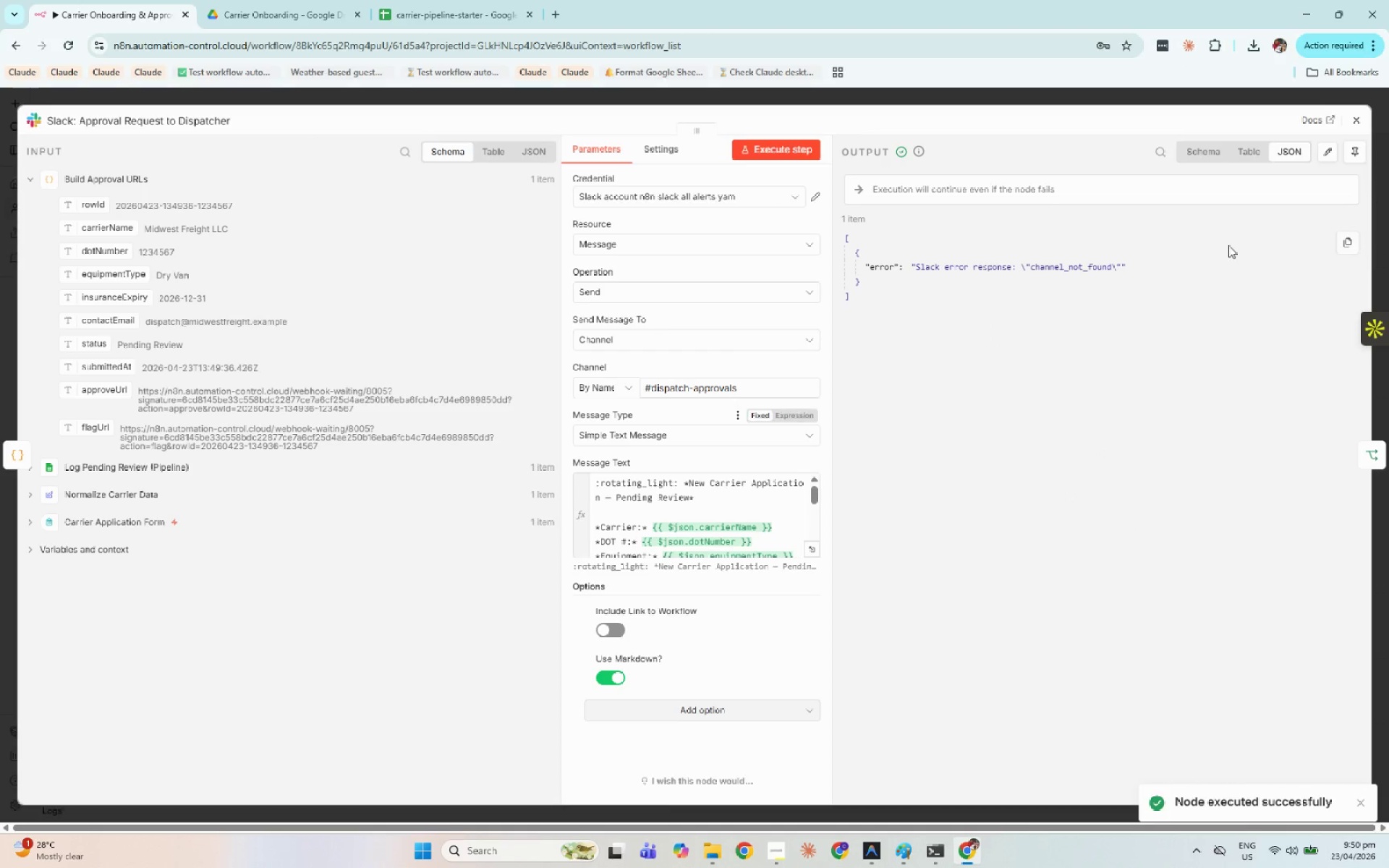 
left_click([610, 389])
 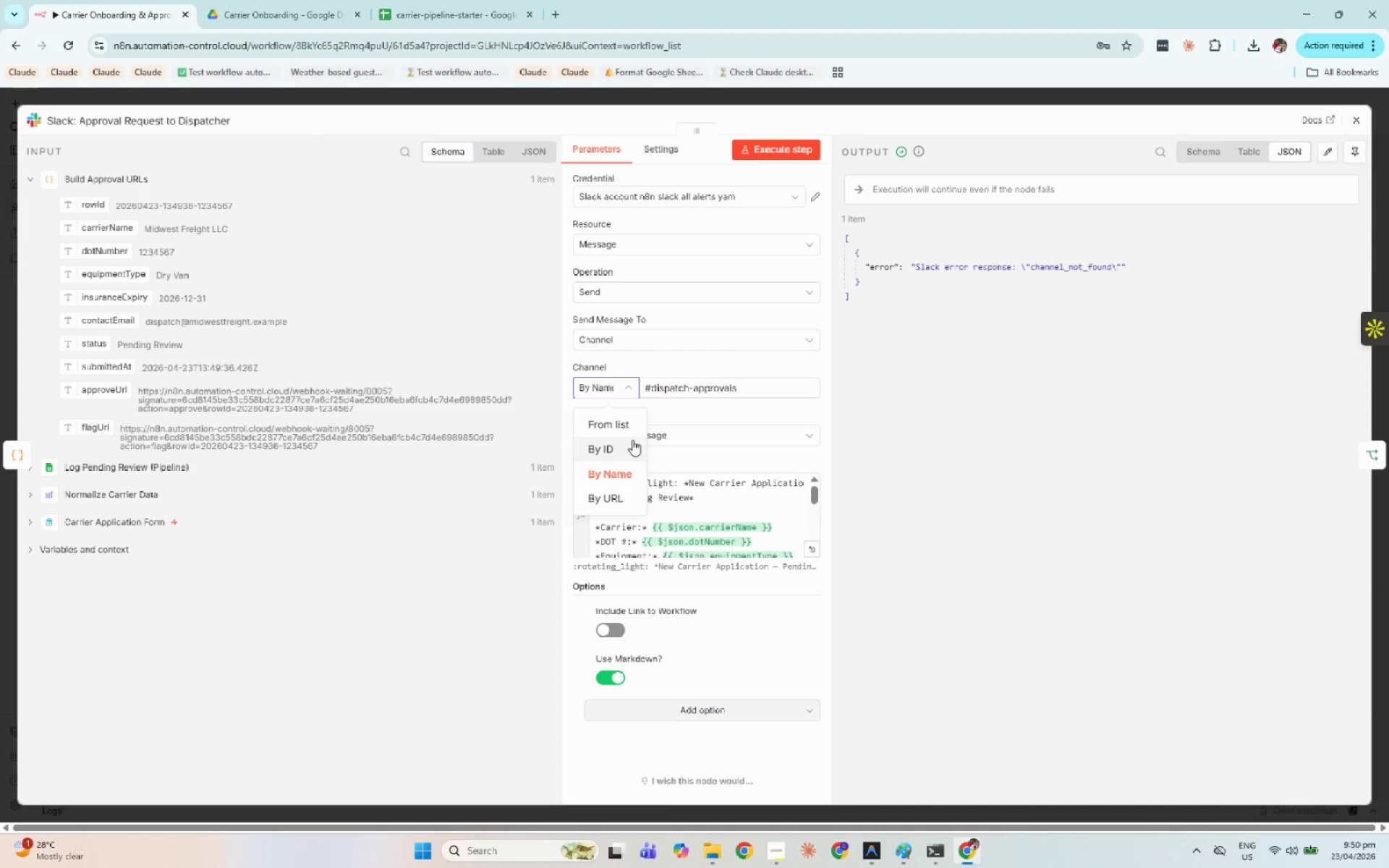 
left_click([622, 427])
 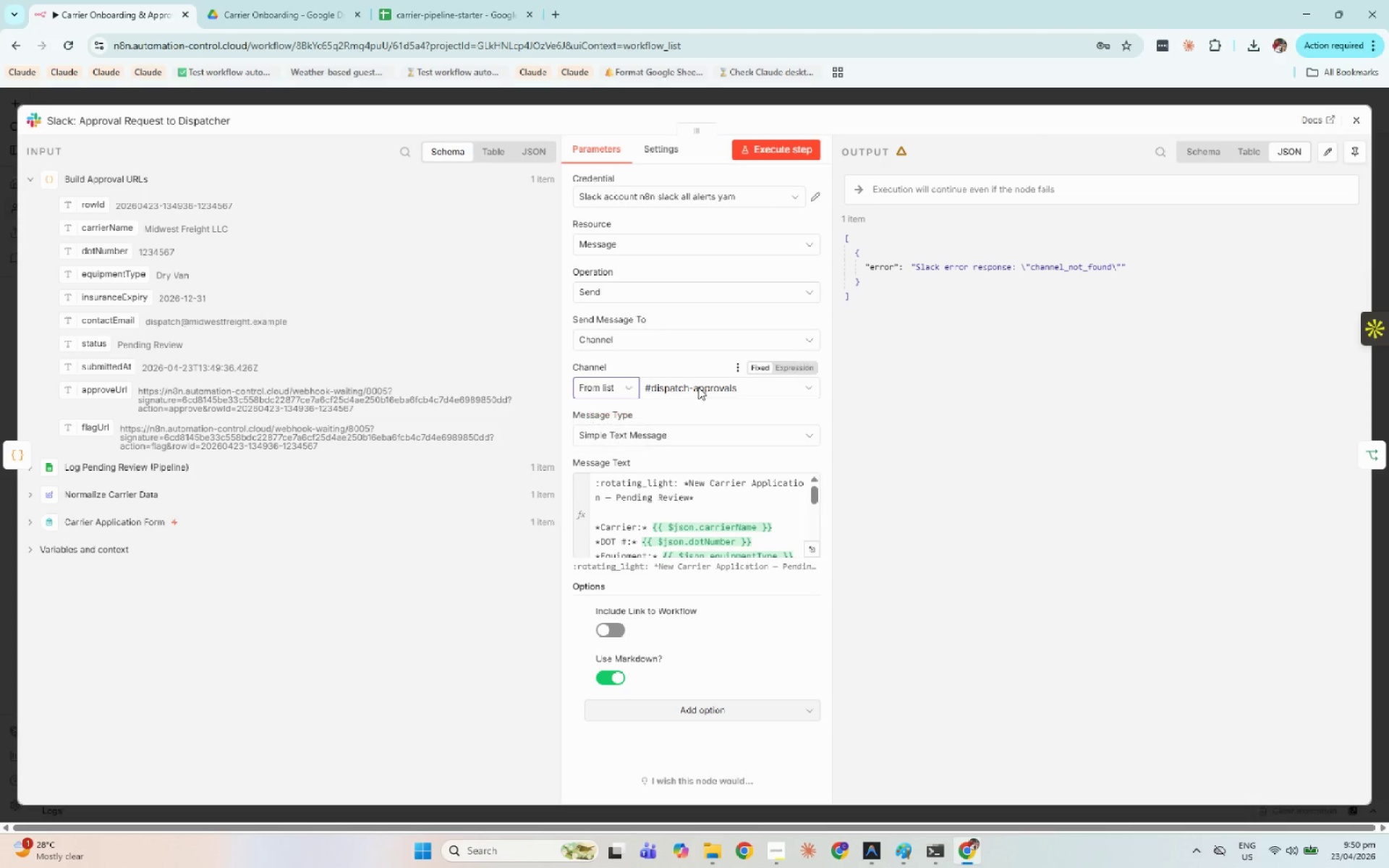 
left_click([698, 387])
 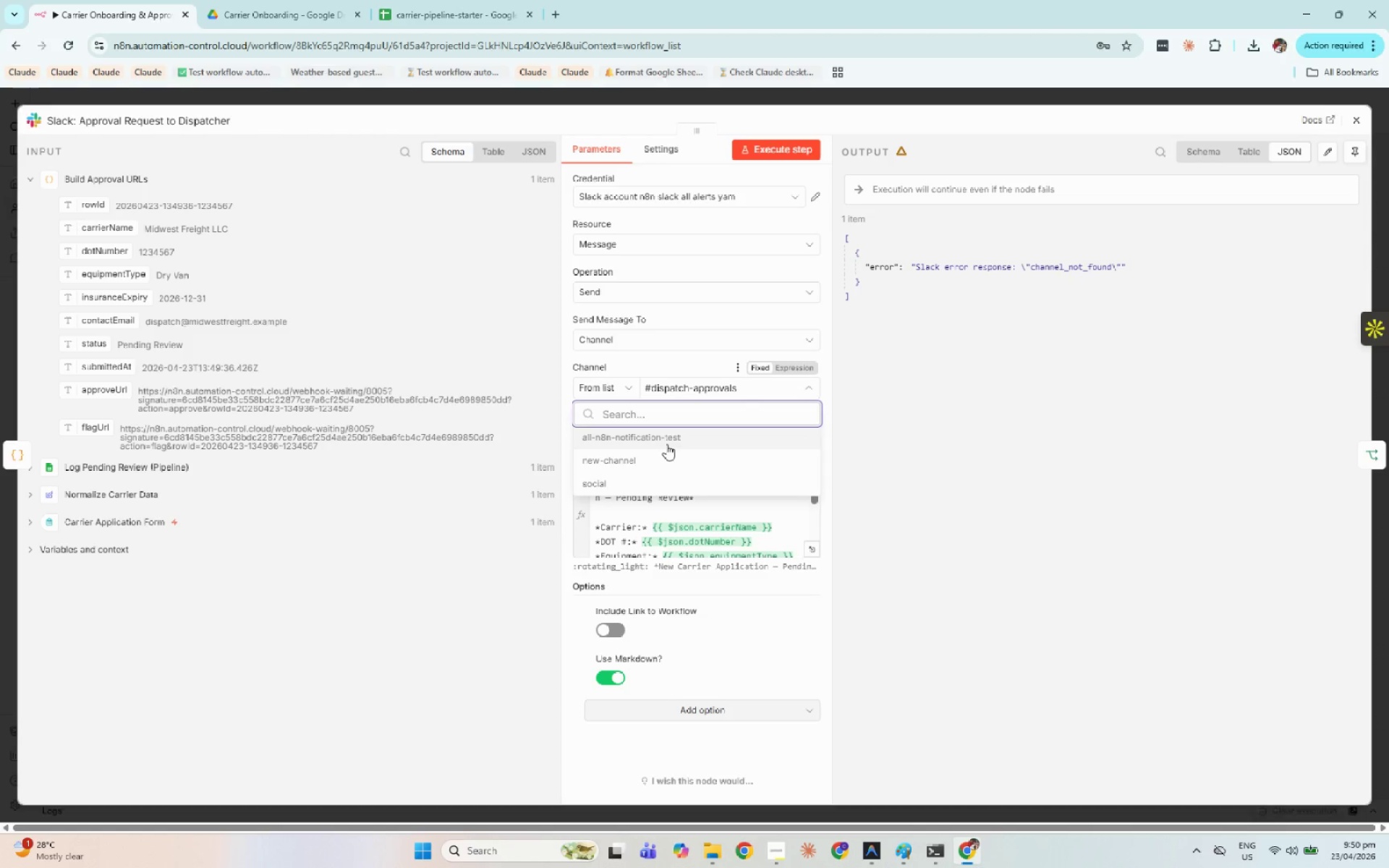 
left_click([670, 439])
 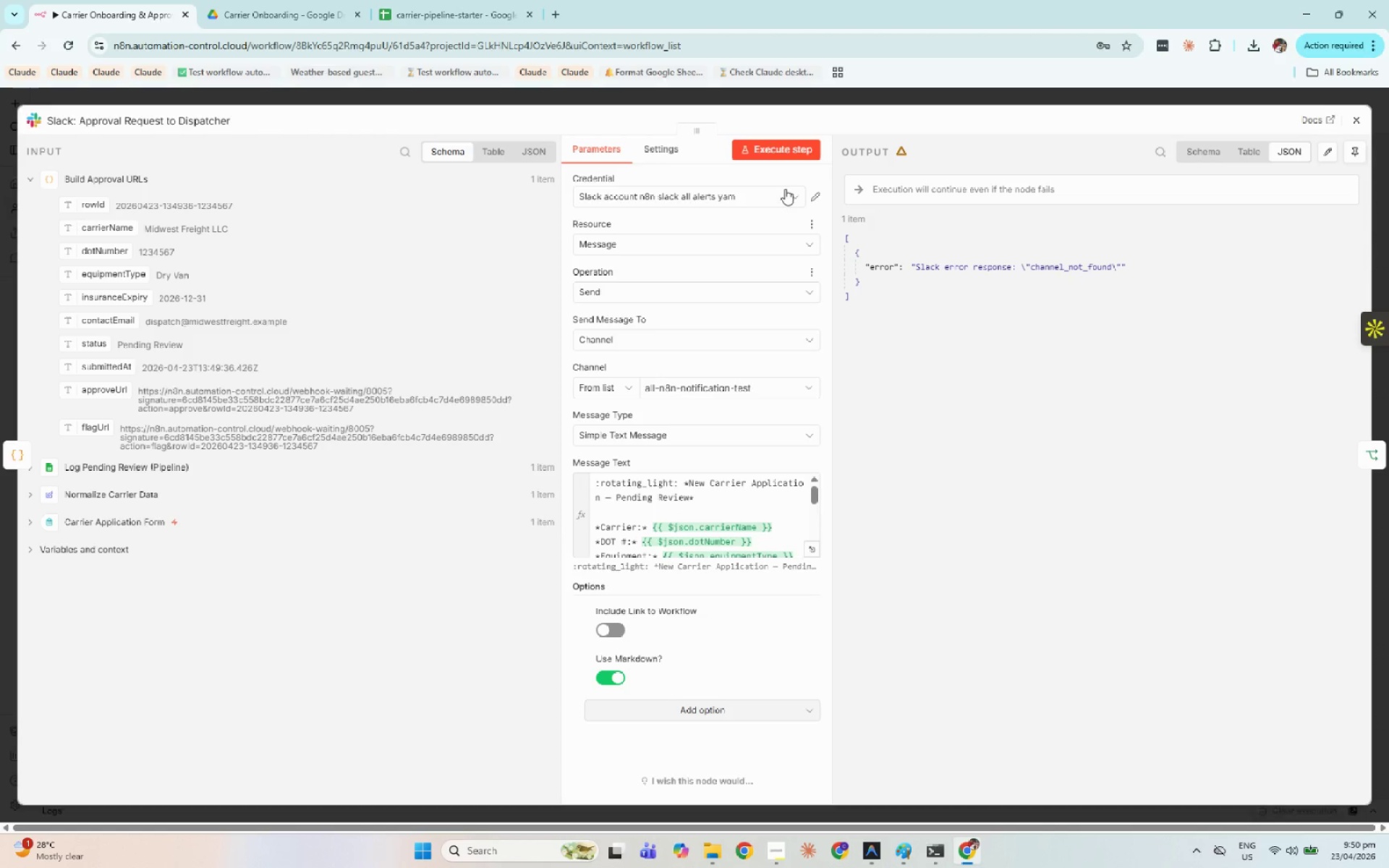 
left_click([791, 151])
 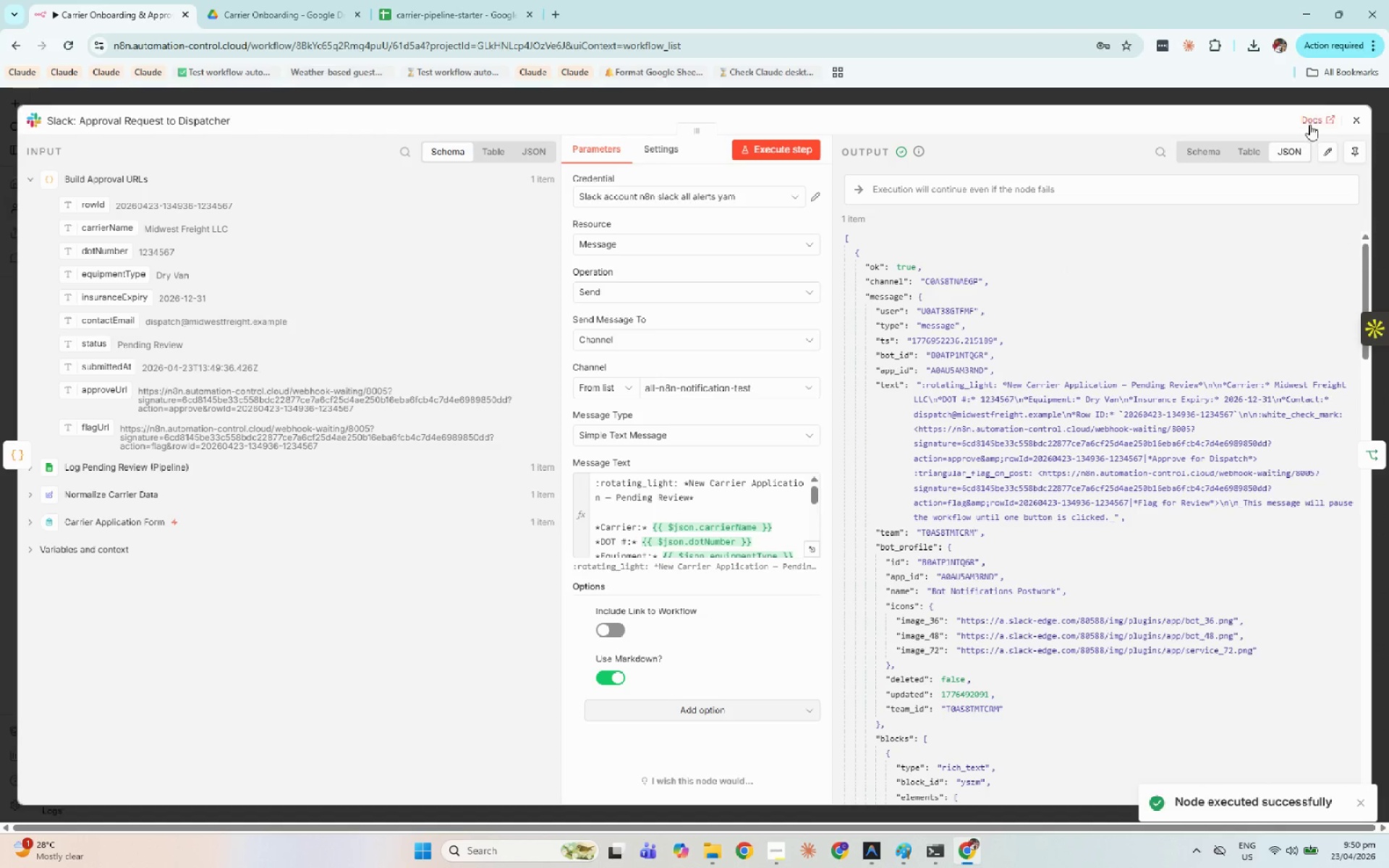 
left_click([1361, 118])
 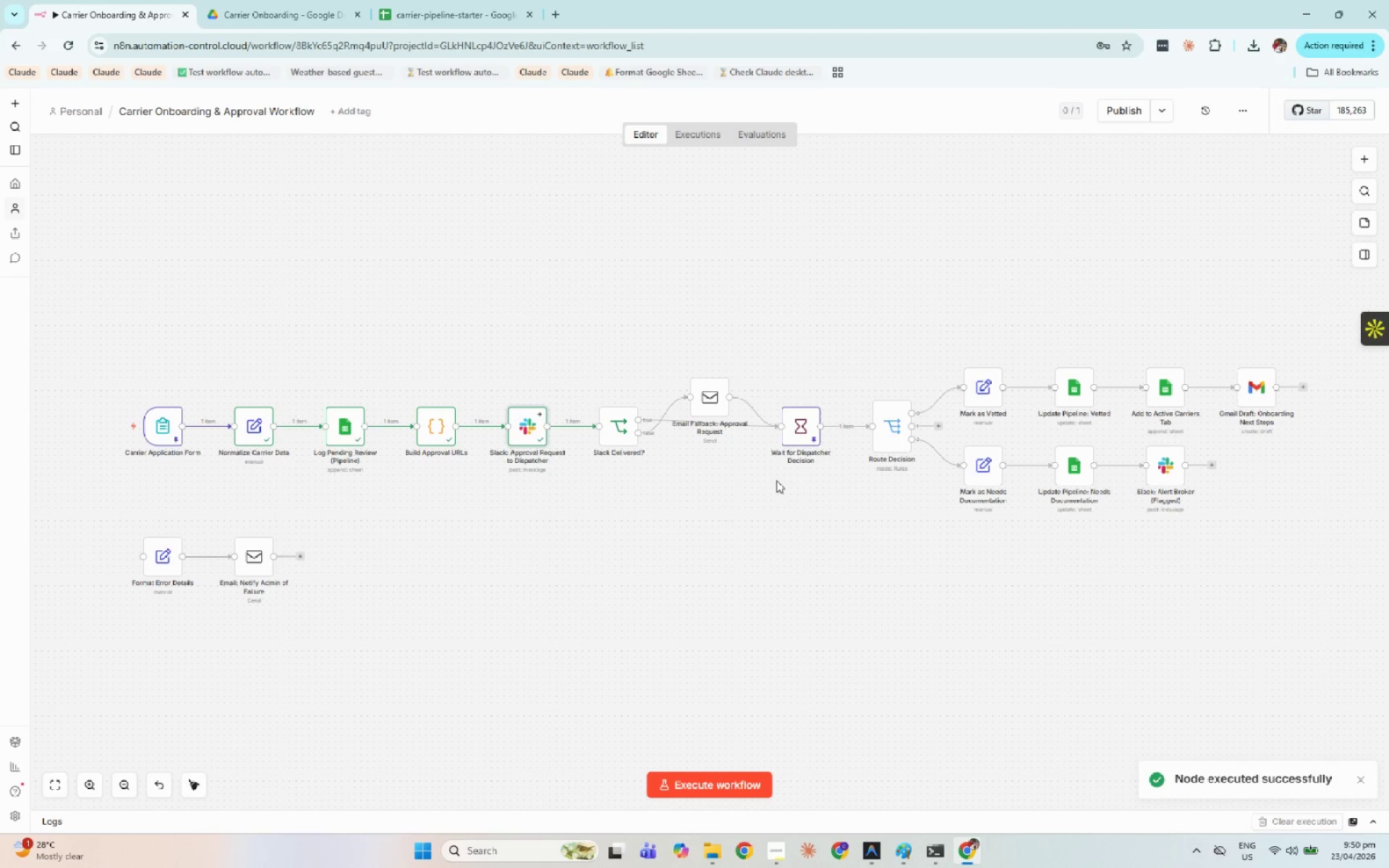 
left_click([695, 529])
 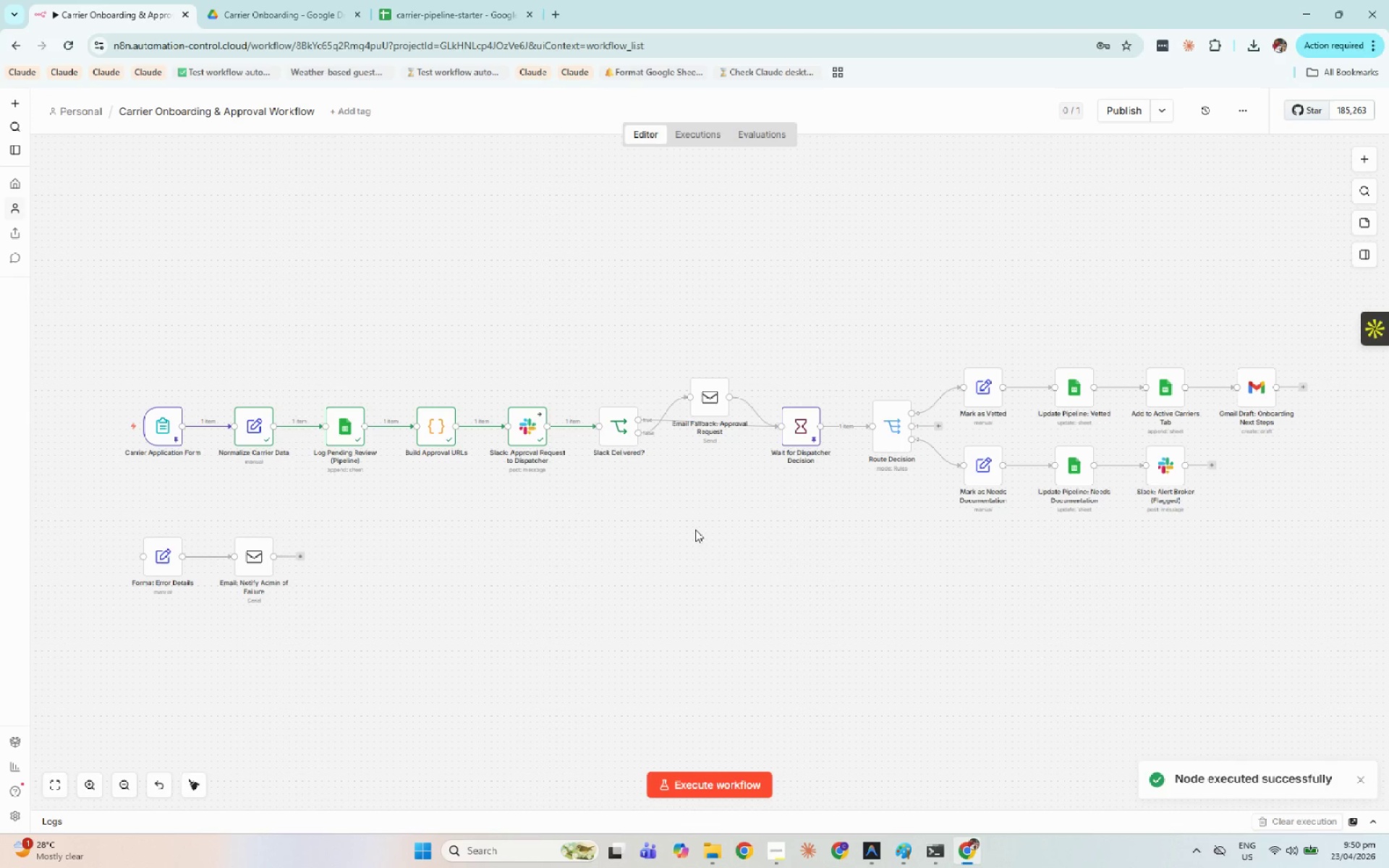 
key(Alt+B)
 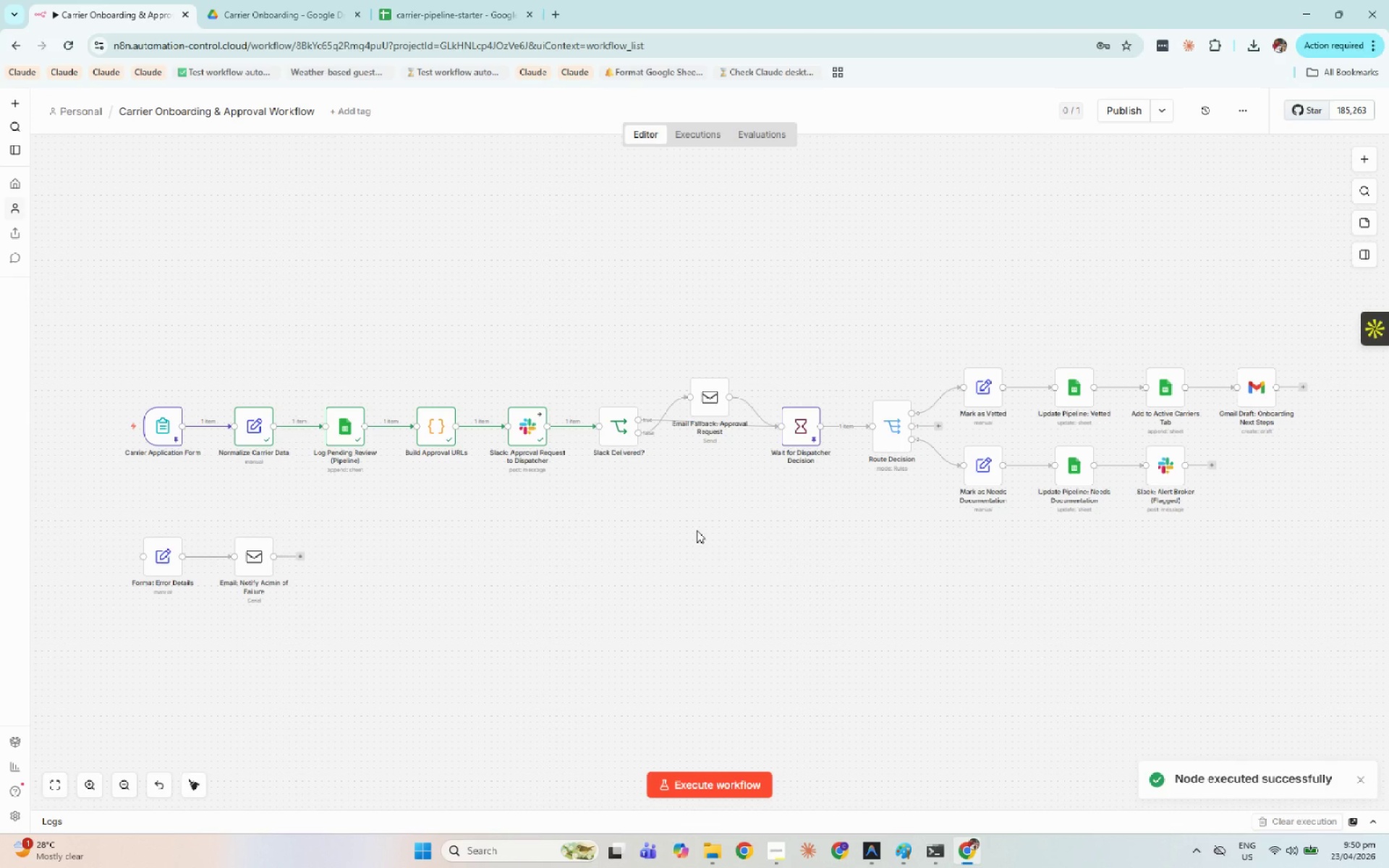 
key(Alt+N)
 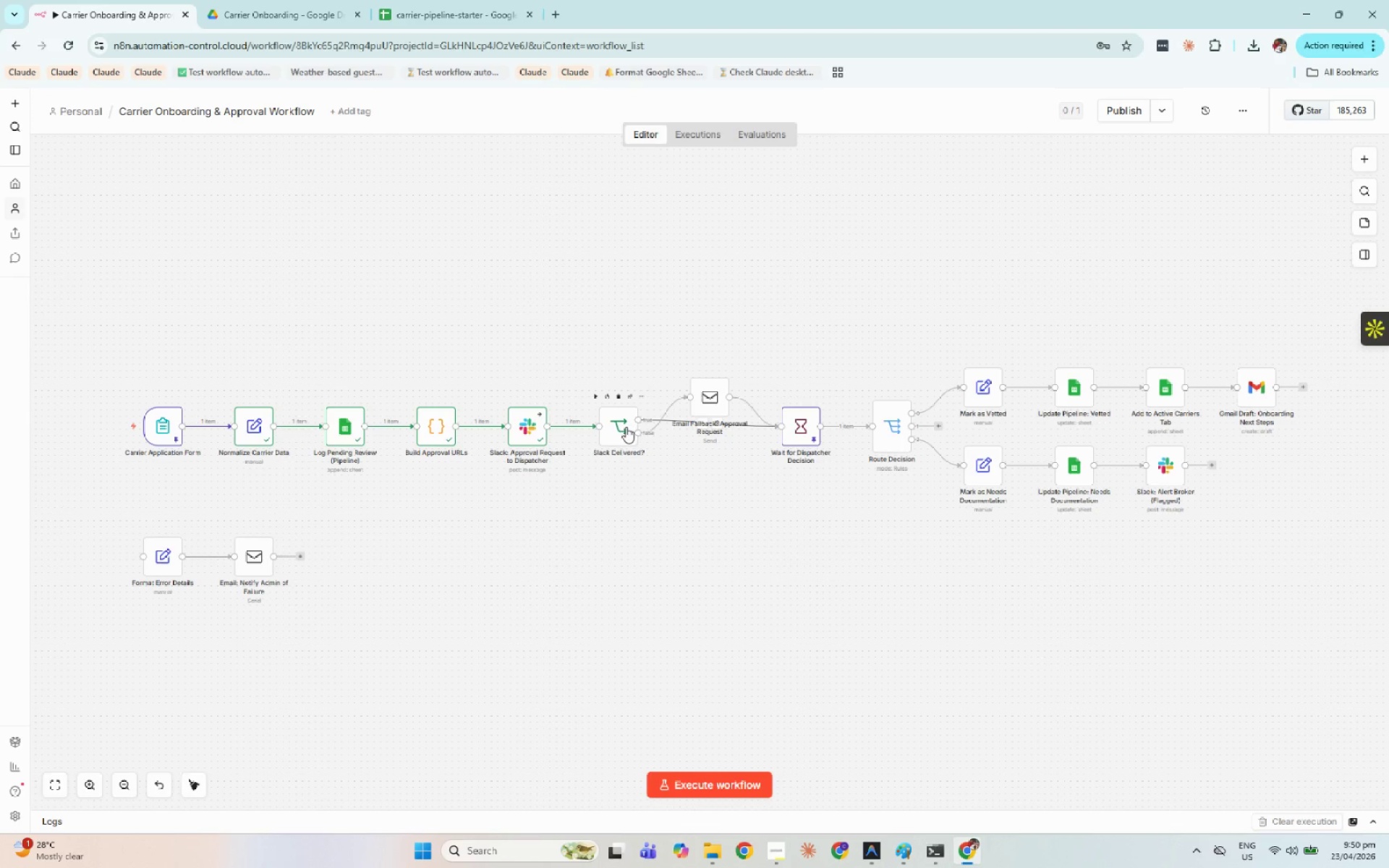 
double_click([626, 427])
 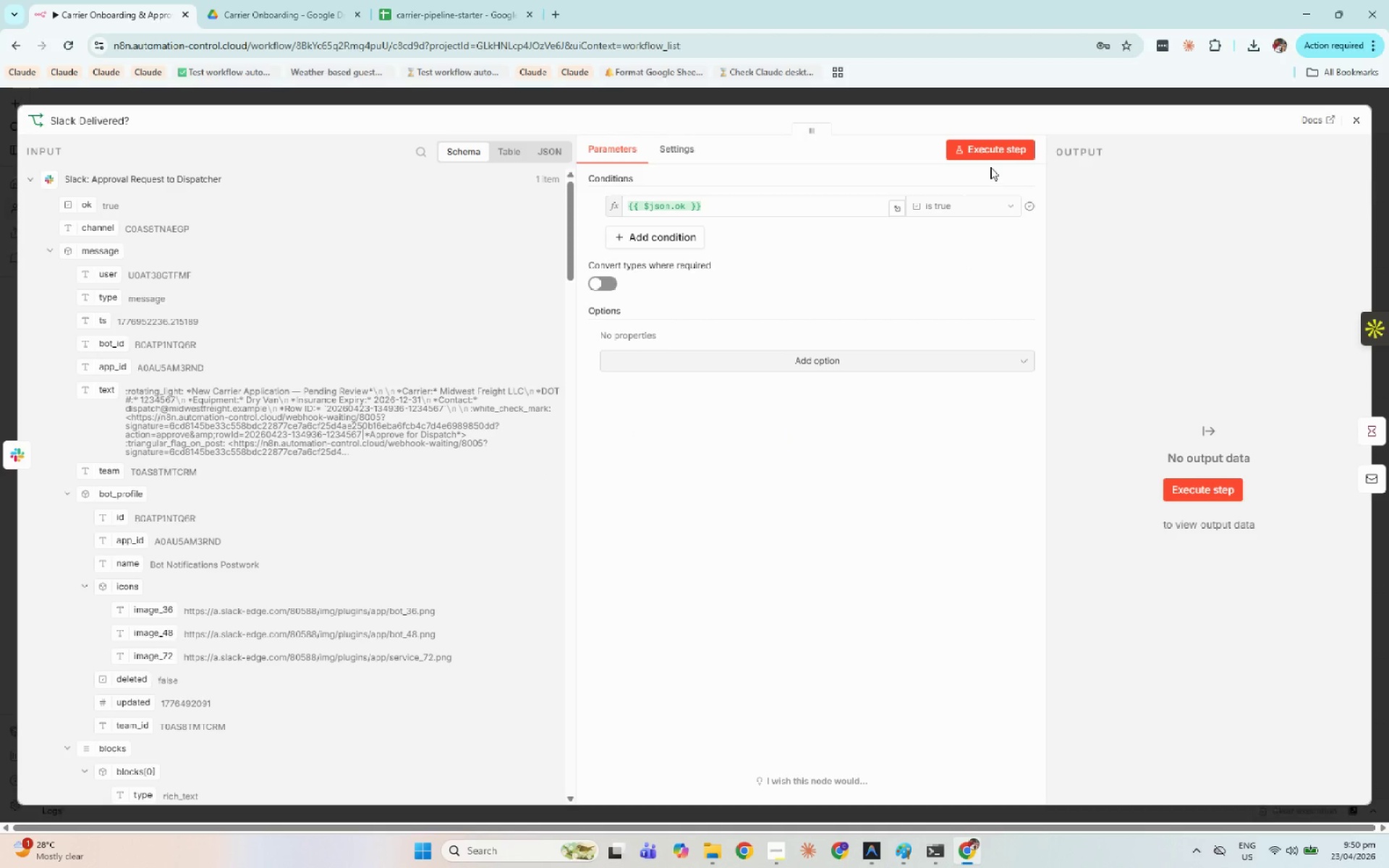 
left_click([1004, 150])
 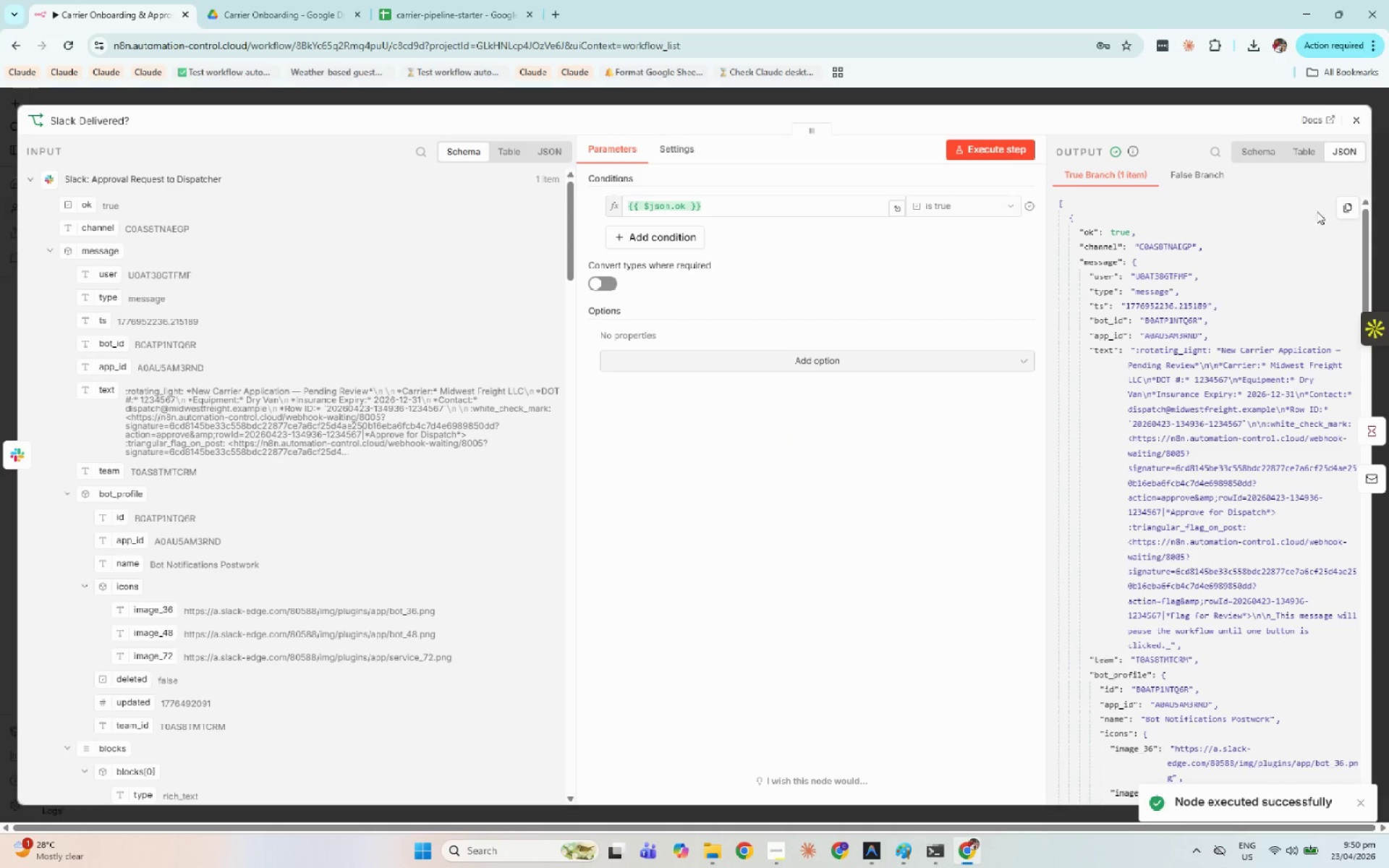 
left_click([1353, 123])
 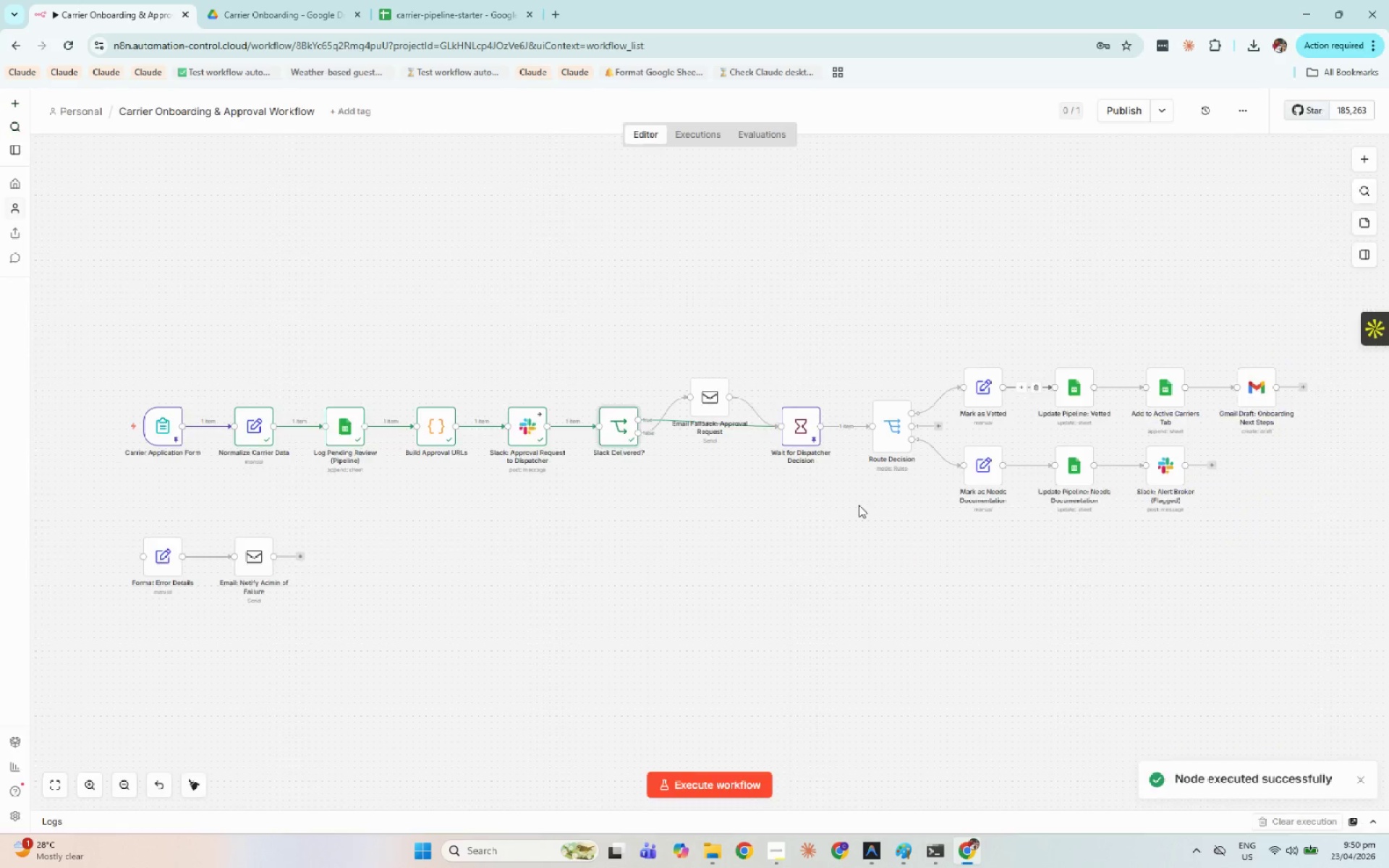 
key(Alt+B)
 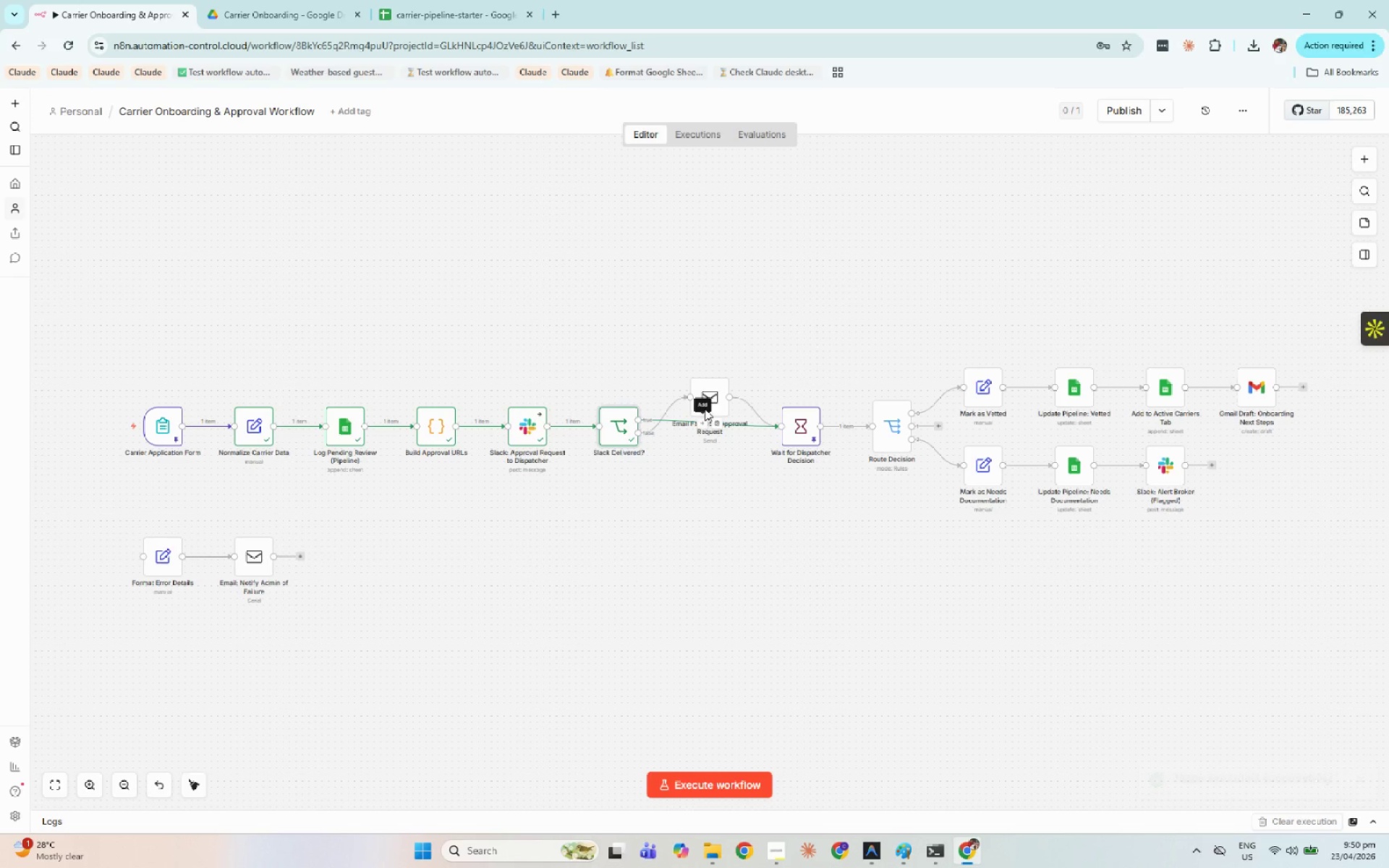 
double_click([807, 431])
 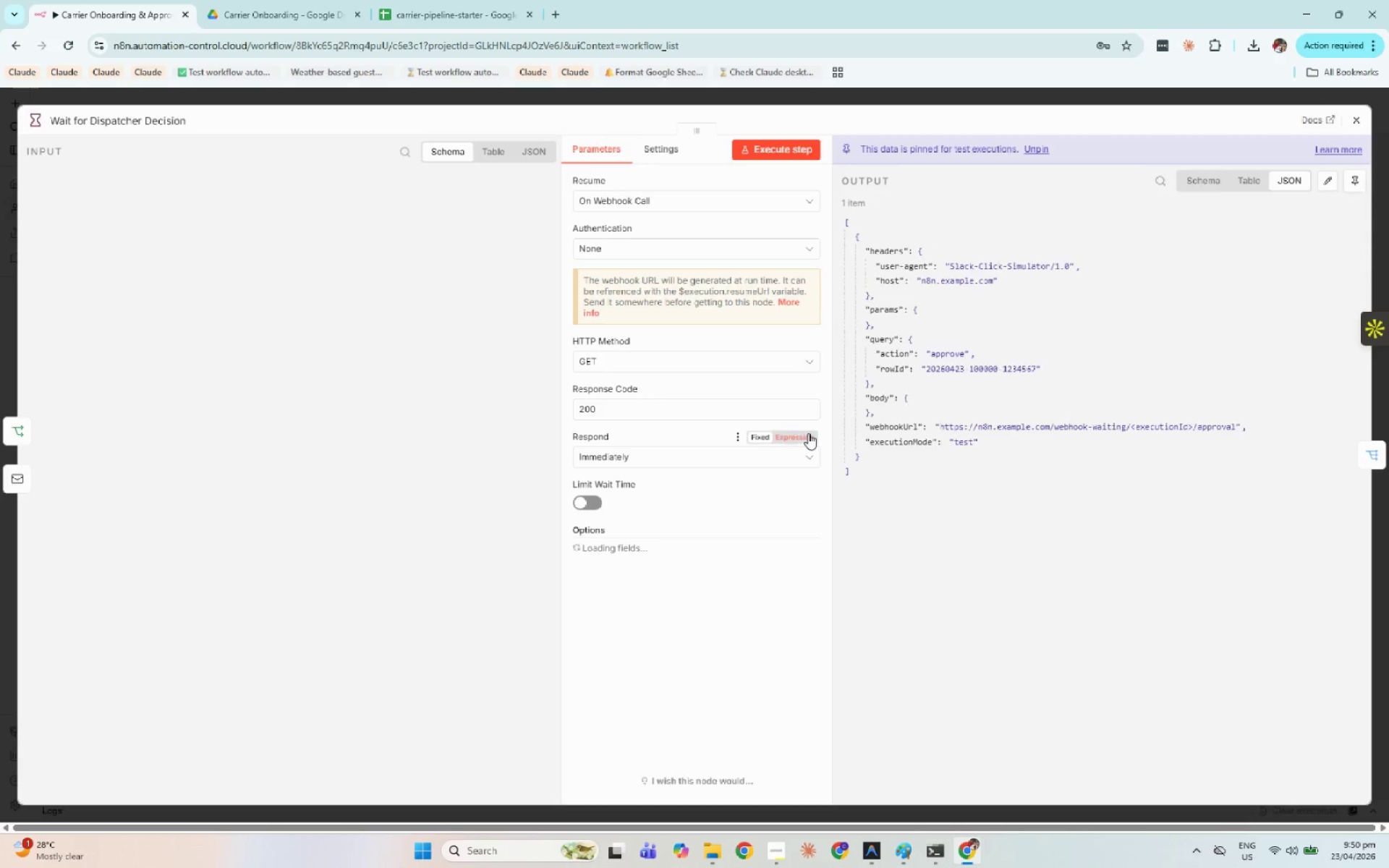 
key(Alt+B)
 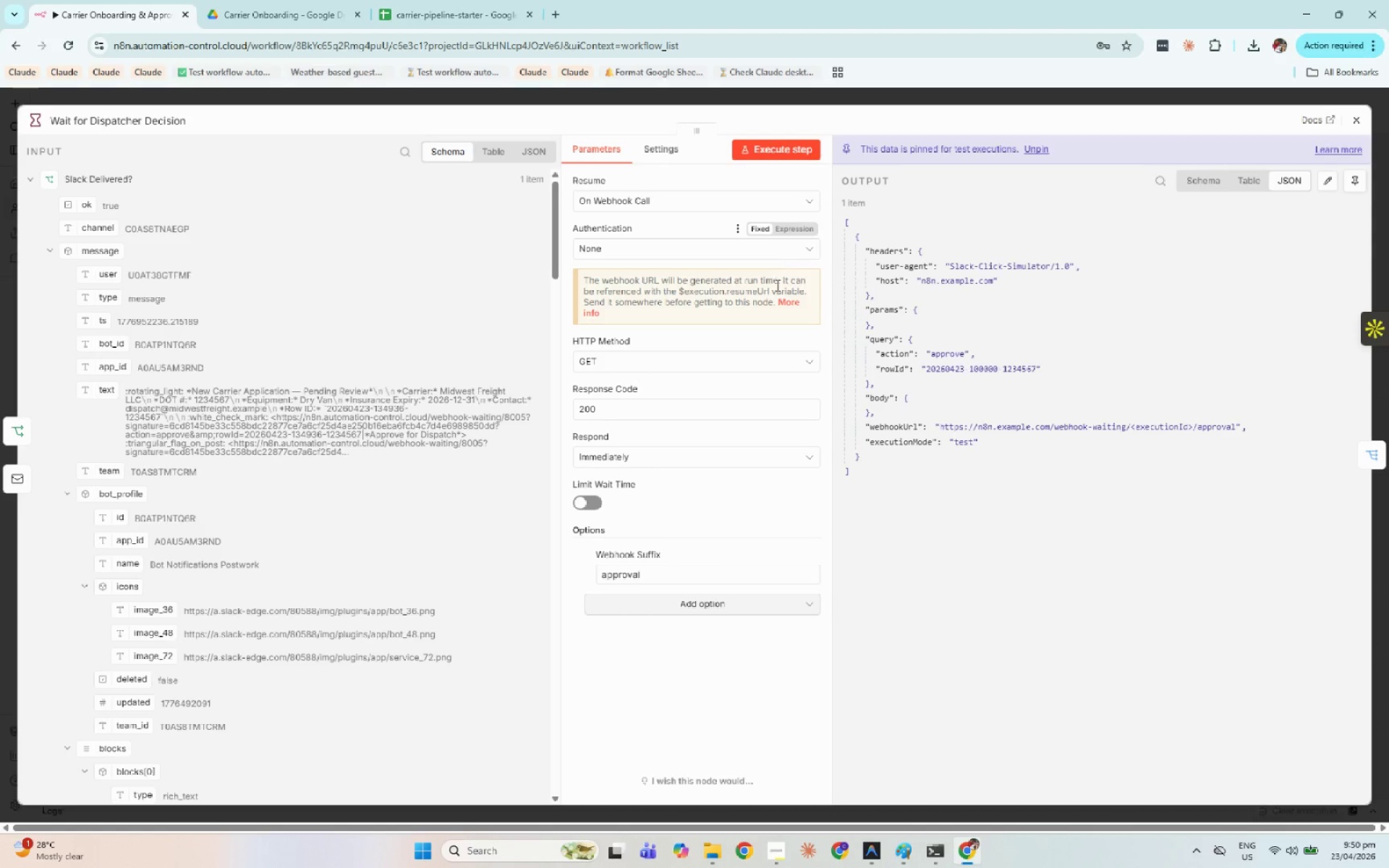 
left_click([790, 150])
 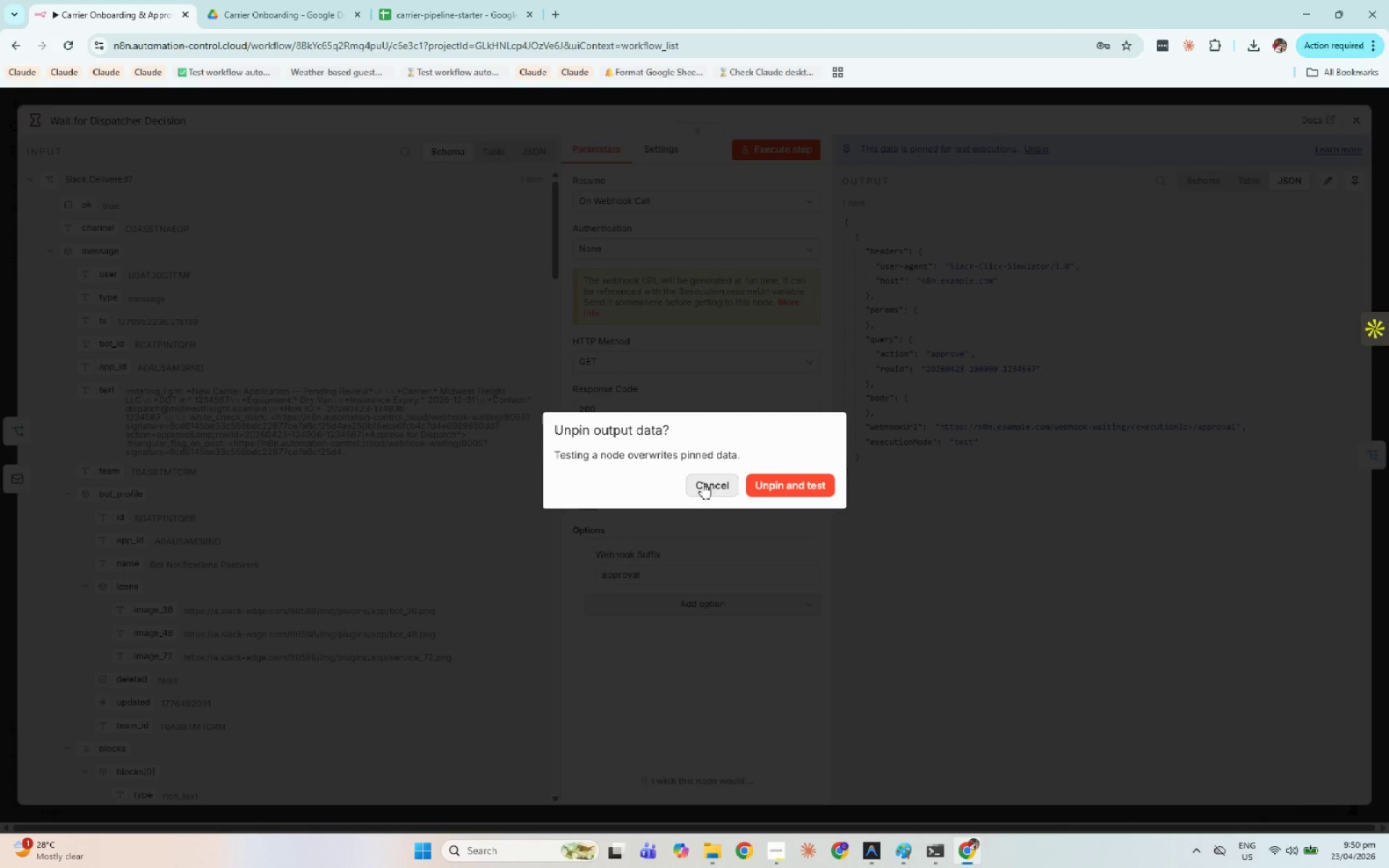 
left_click([711, 488])
 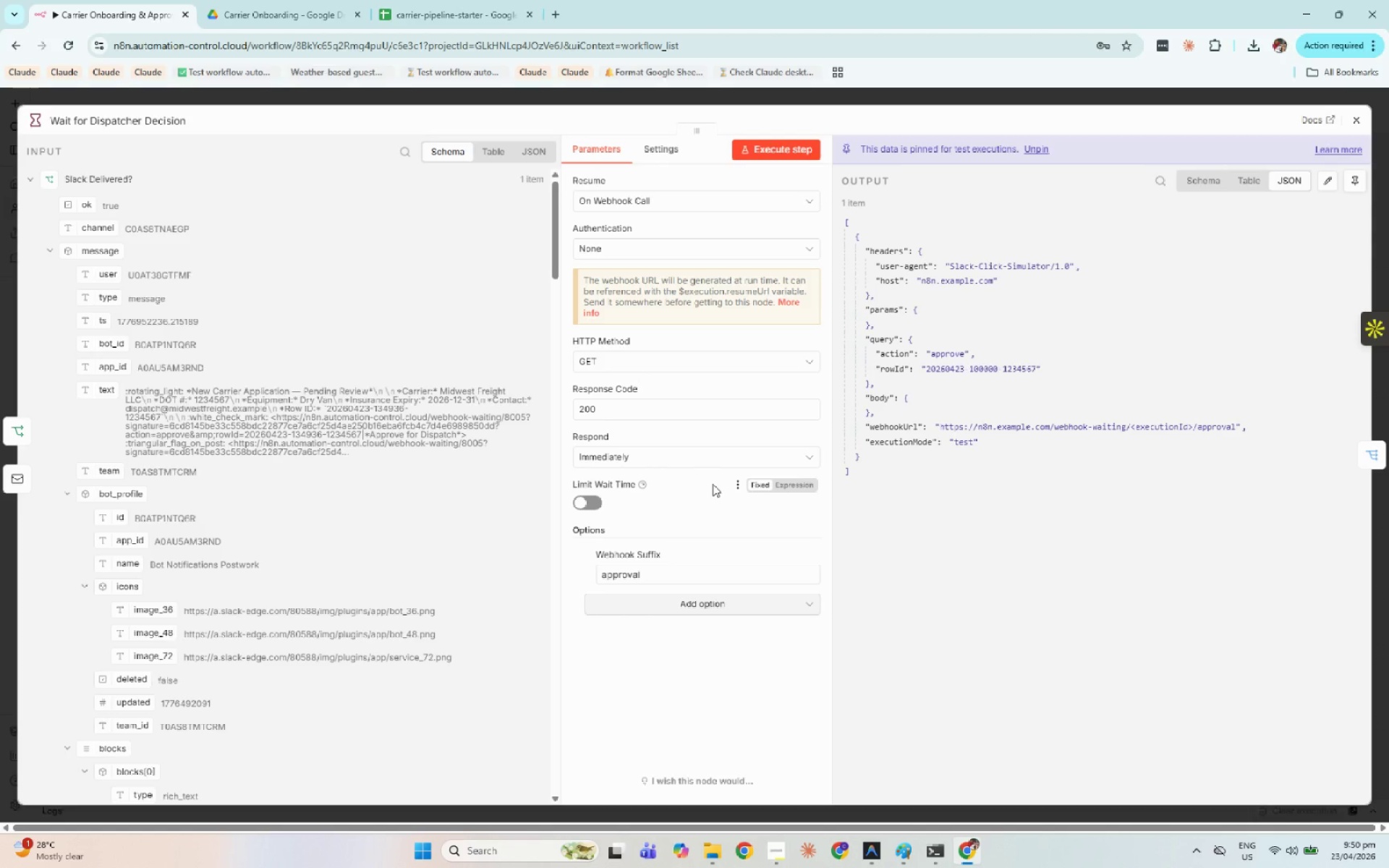 
hold_key(key=AltLeft, duration=0.61)
 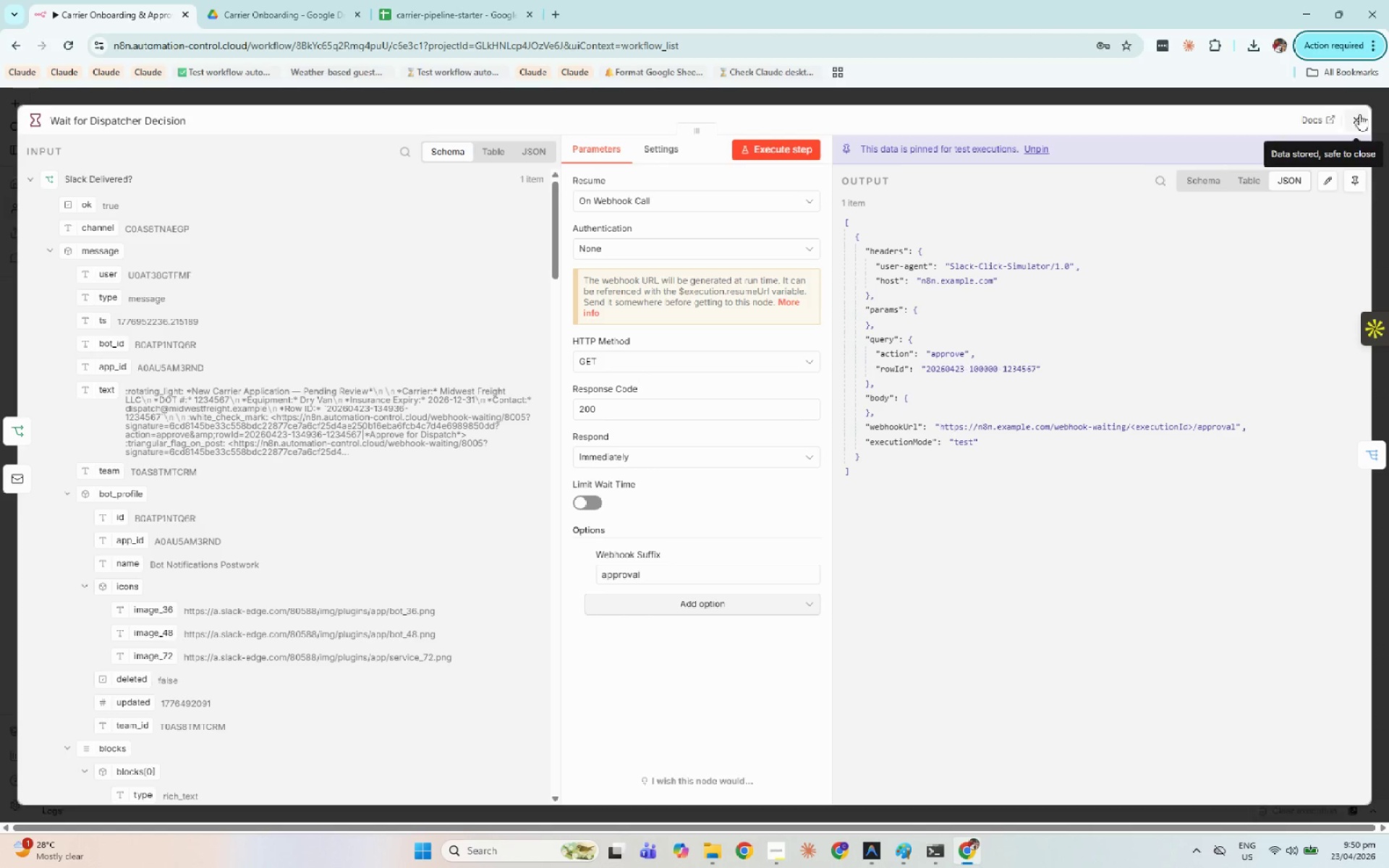 
left_click([1359, 114])
 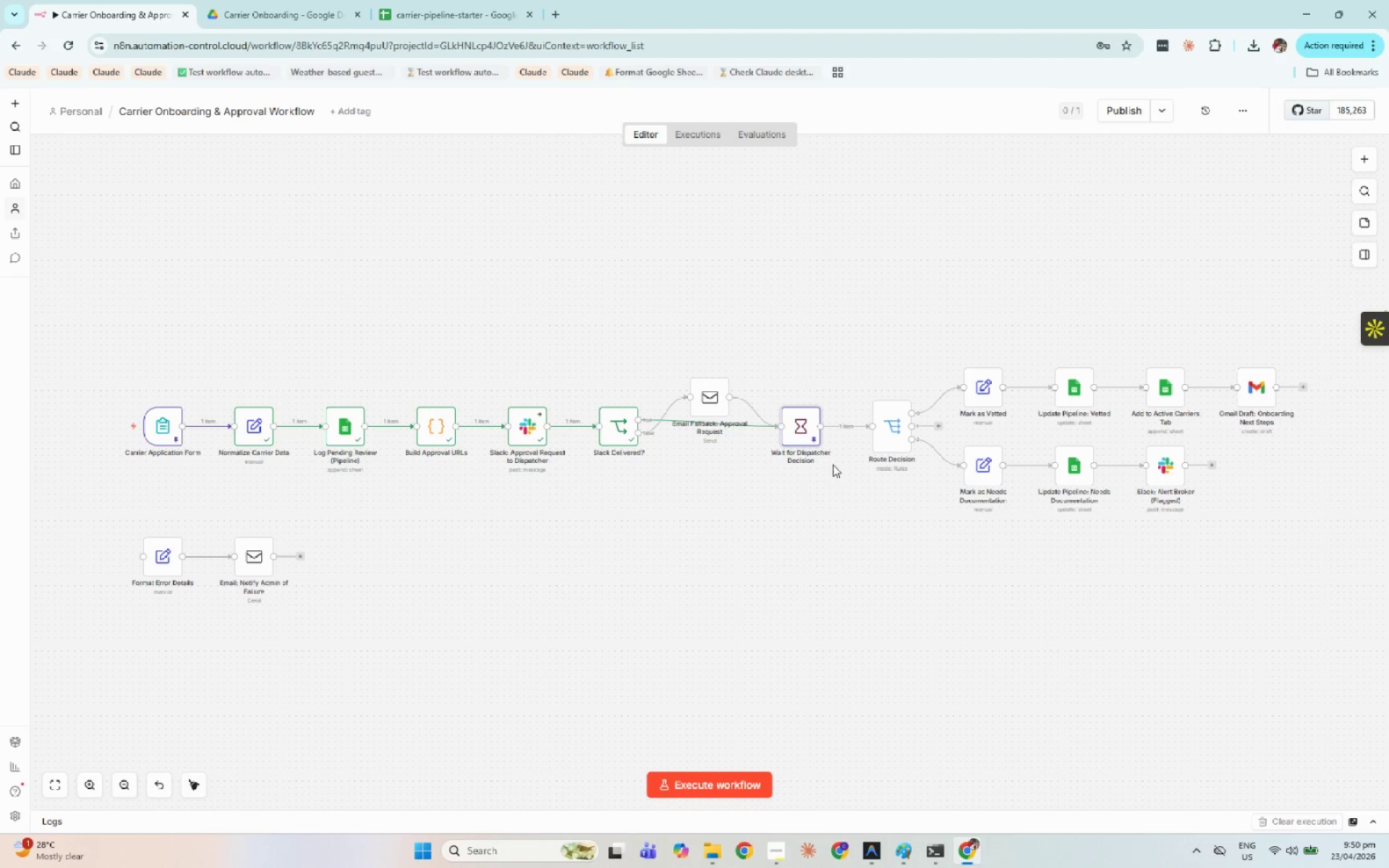 
key(Alt+N)
 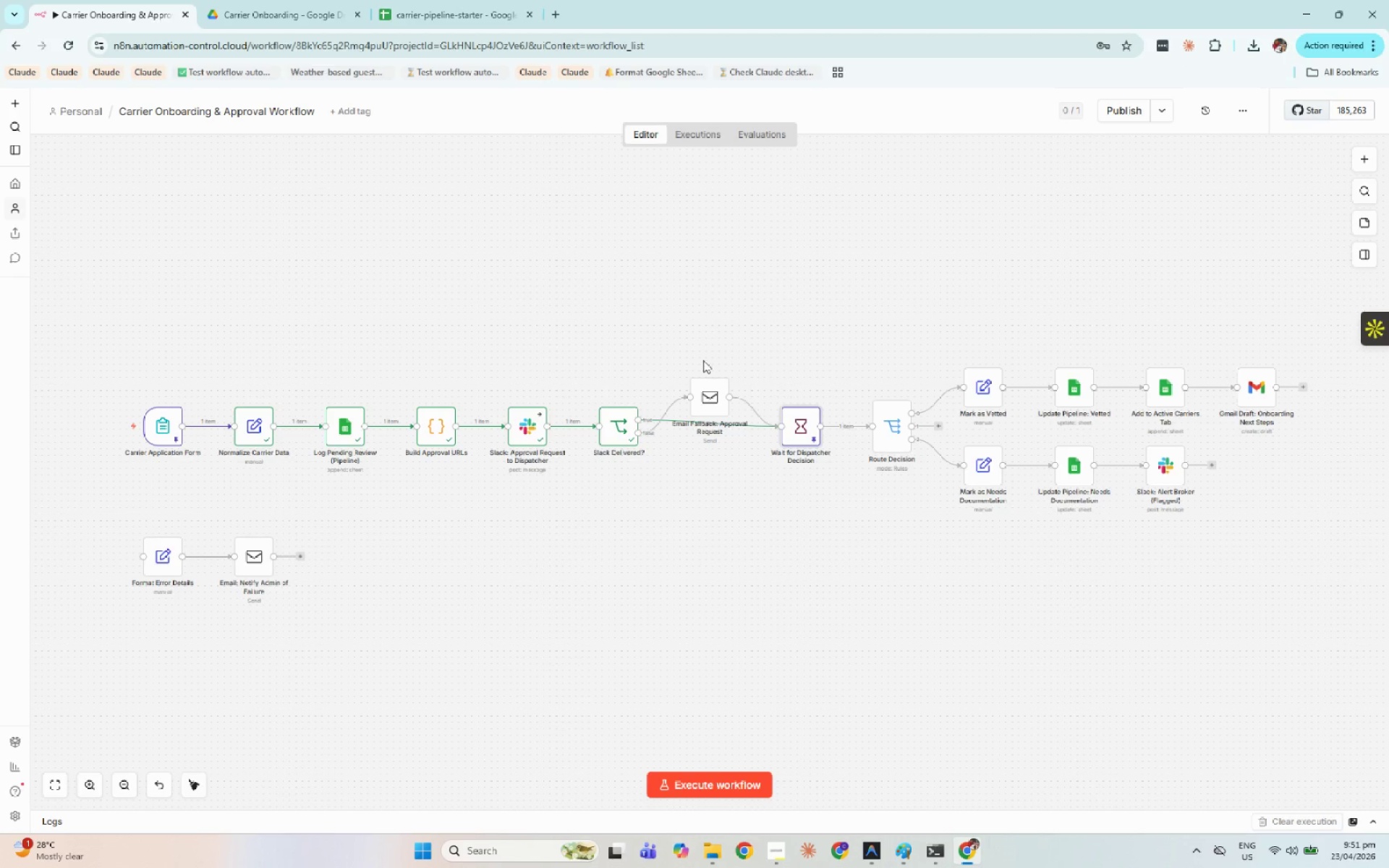 
double_click([792, 436])
 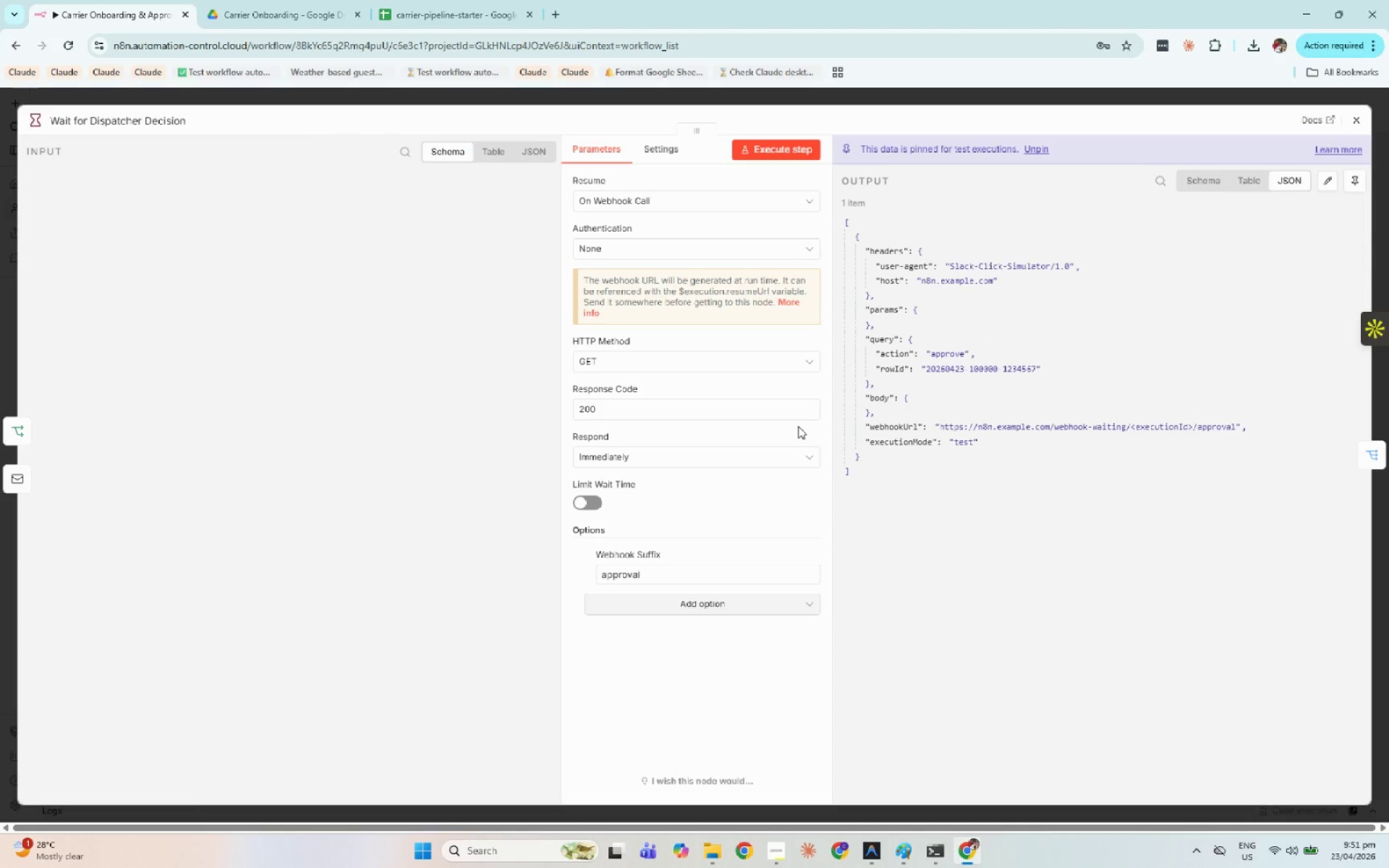 
left_click([794, 156])
 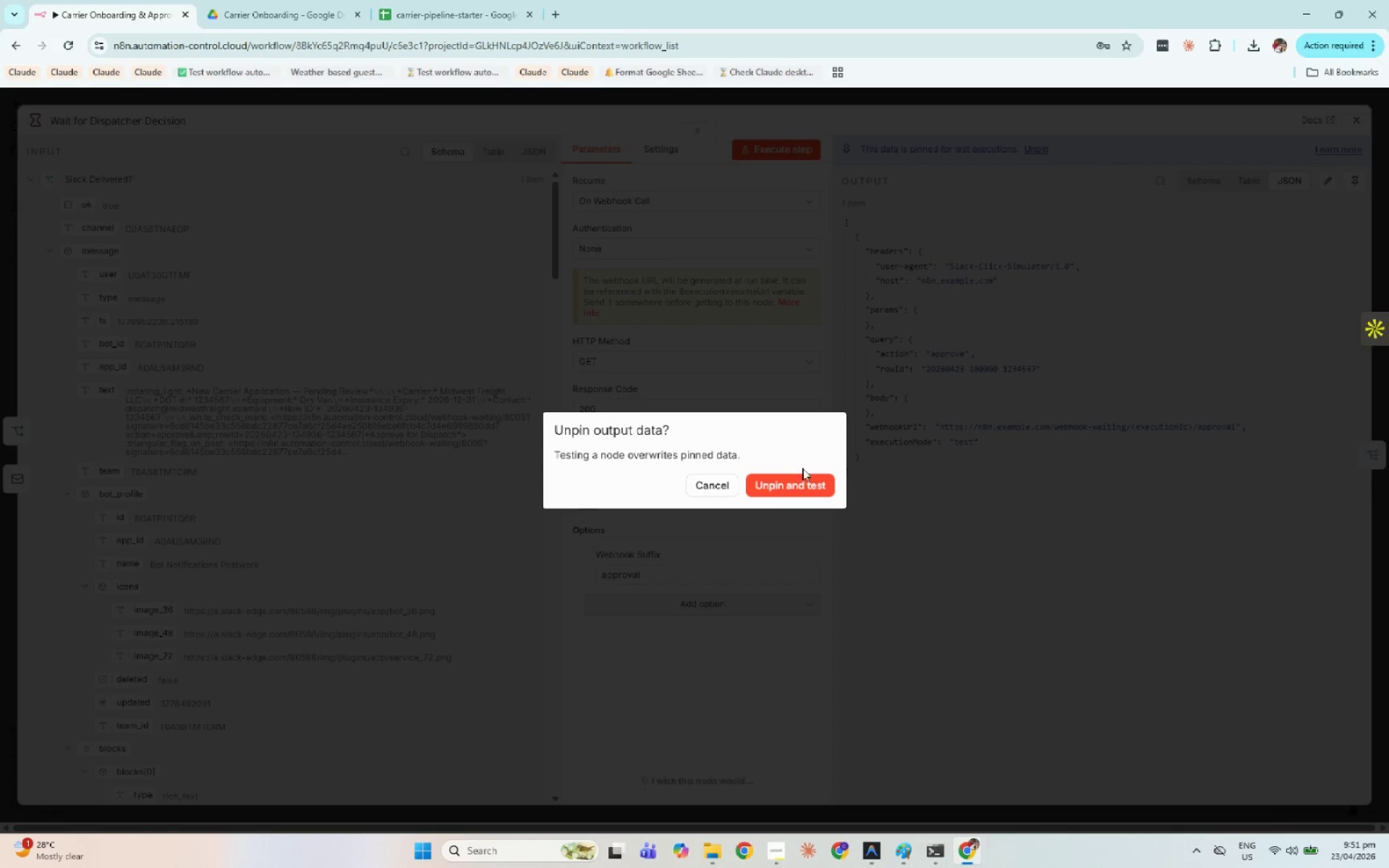 
left_click([802, 474])
 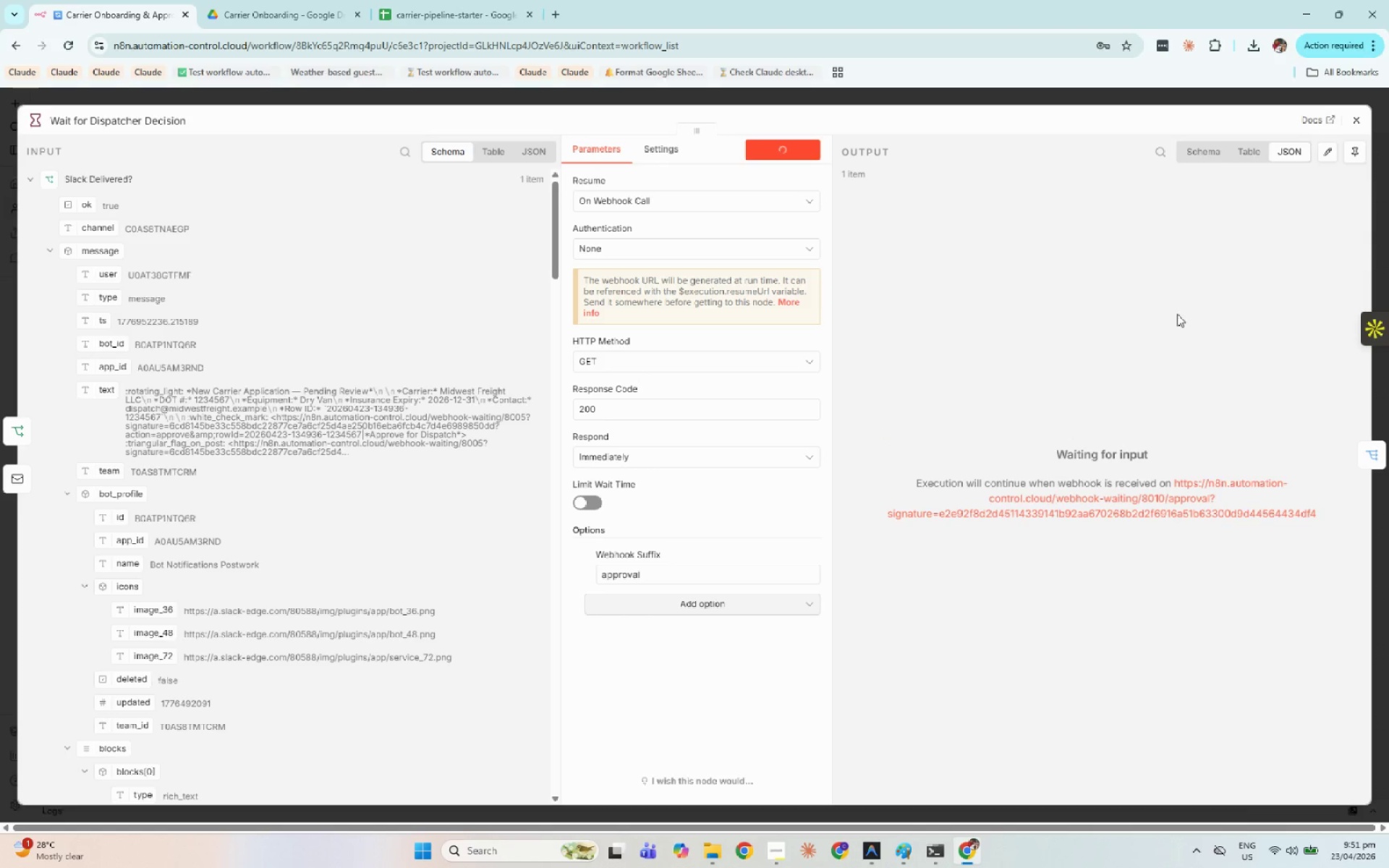 
left_click([1152, 505])
 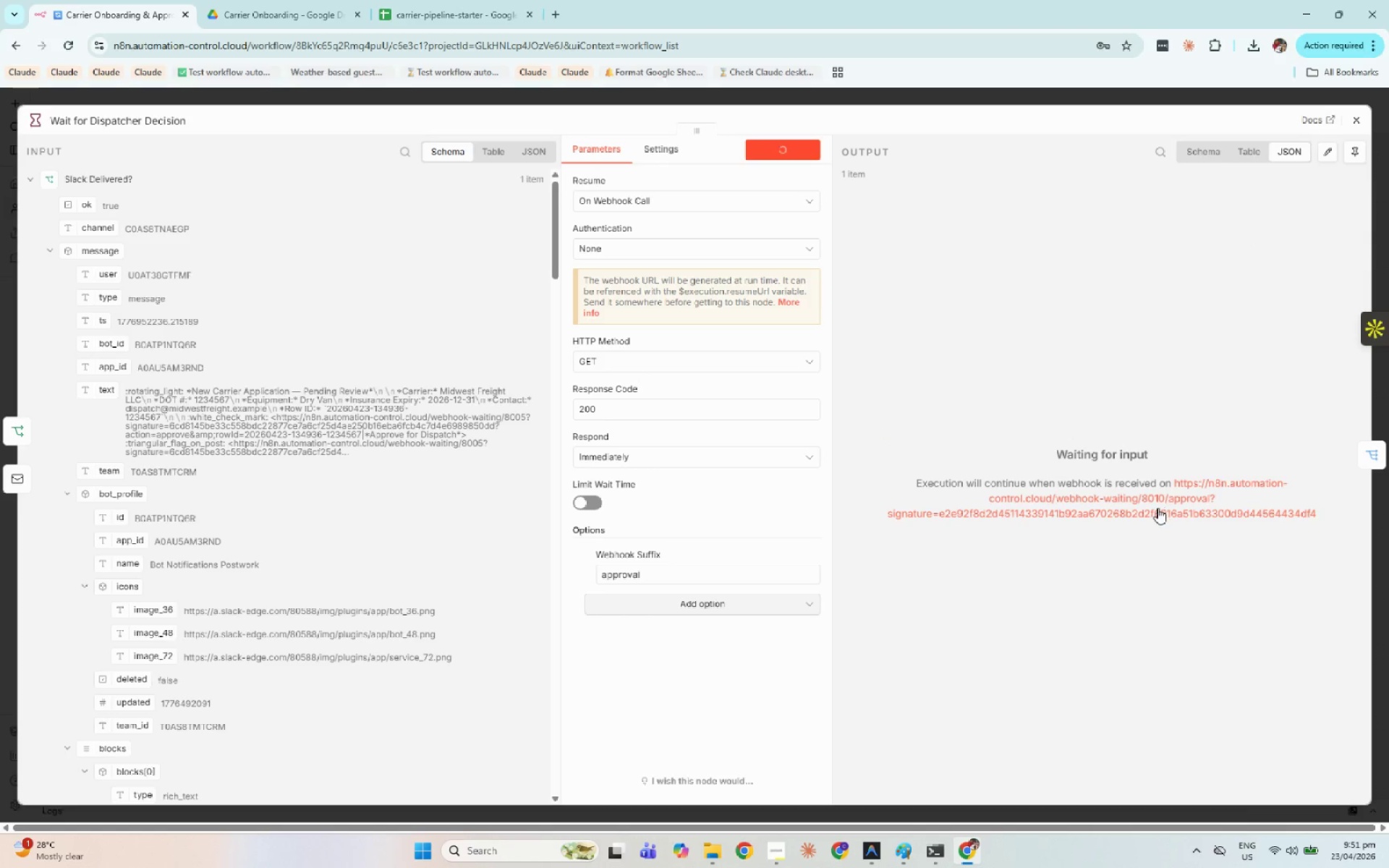 
left_click([1158, 509])
 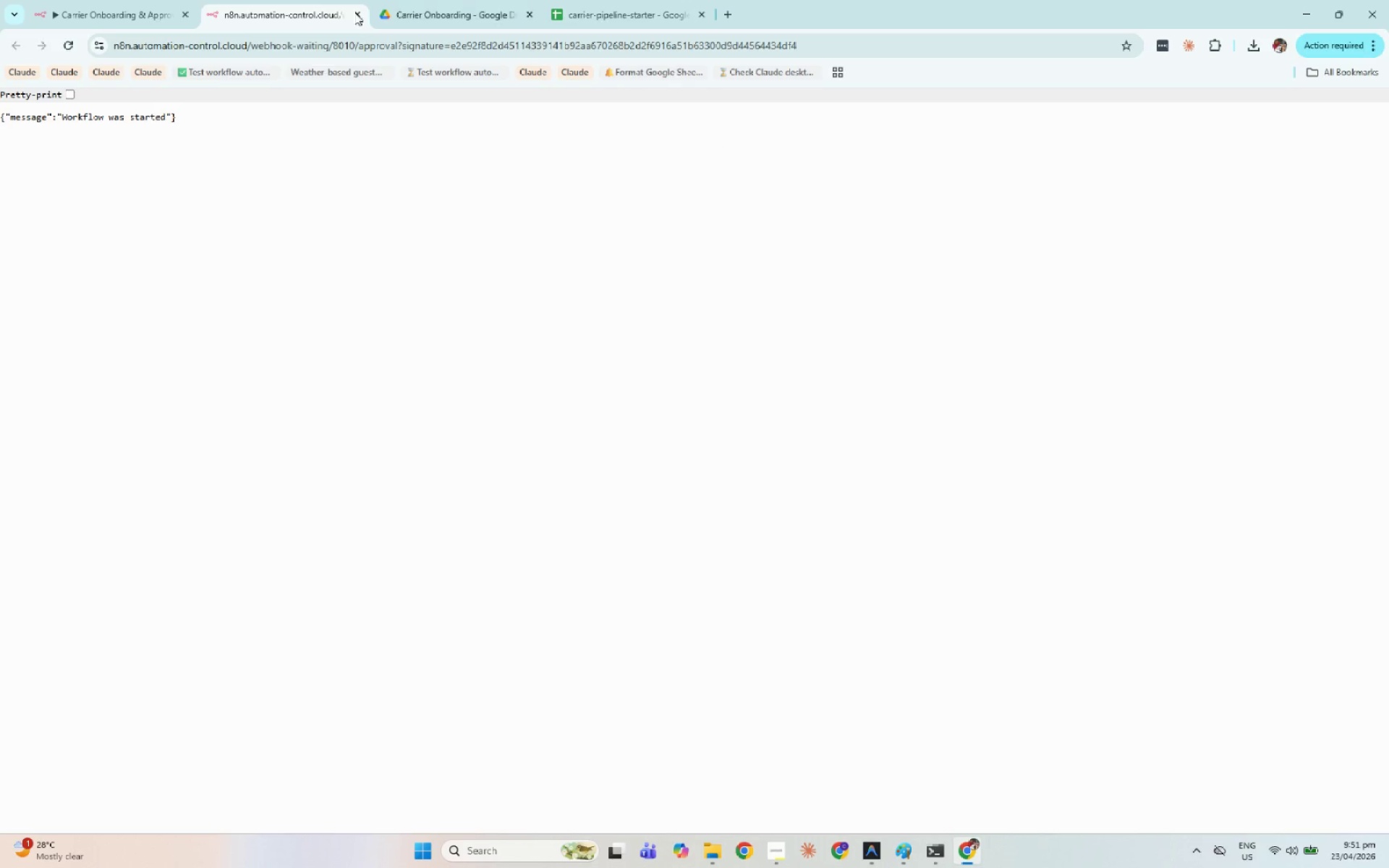 
left_click([360, 19])
 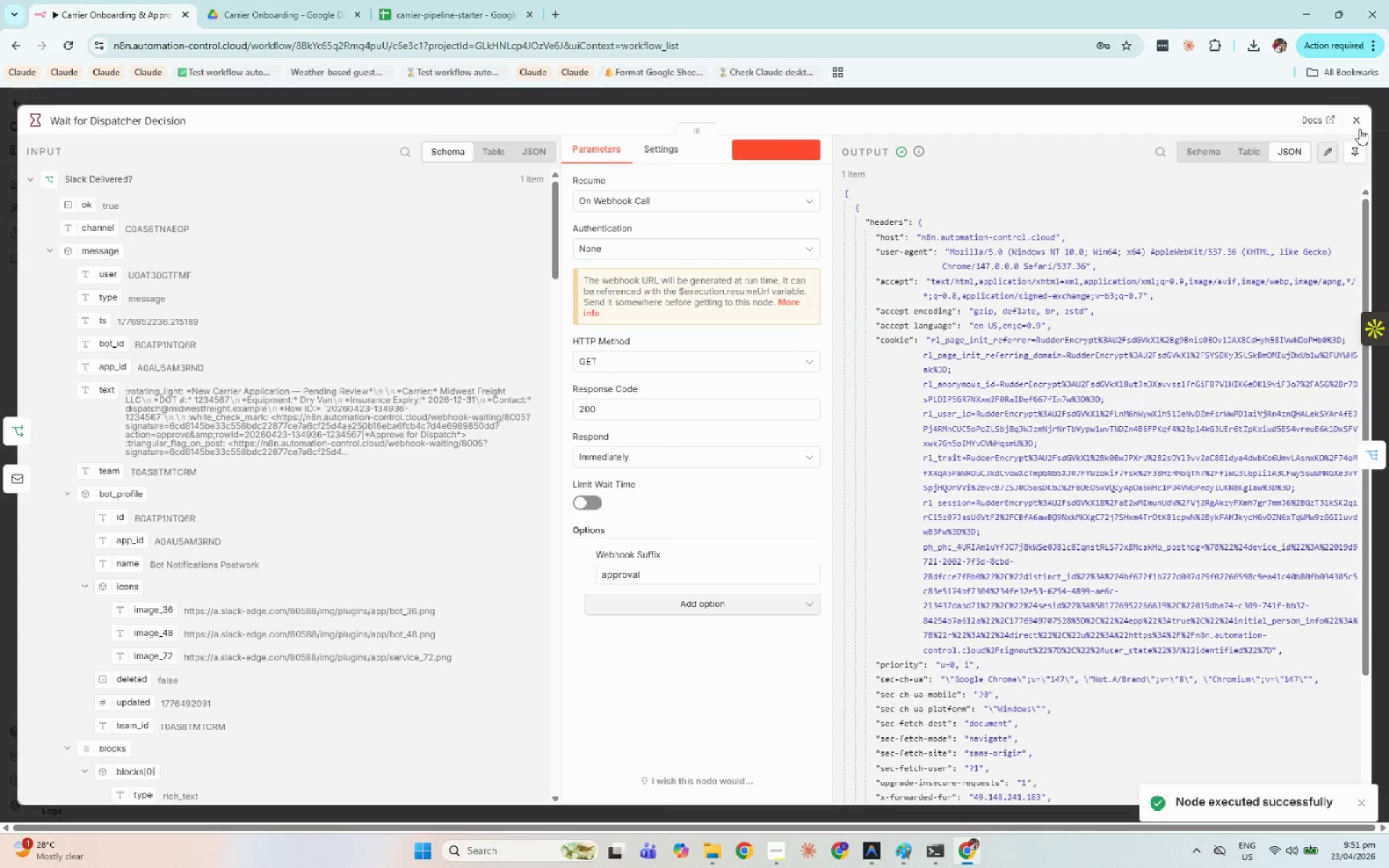 
left_click([1362, 124])
 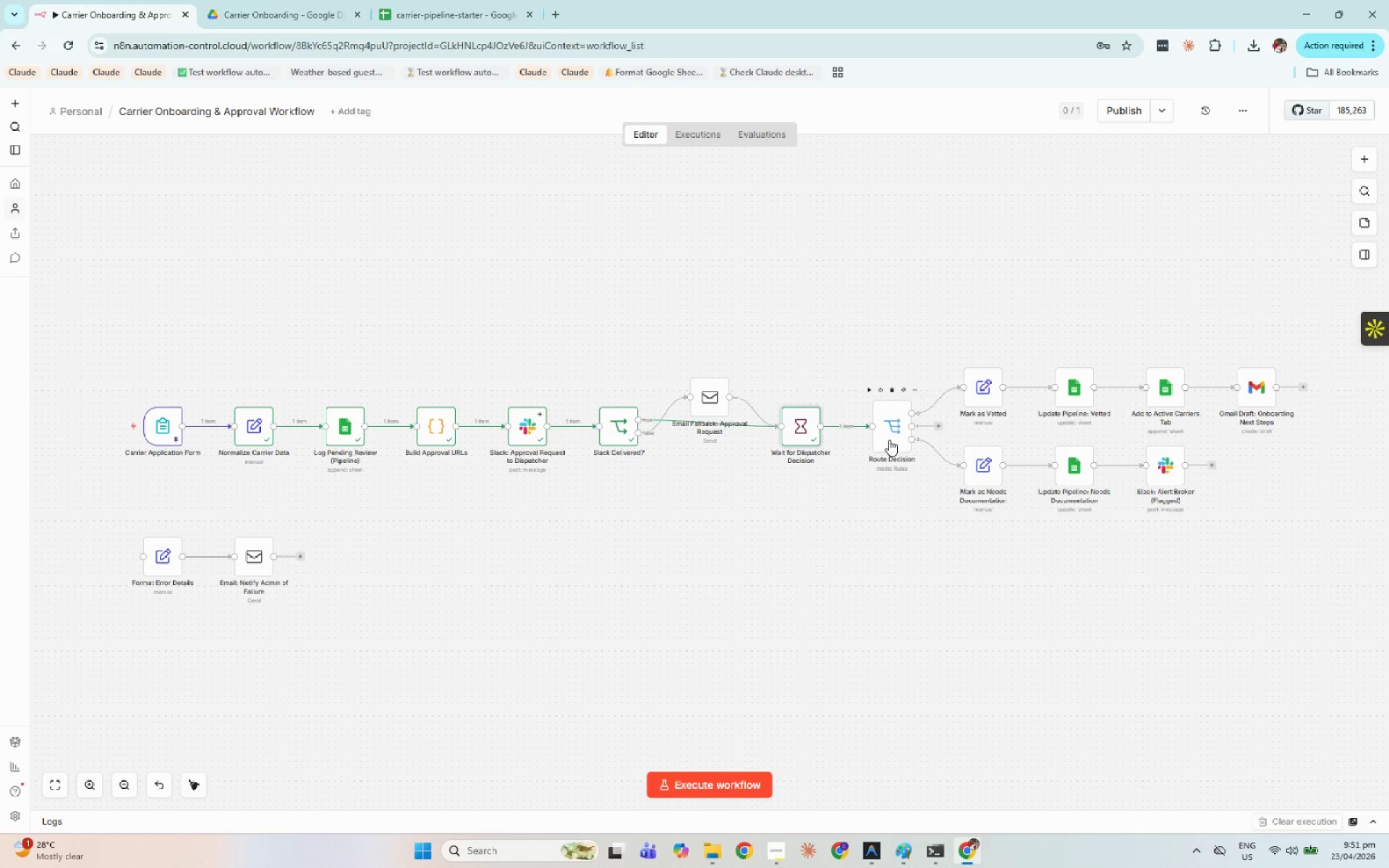 
key(Alt+B)
 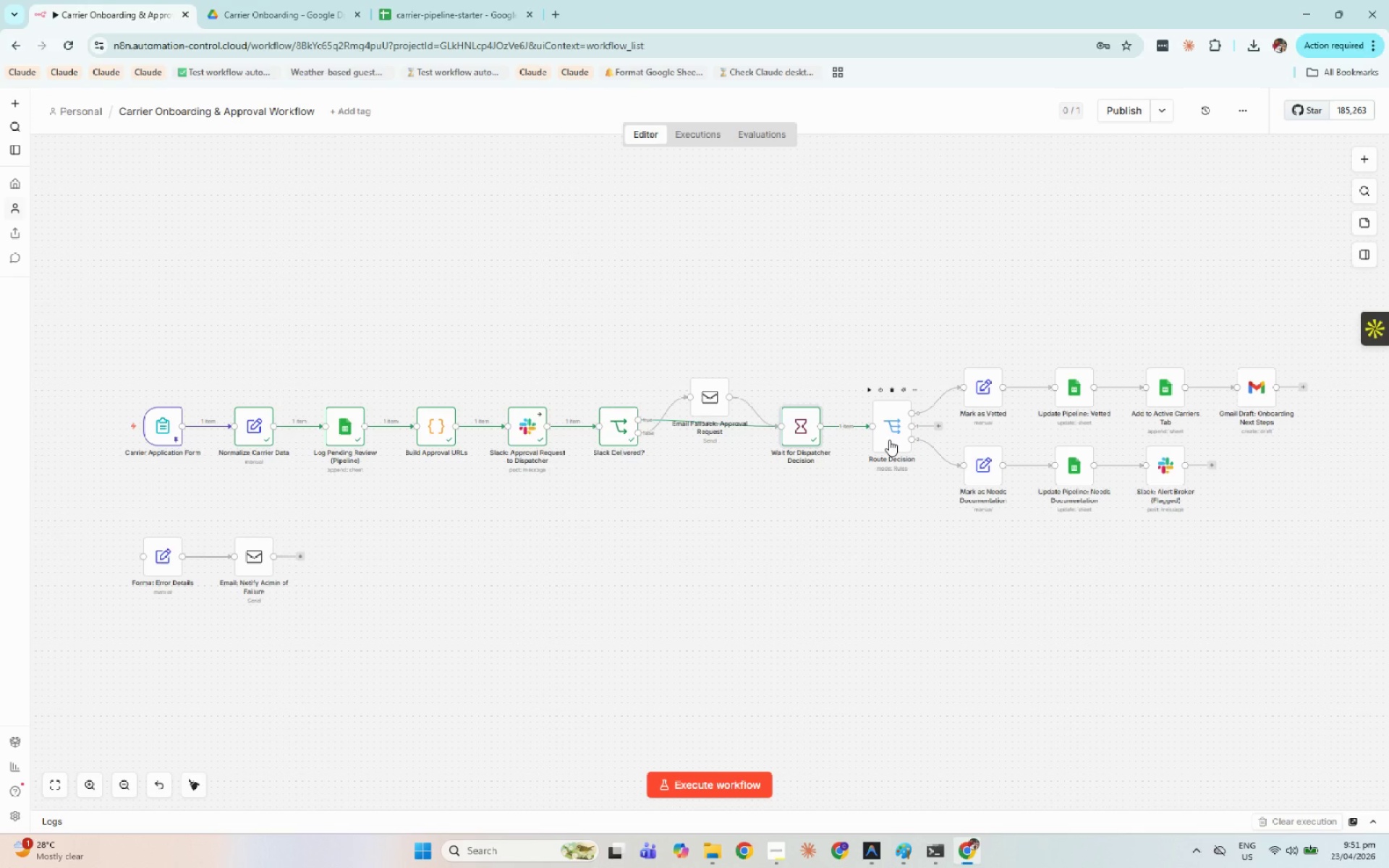 
key(Alt+N)
 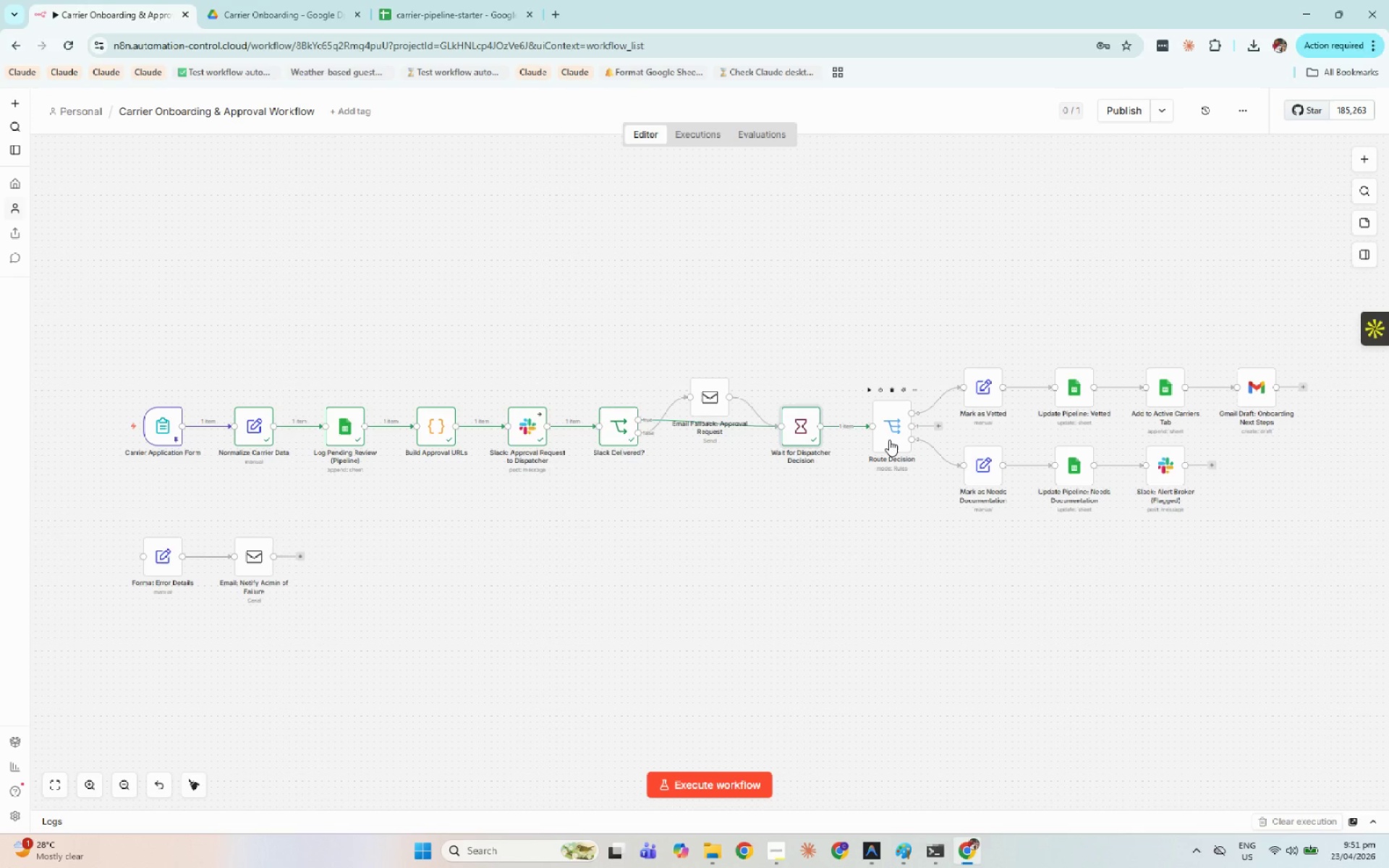 
double_click([889, 440])
 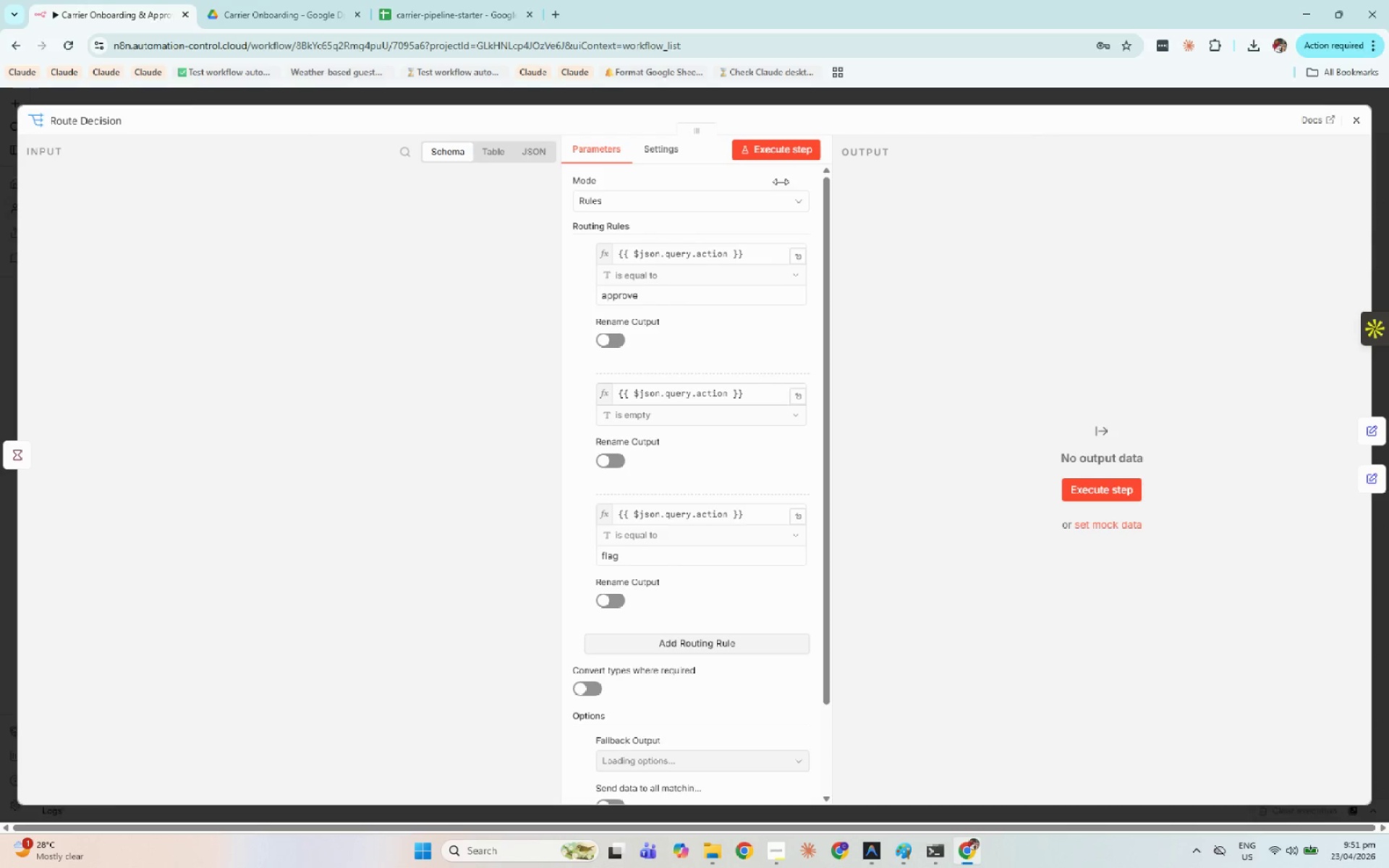 
left_click([789, 153])
 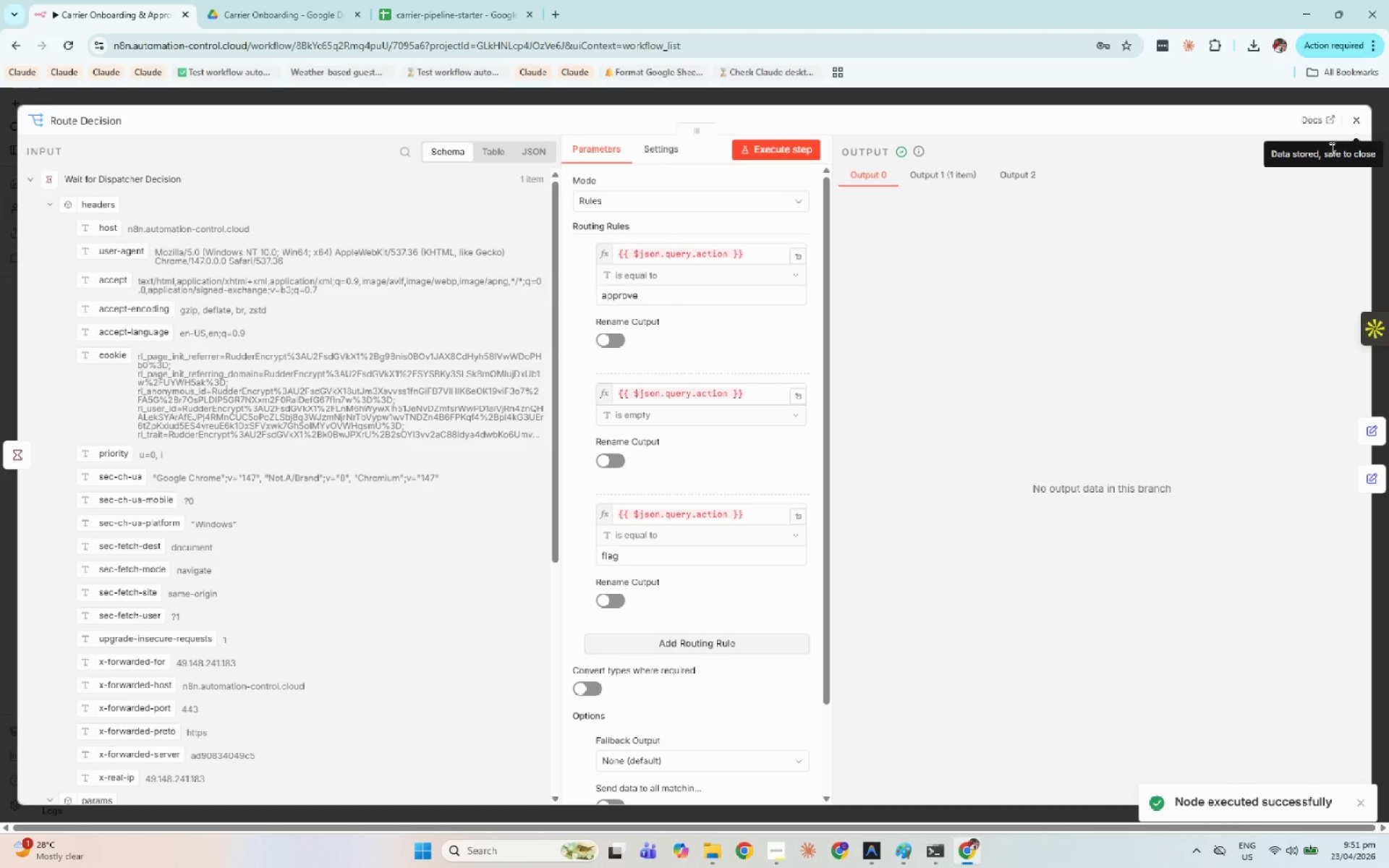 
mouse_move([777, 260])
 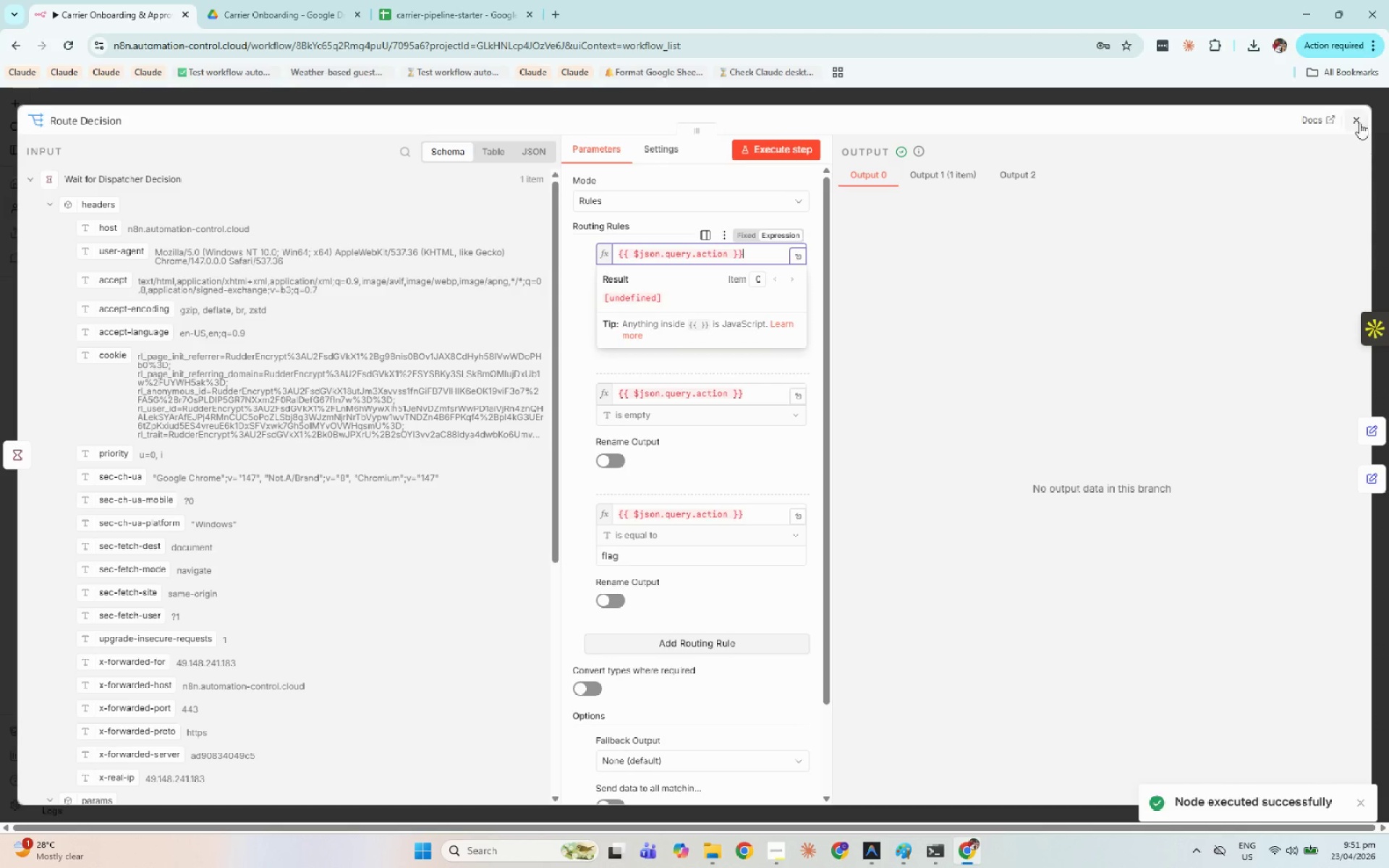 
left_click([1358, 119])
 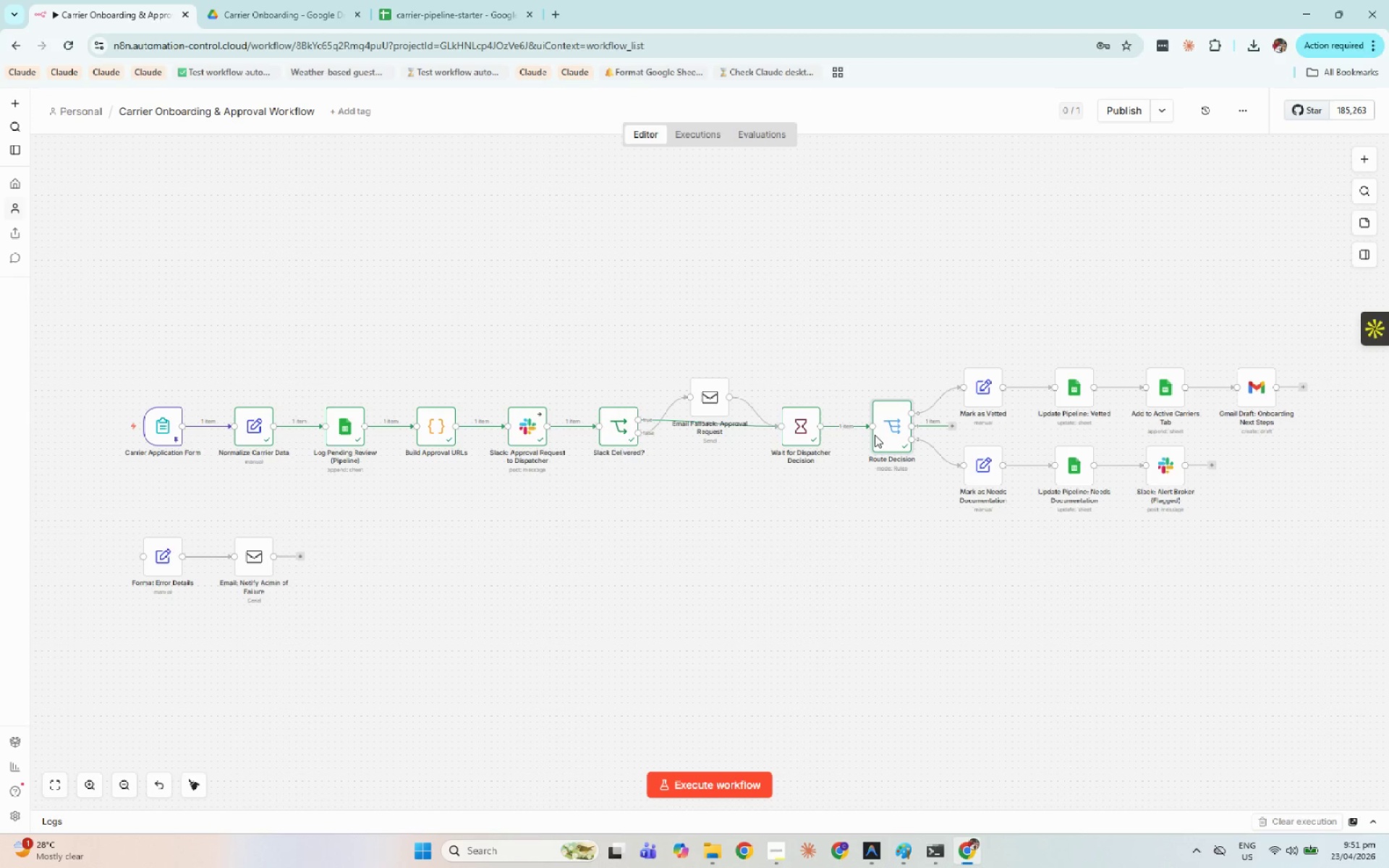 
double_click([889, 426])
 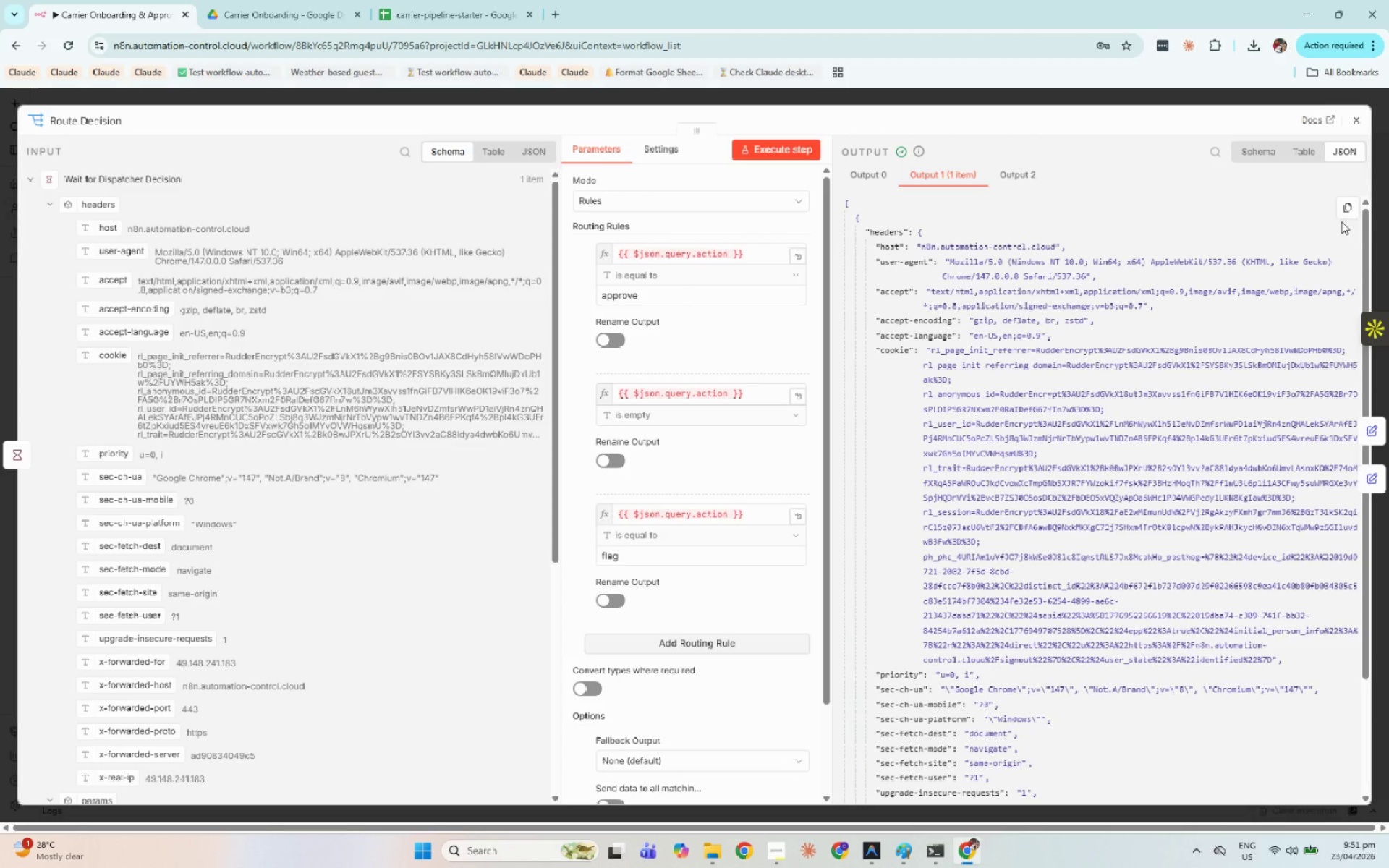 
left_click([1362, 128])
 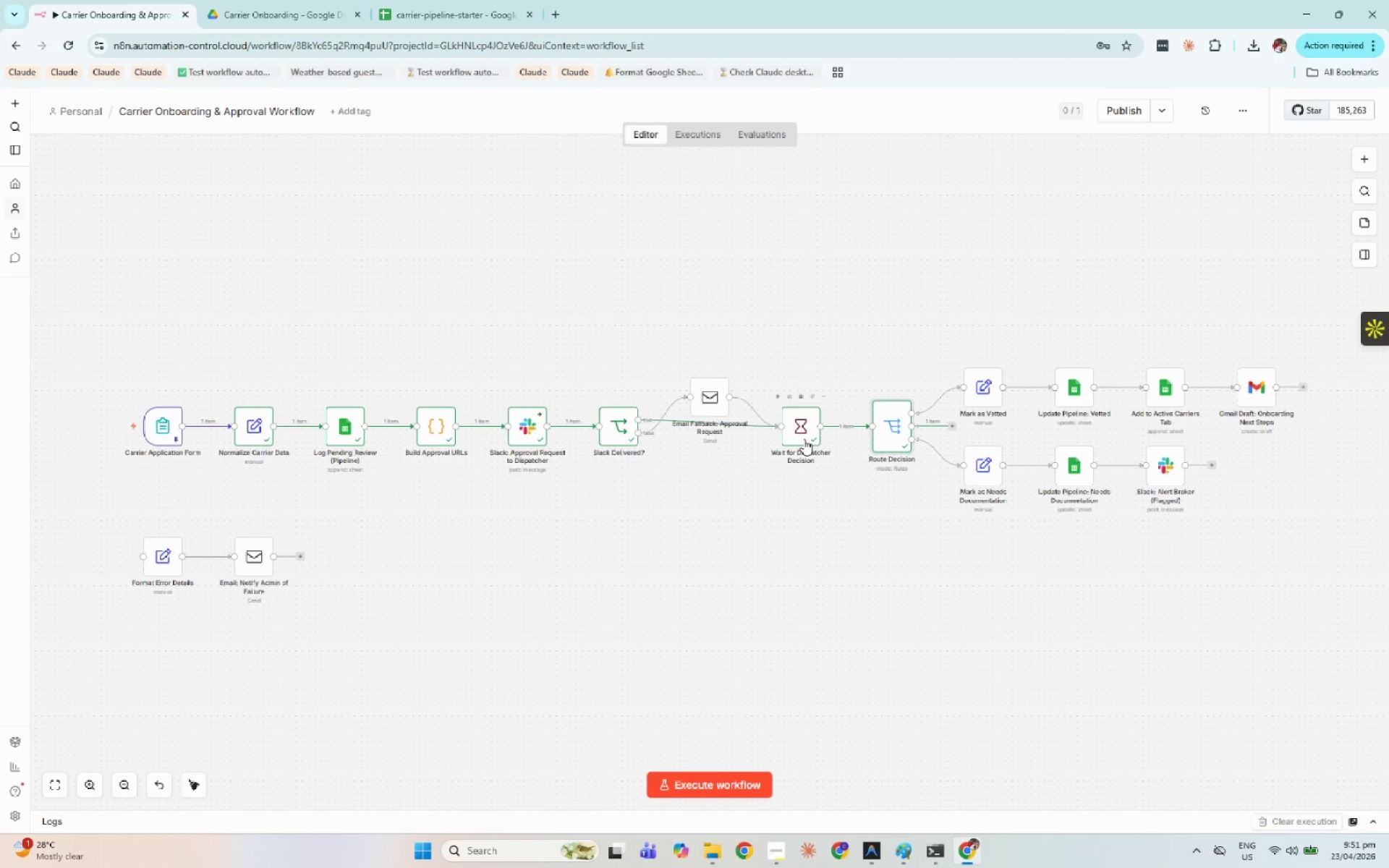 
double_click([804, 434])
 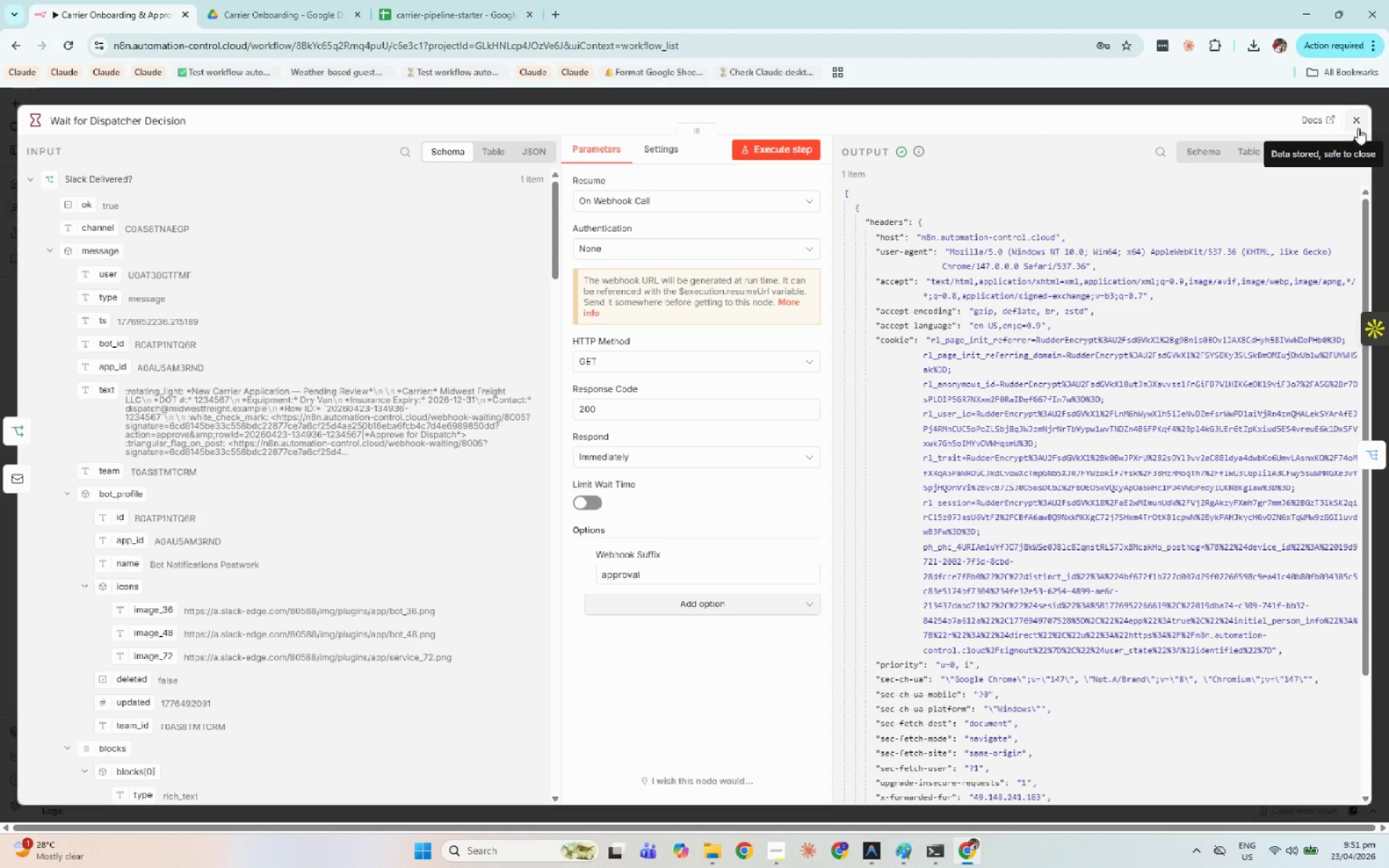 
left_click([1358, 128])
 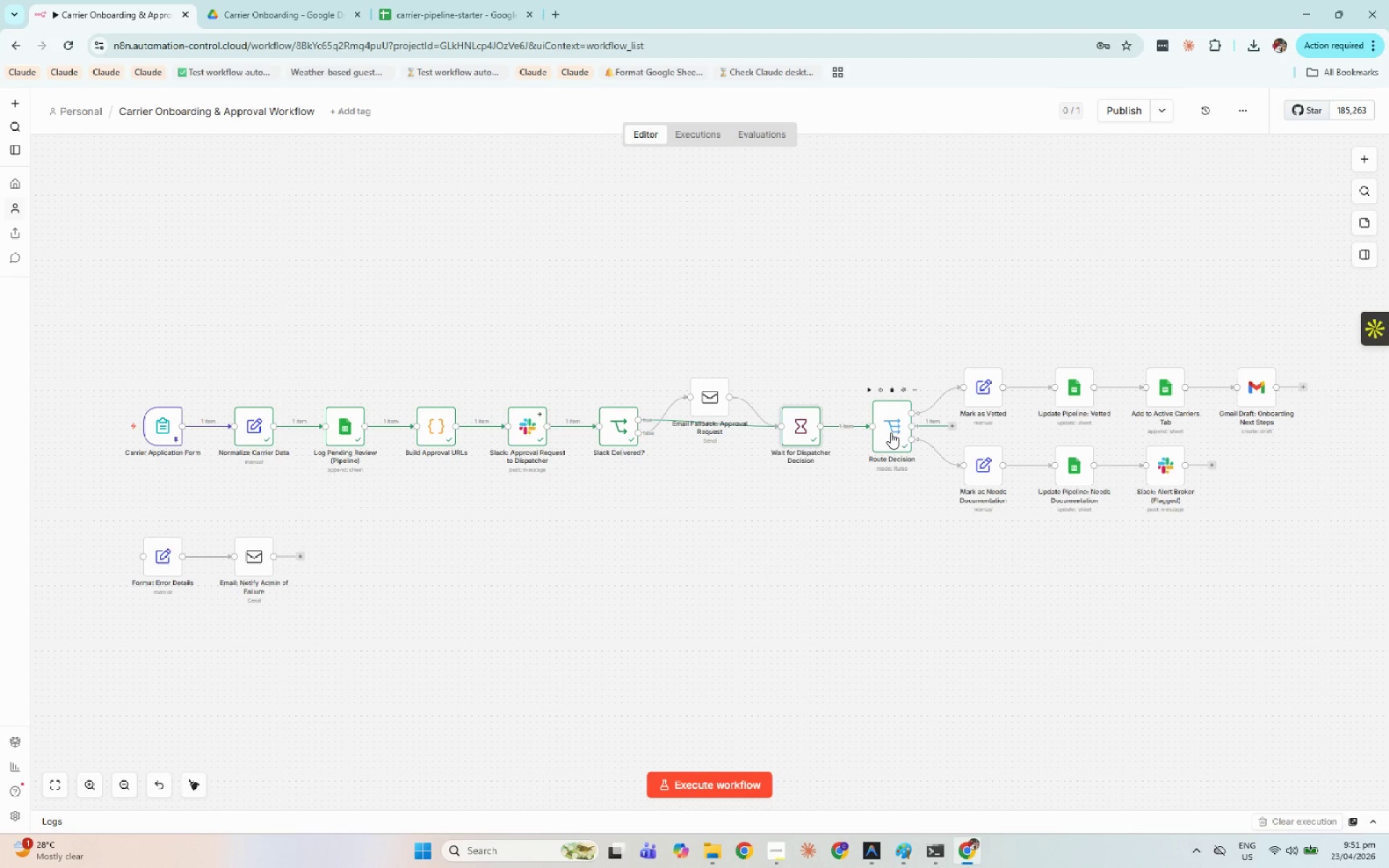 
double_click([891, 433])
 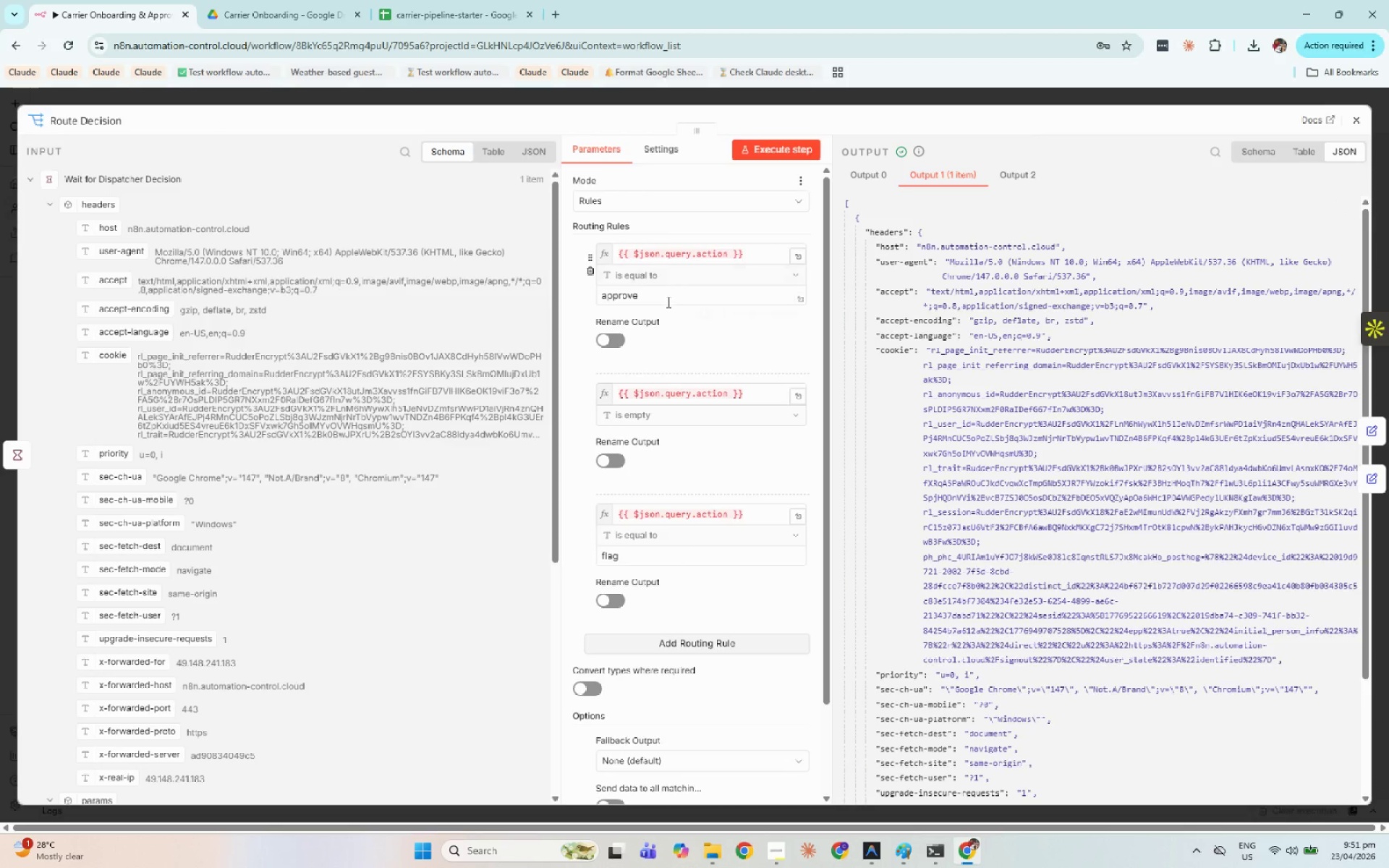 
left_click([746, 256])
 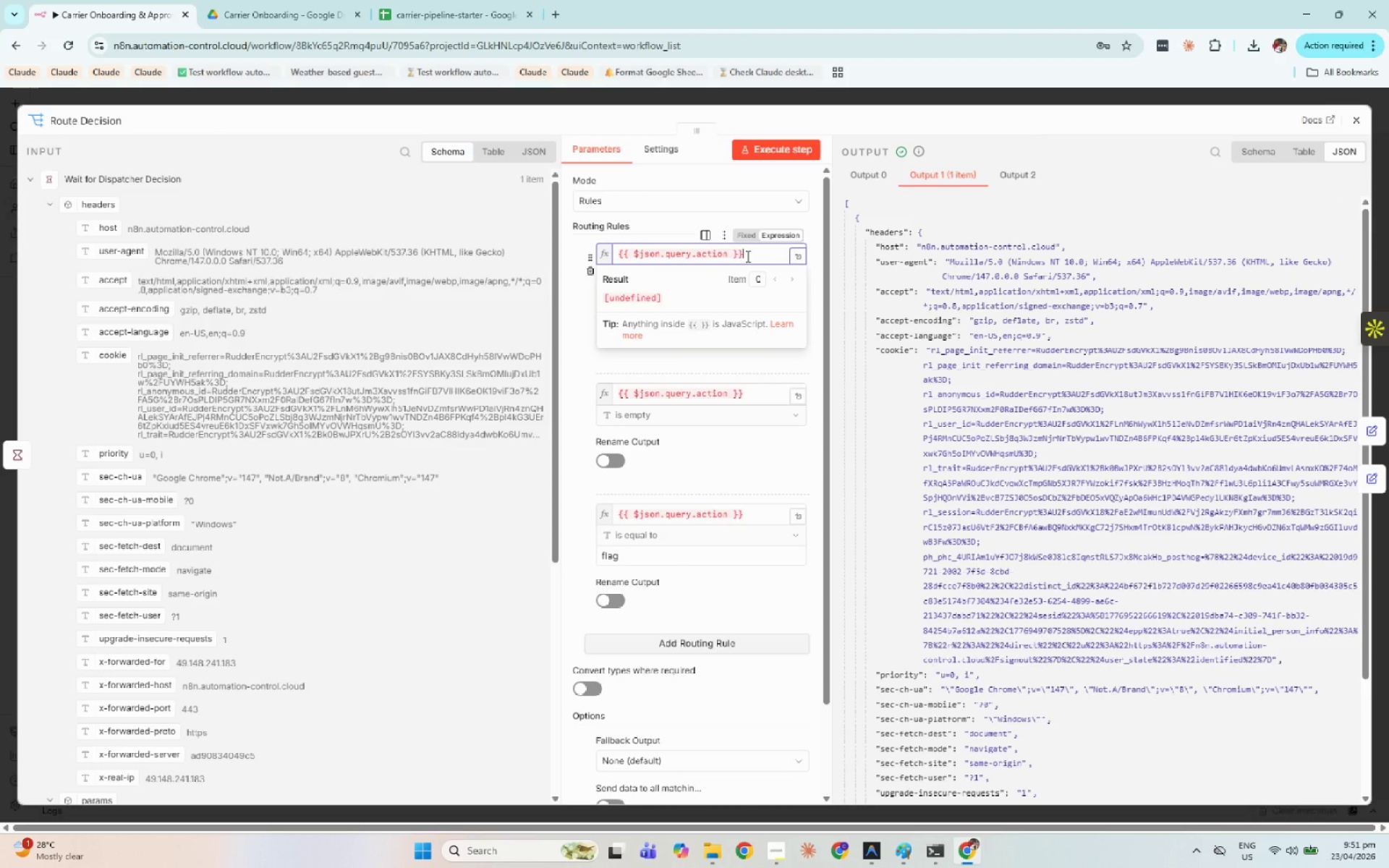 
key(Control+A)
 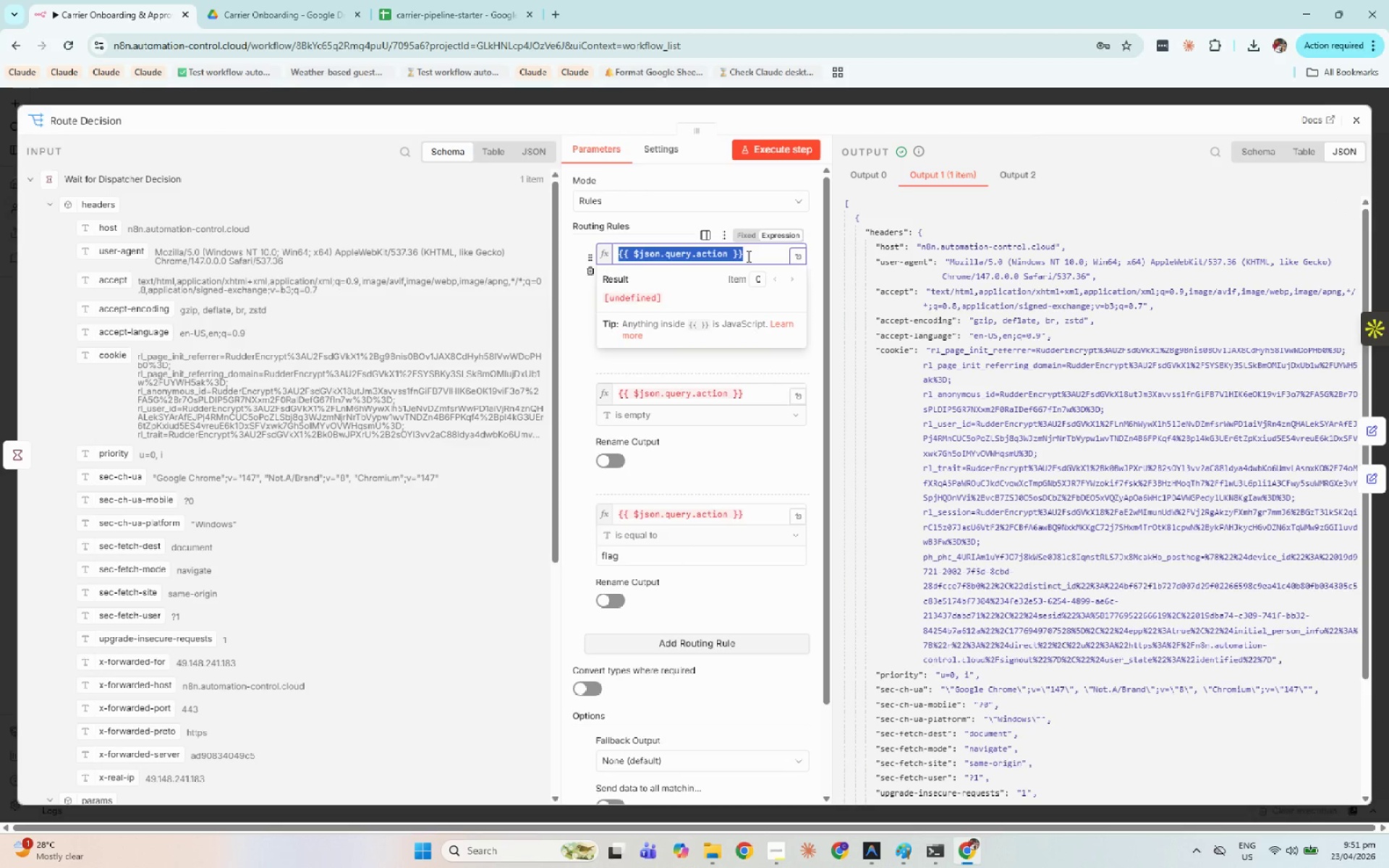 
key(Control+C)
 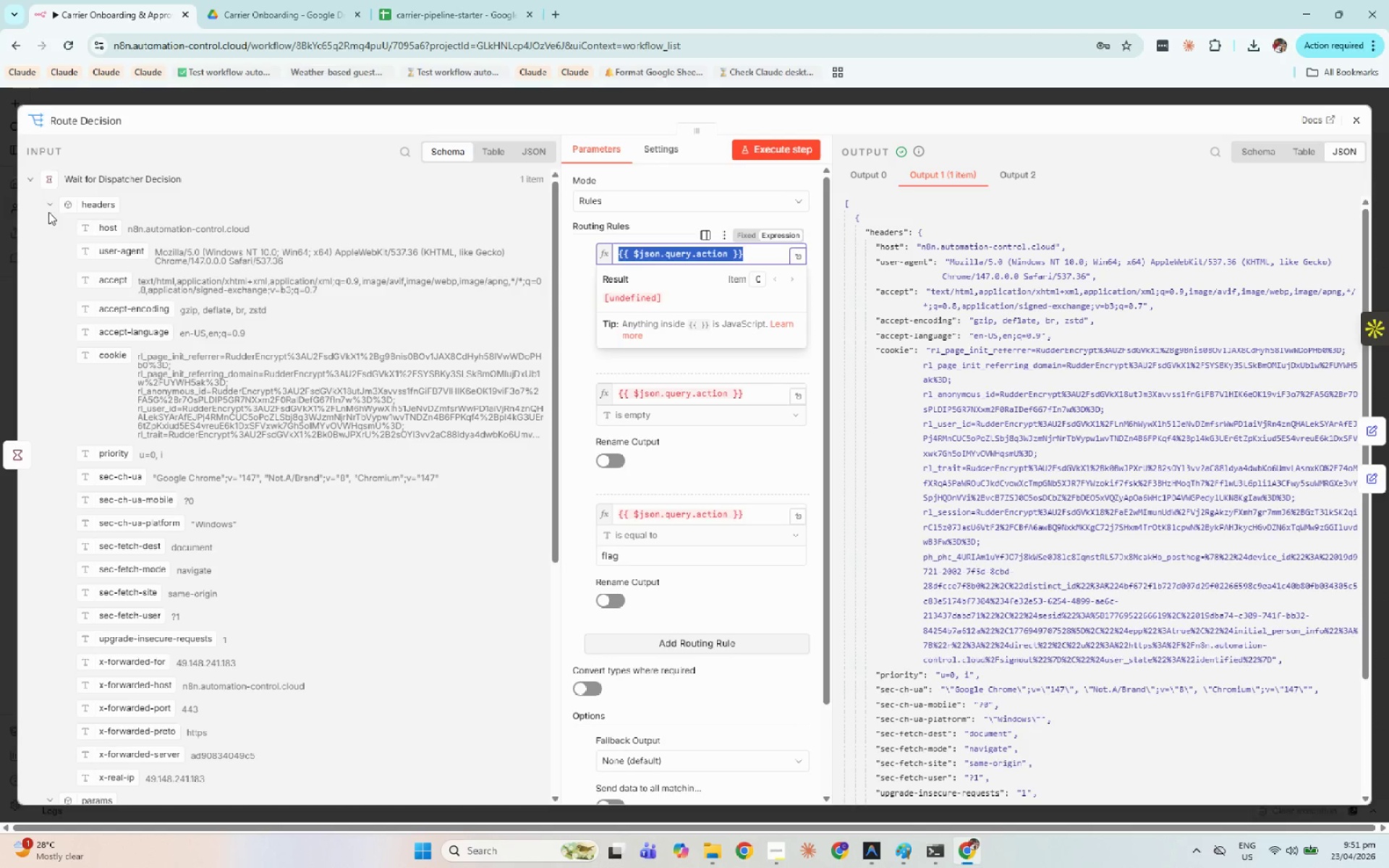 
left_click([38, 182])
 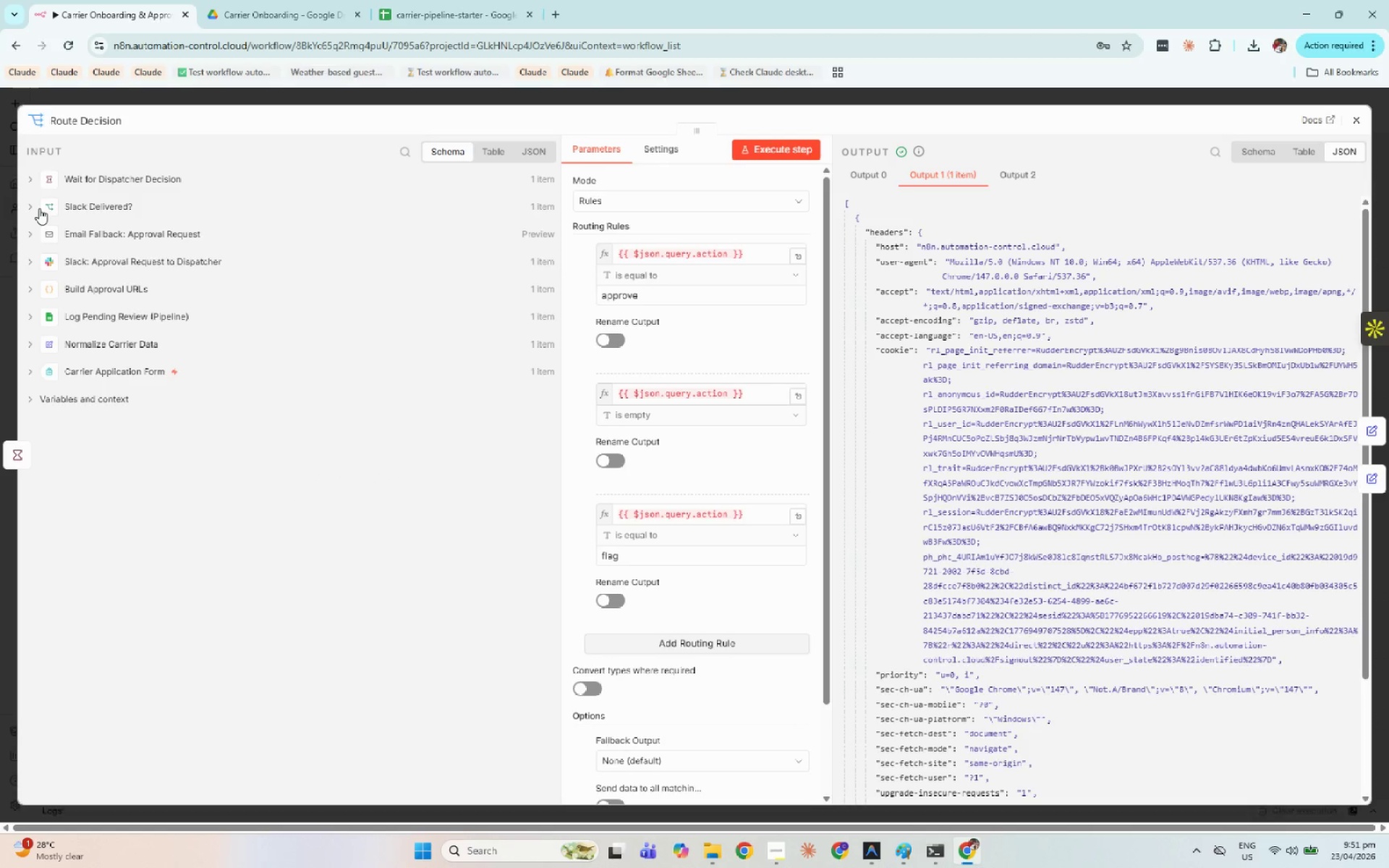 
left_click([39, 208])
 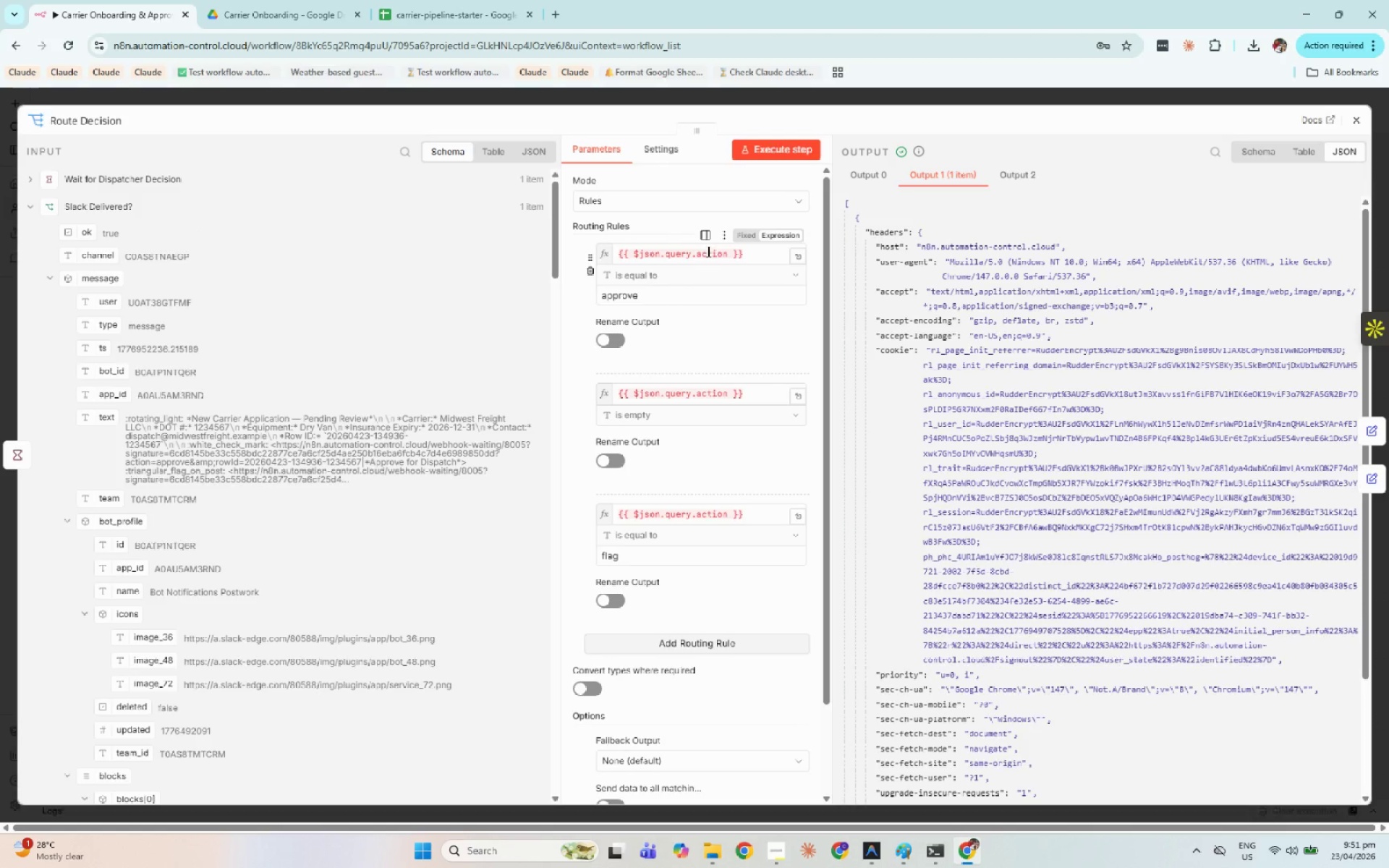 
left_click([713, 253])
 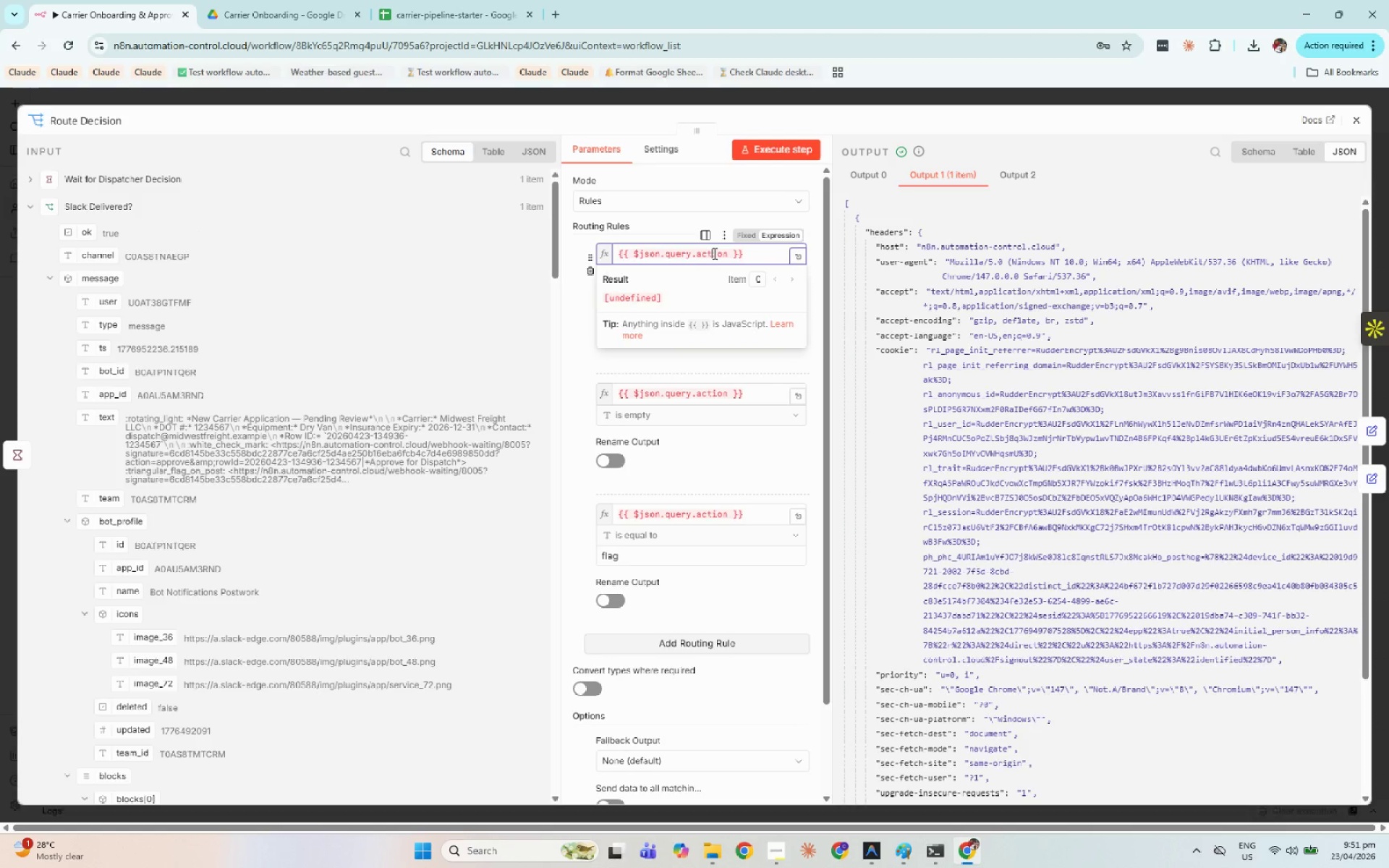 
key(Control+A)
 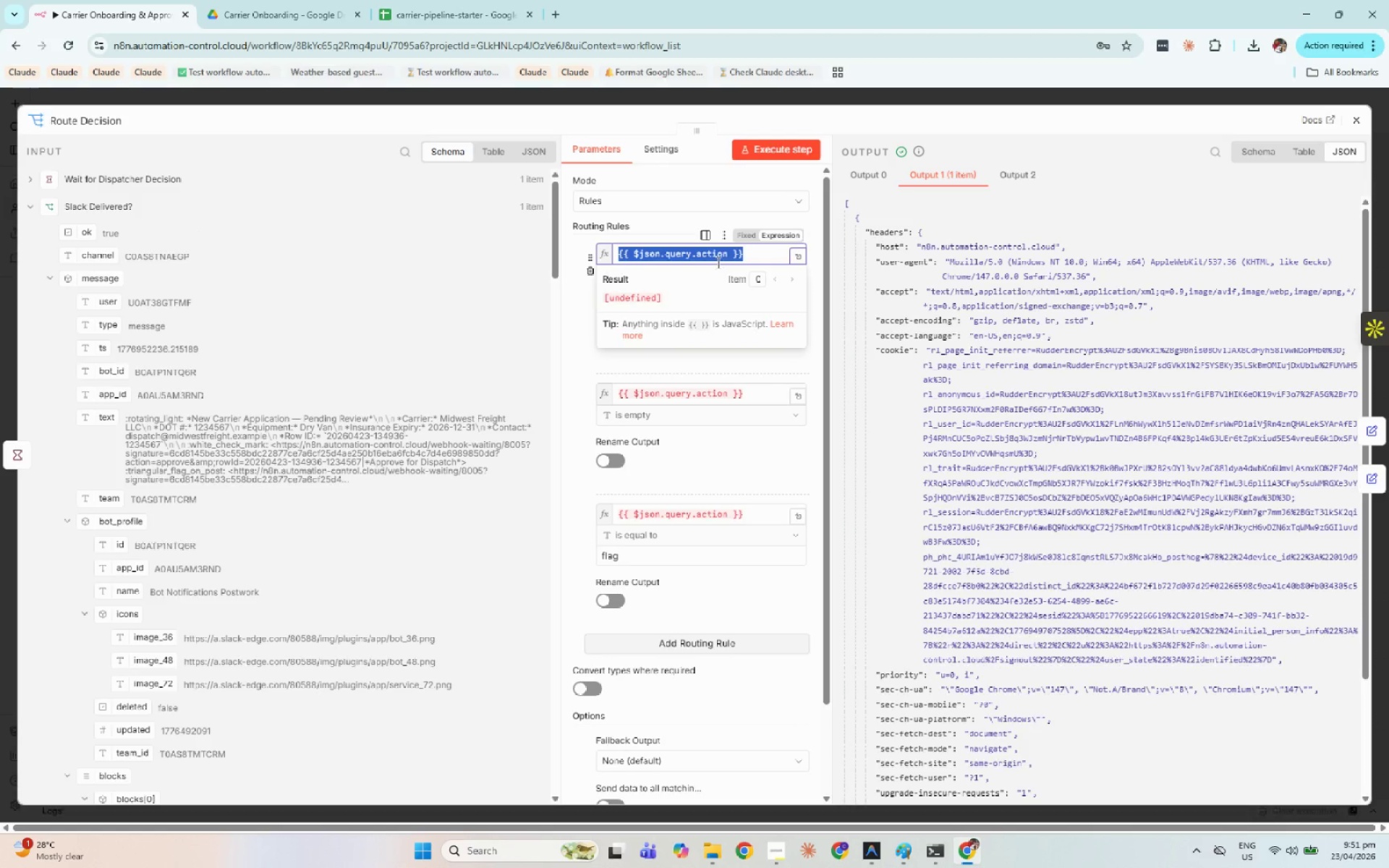 
key(Control+C)
 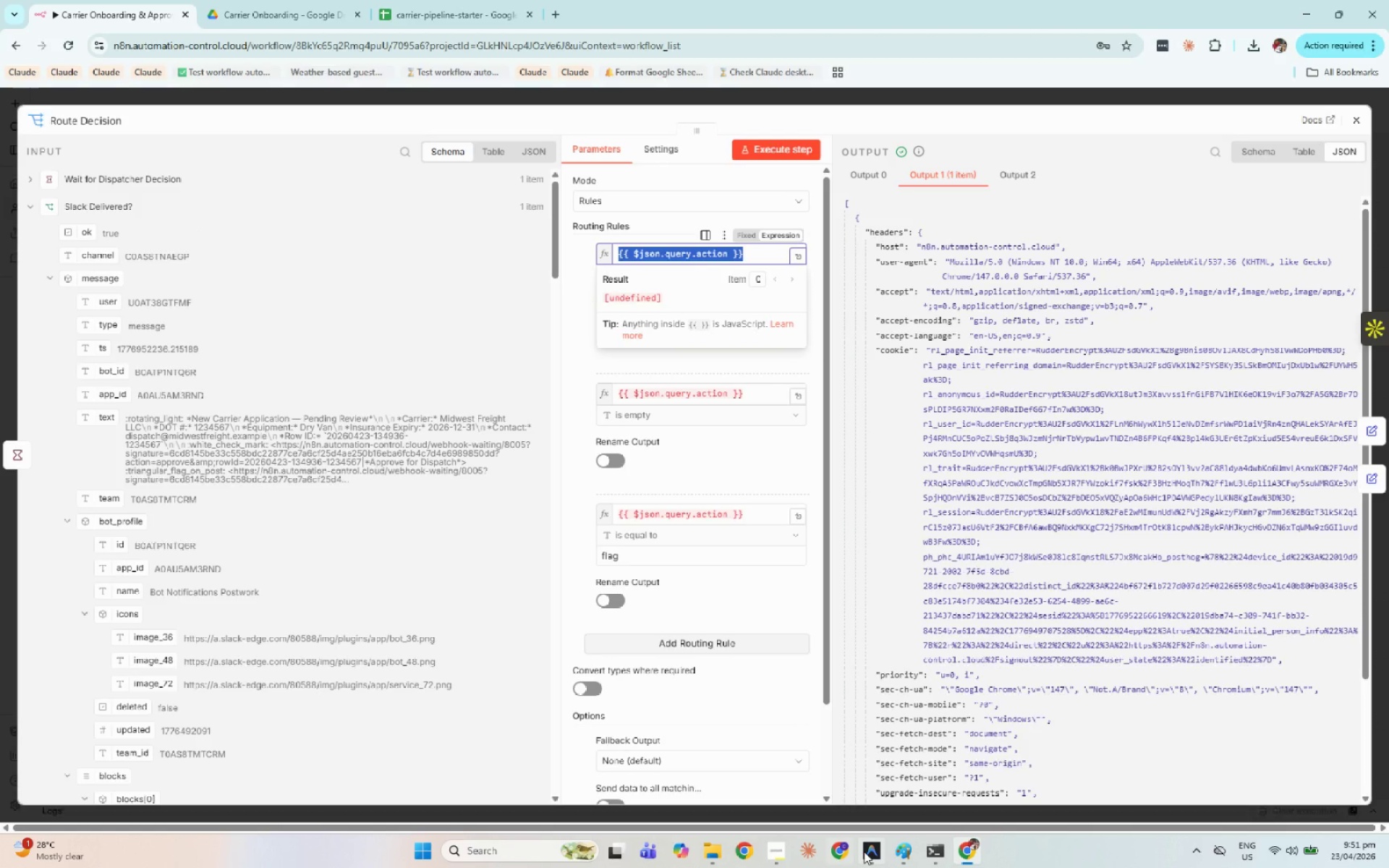 
left_click([880, 854])
 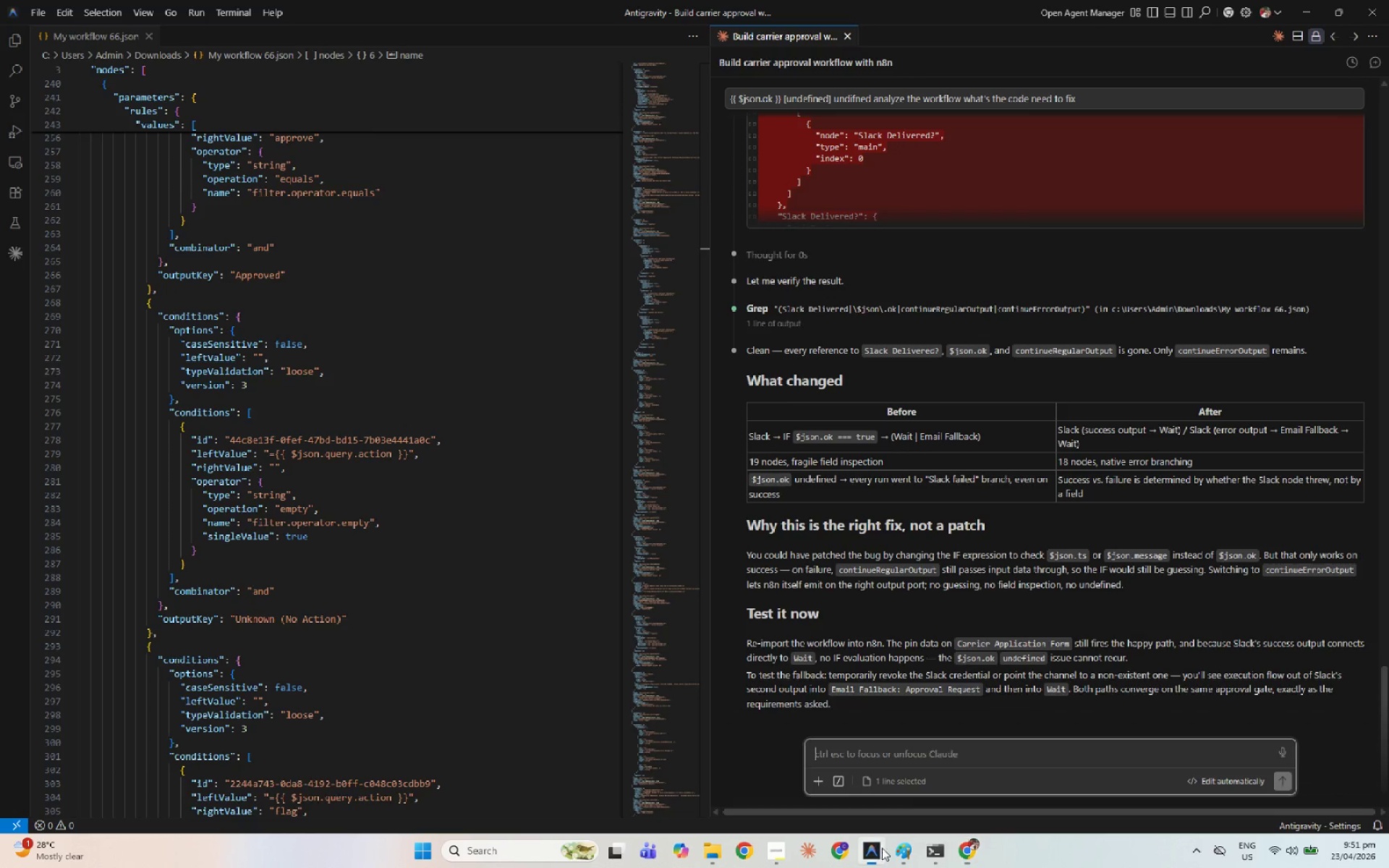 
key(Control+V)
 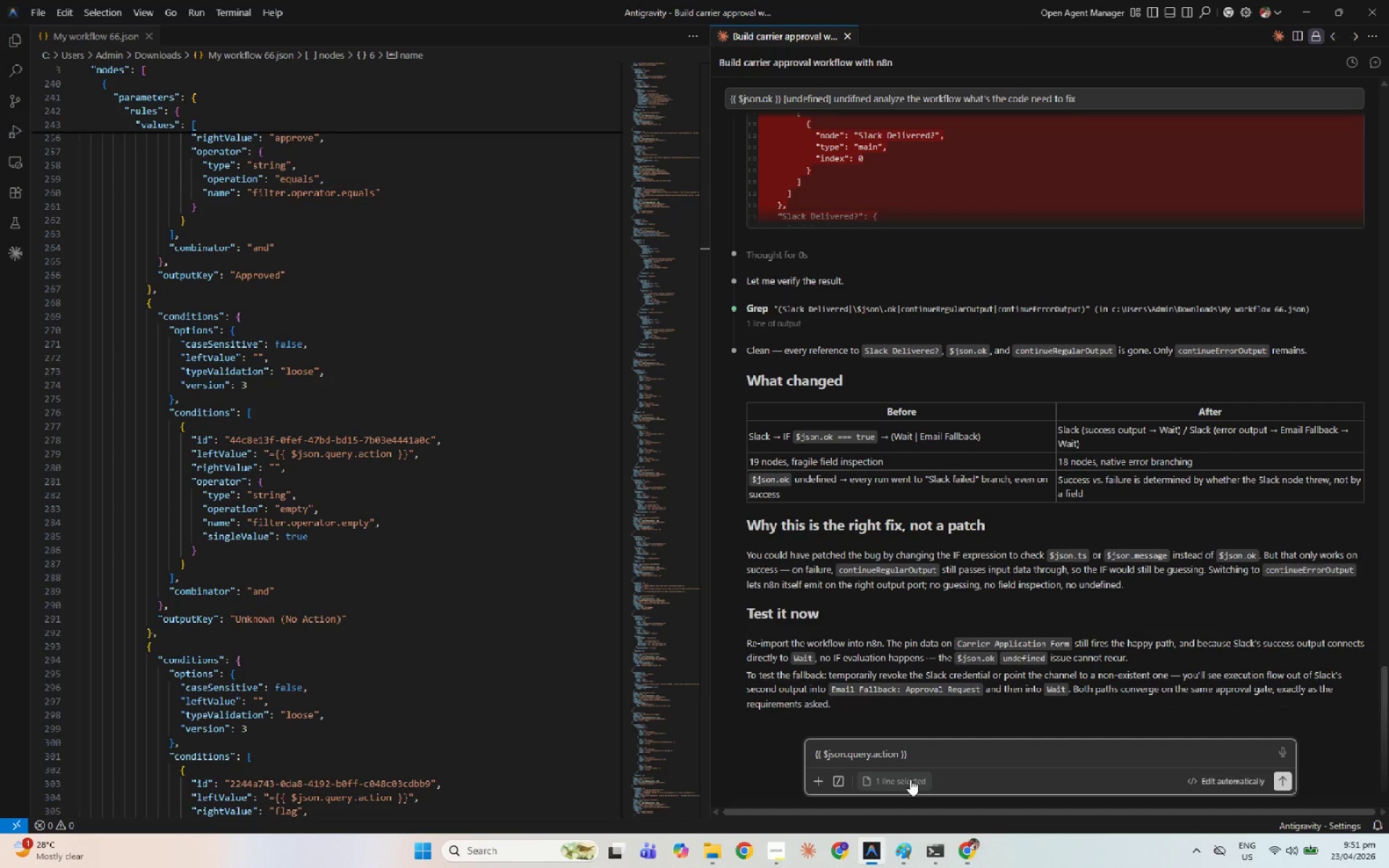 
type( undifend )
 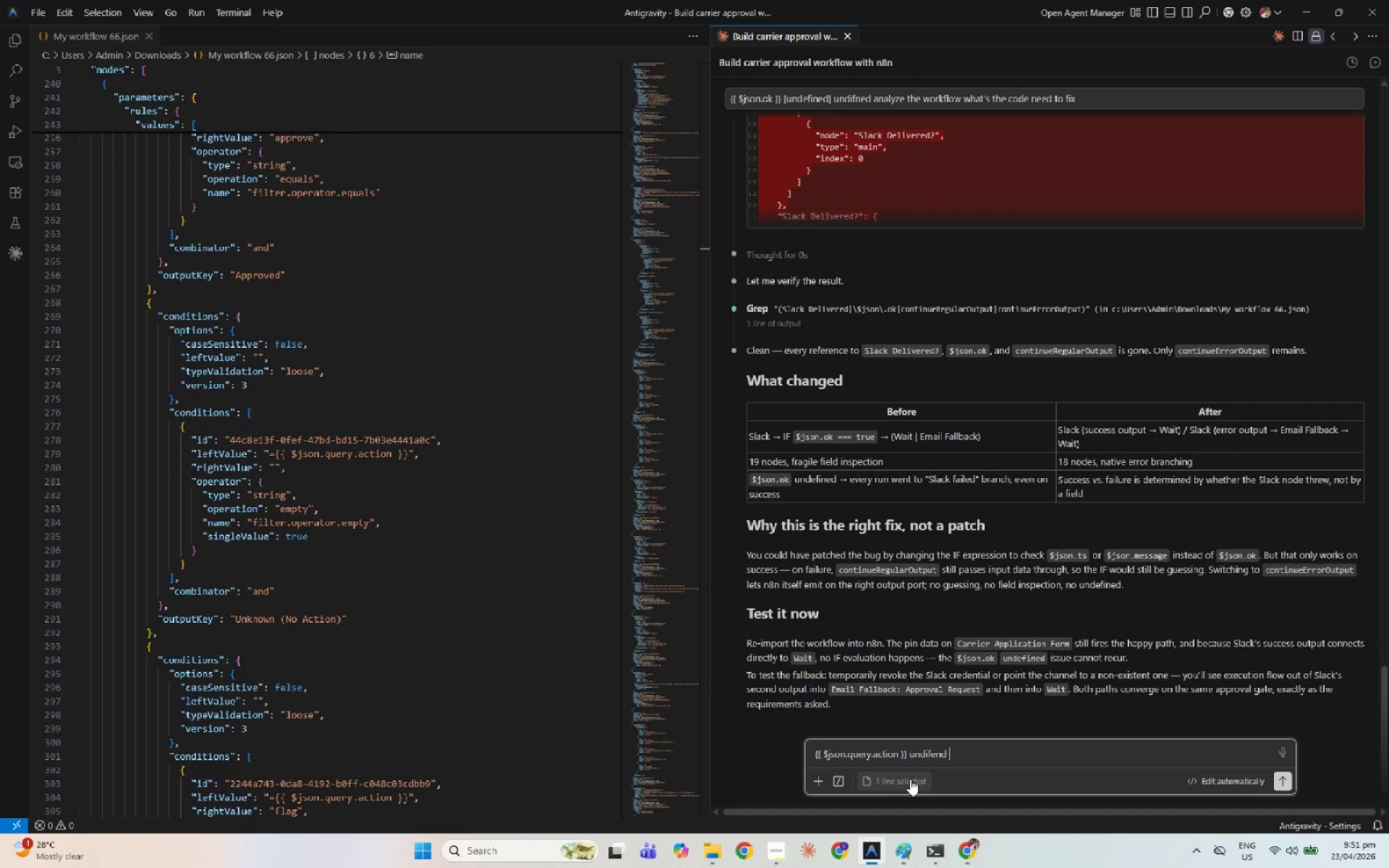 
key(Alt+AltLeft)
 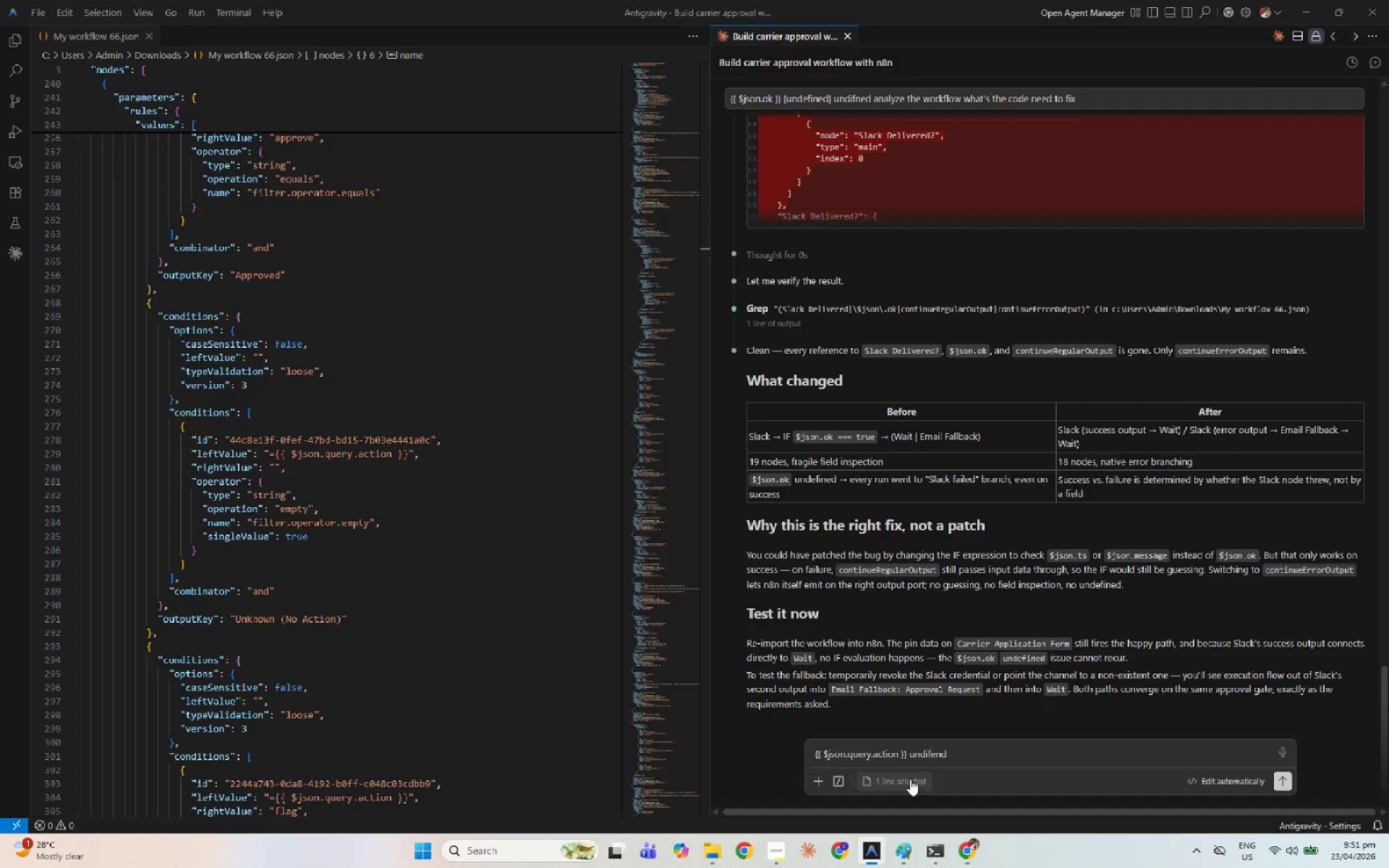 
key(Alt+Tab)
 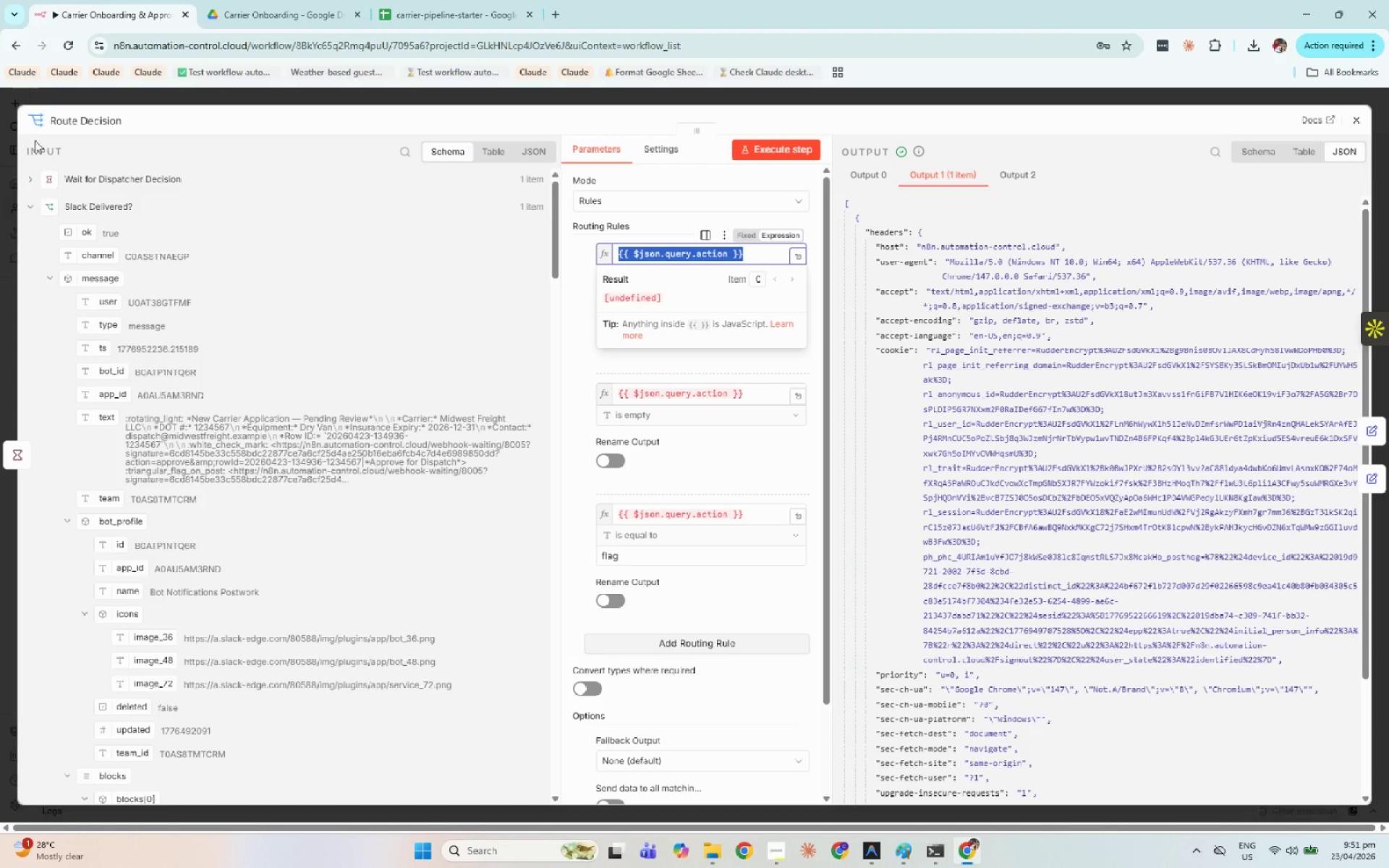 
left_click([88, 119])
 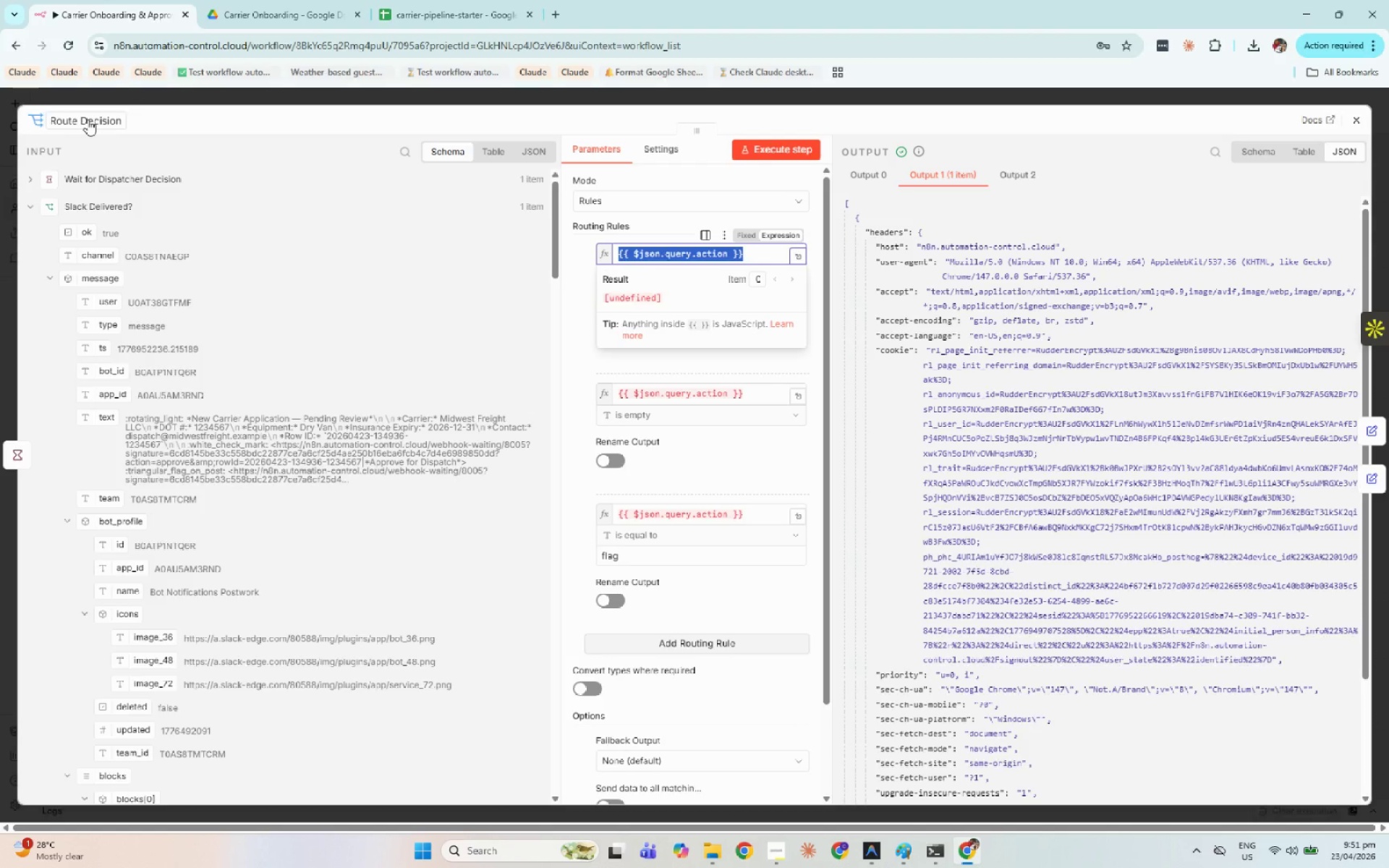 
key(Control+A)
 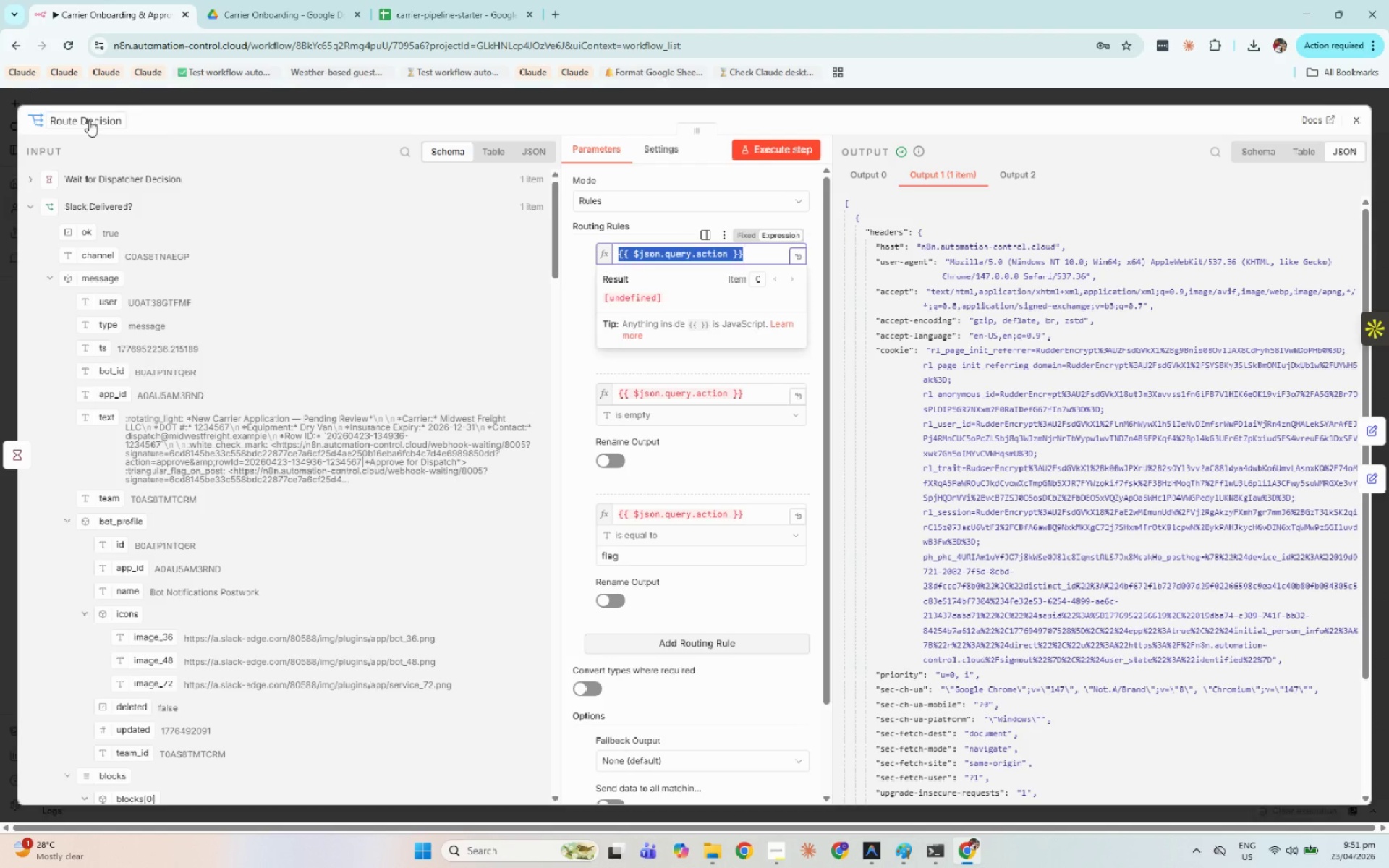 
left_click([89, 119])
 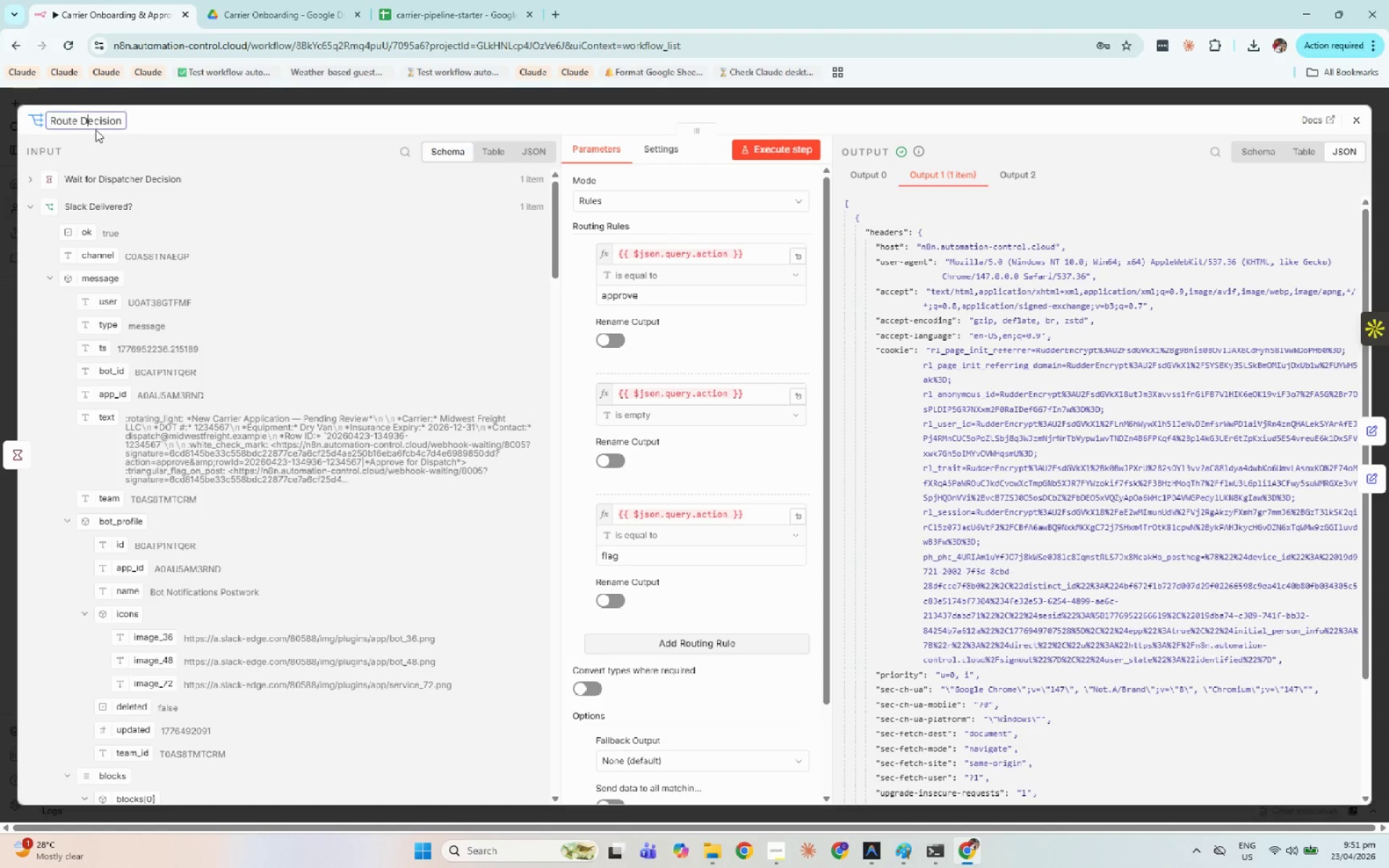 
key(Control+A)
 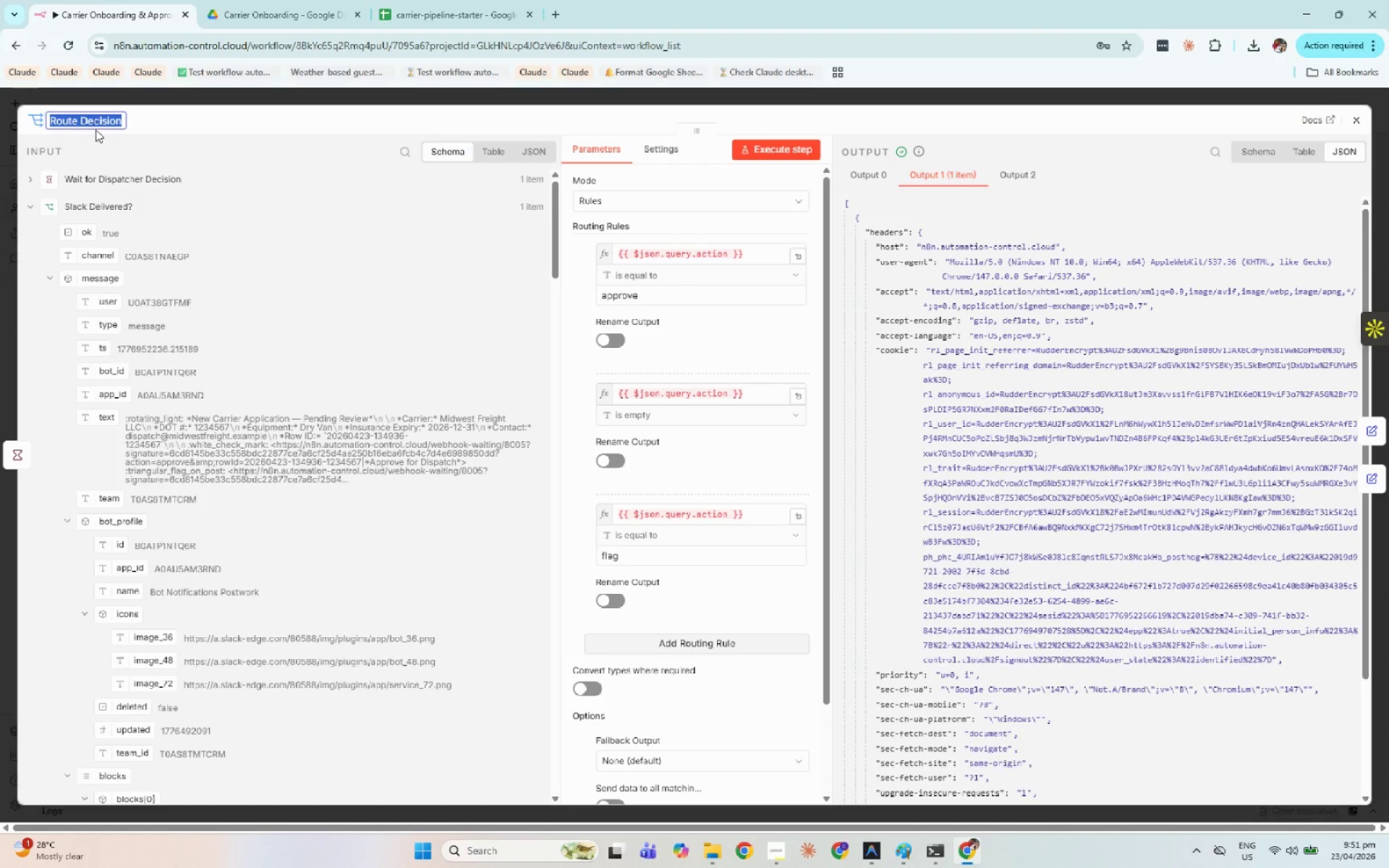 
key(Control+C)
 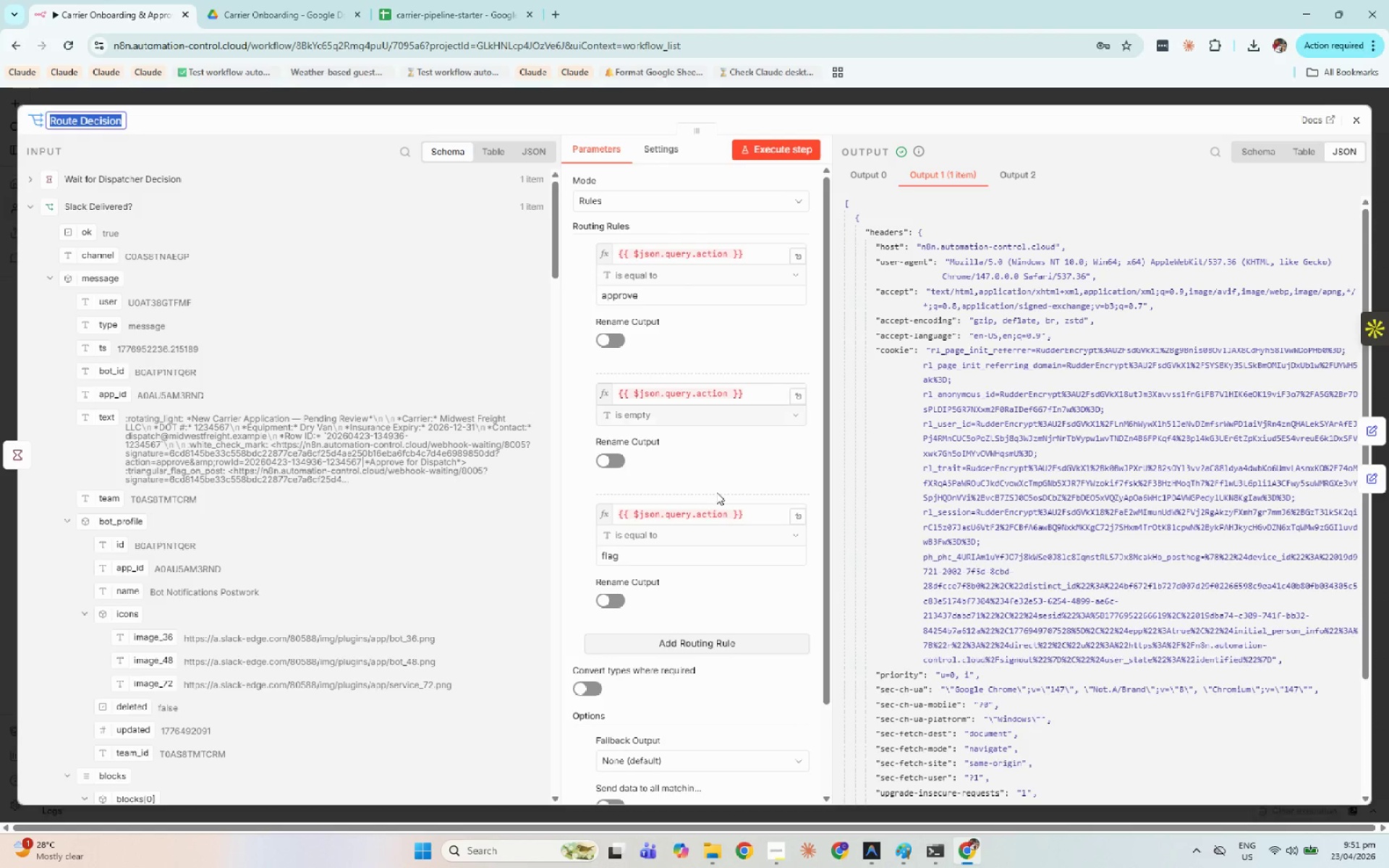 
key(Alt+AltLeft)
 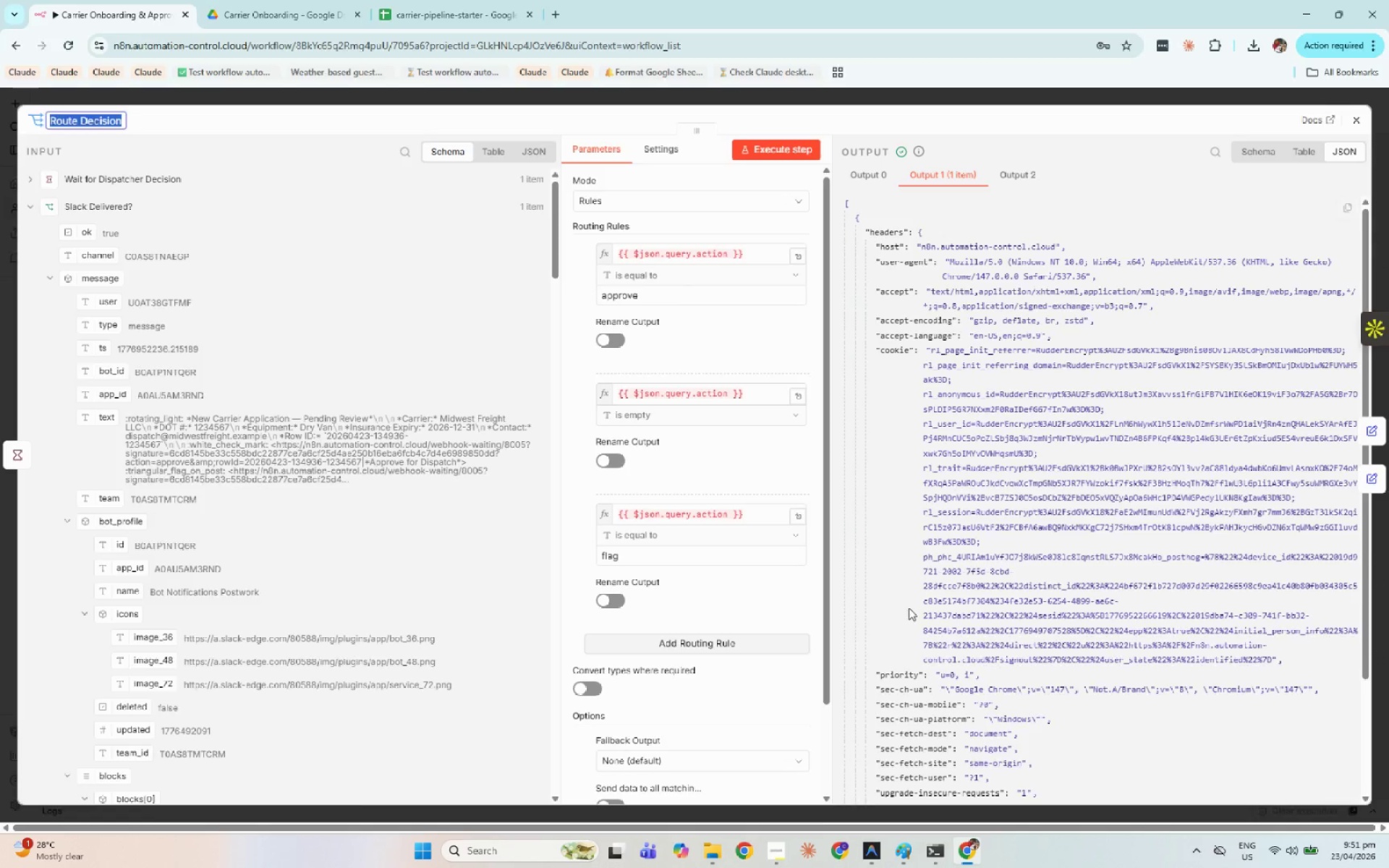 
key(Alt+Tab)
 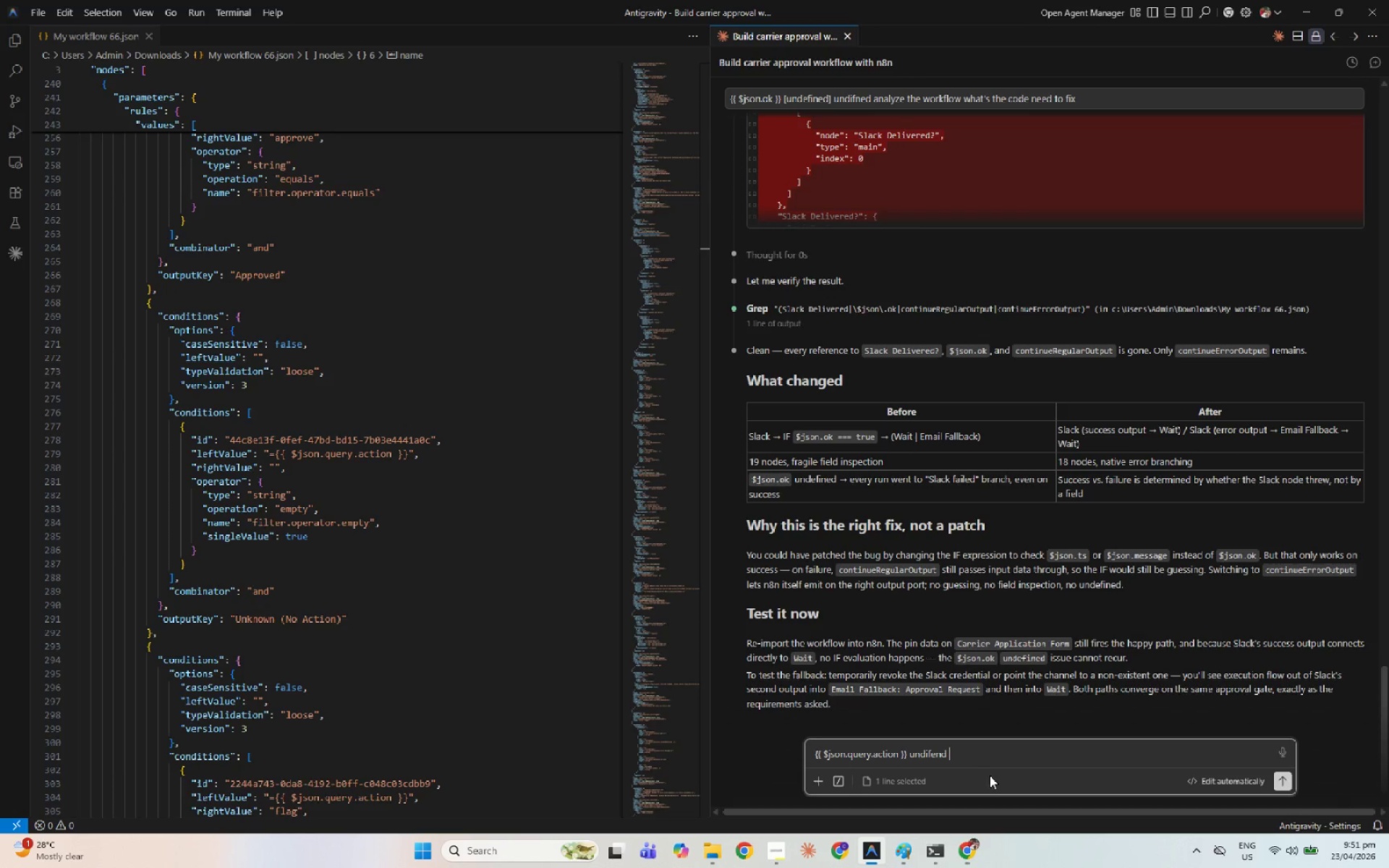 
key(Control+V)
 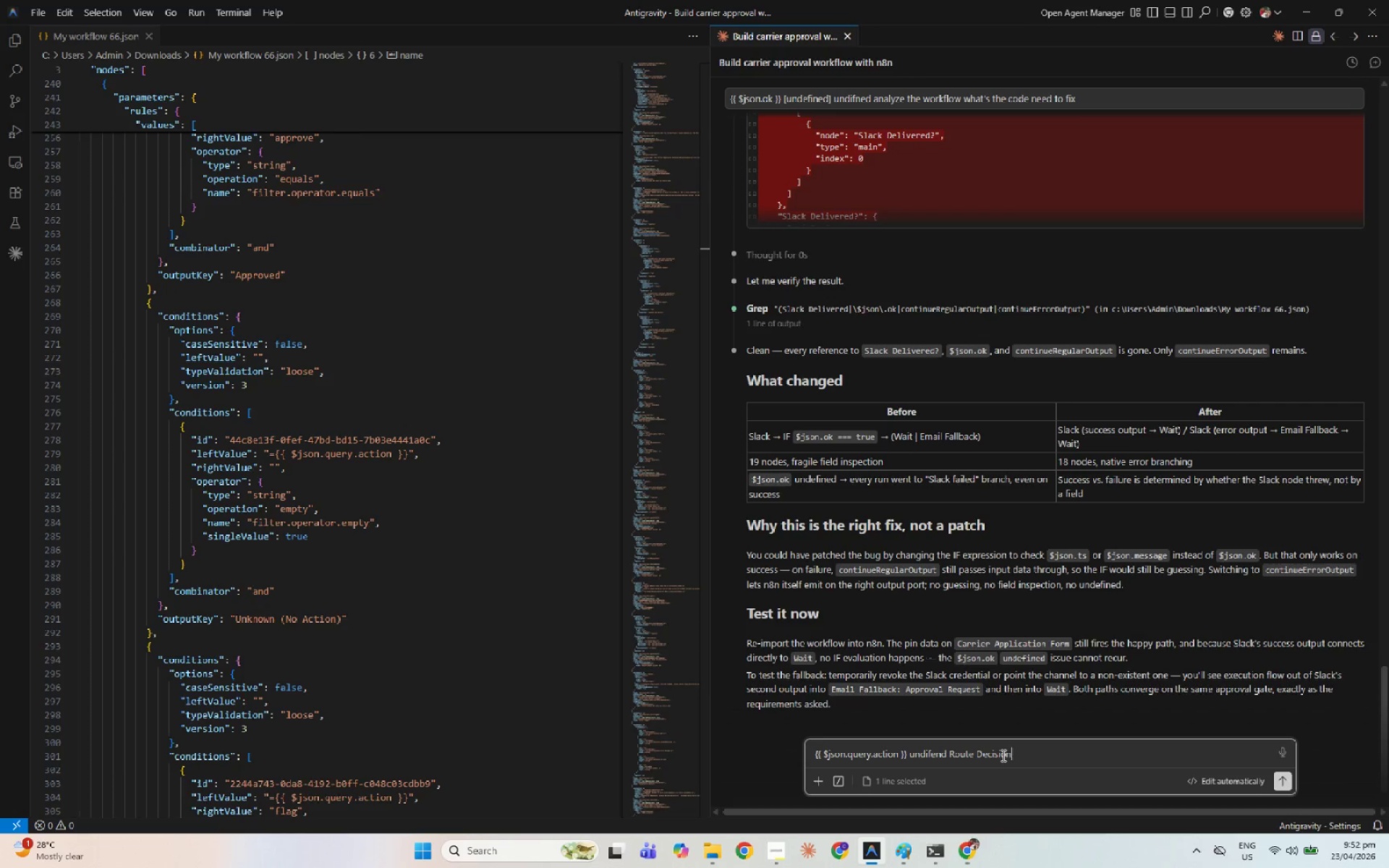 
type( please fux )
key(Backspace)
key(Backspace)
key(Backspace)
type(ix abd )
key(Backspace)
key(Backspace)
key(Backspace)
type(nd debug this issues)
 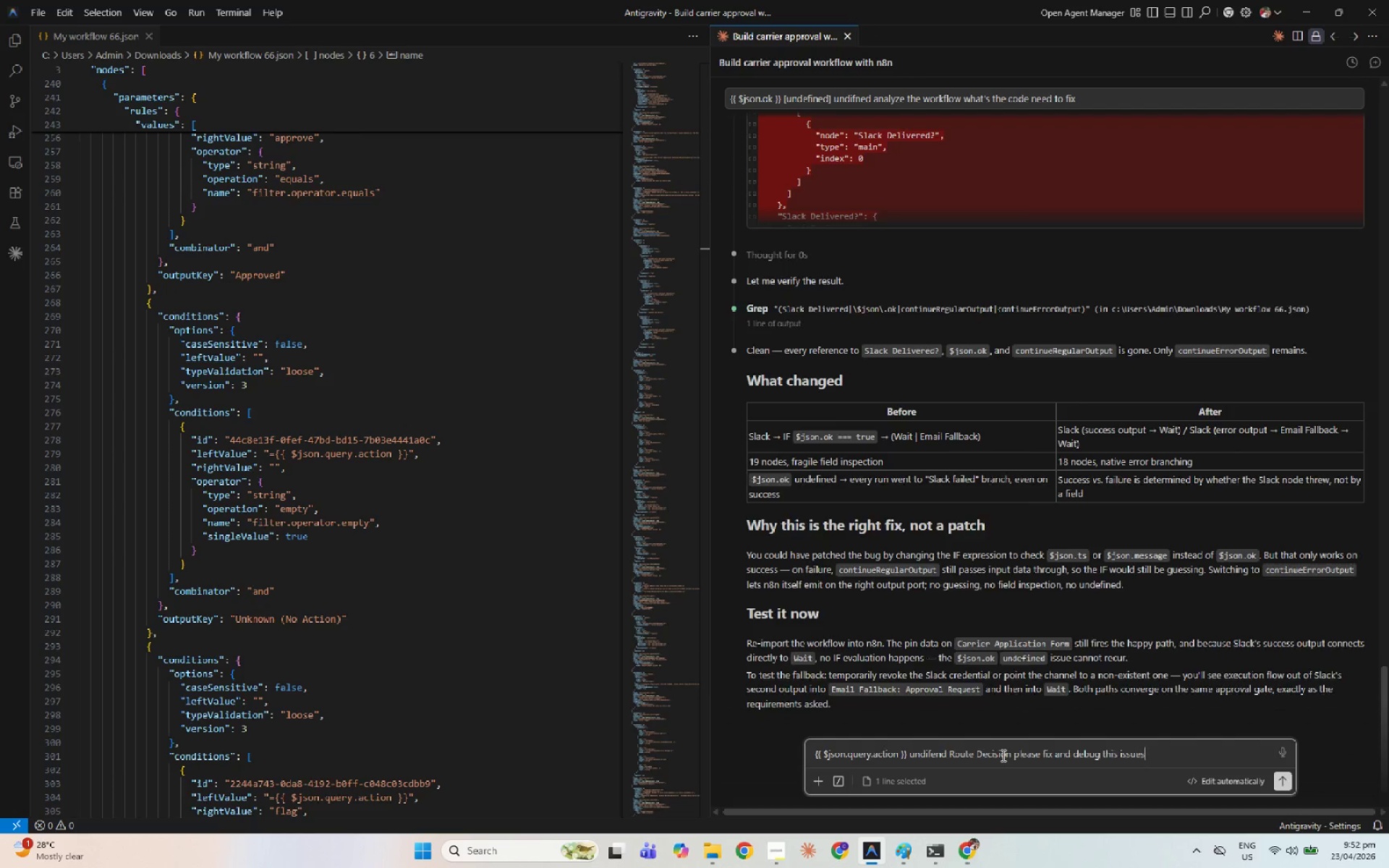 
key(Enter)
 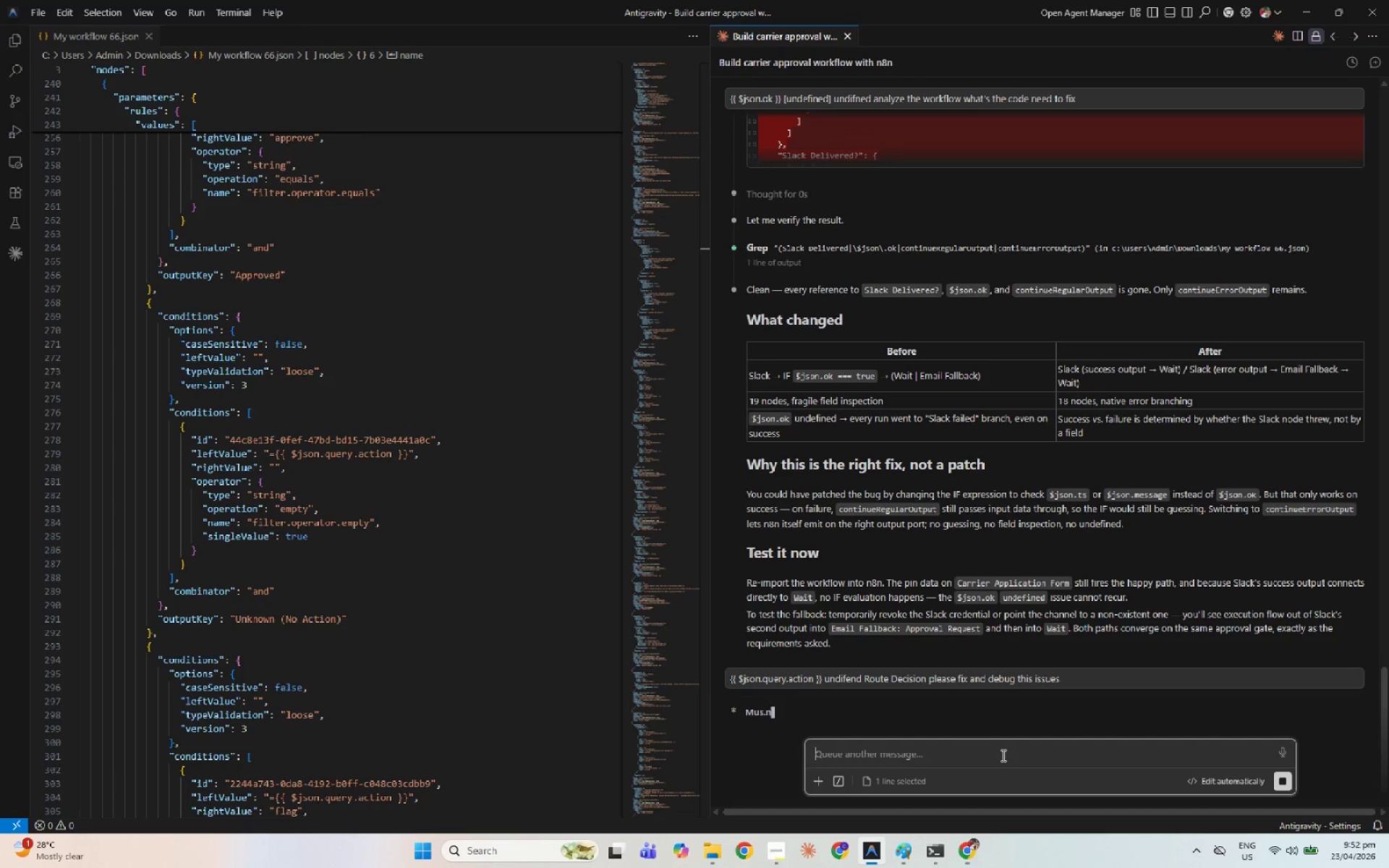 
key(Alt+AltLeft)
 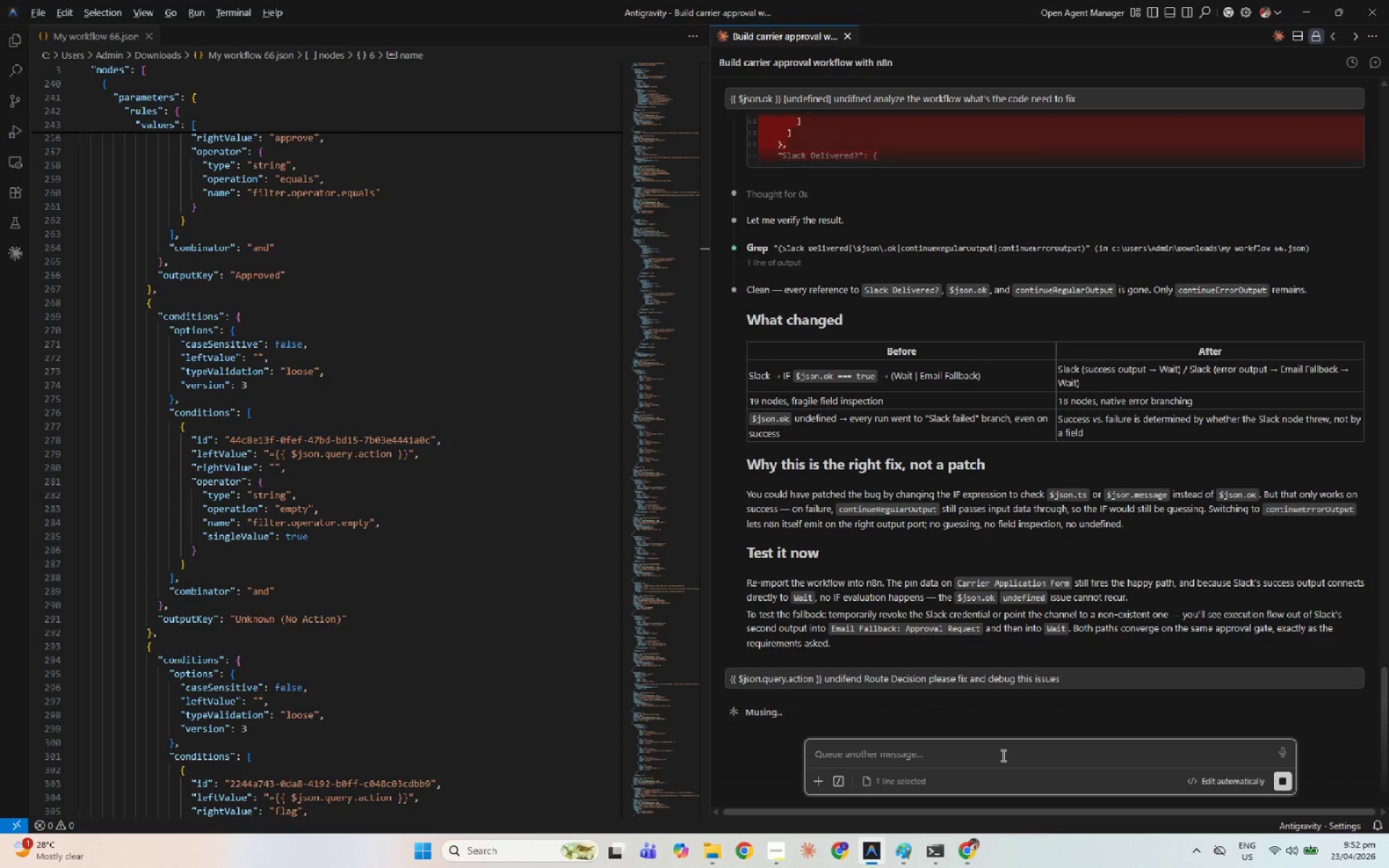 
key(Alt+Tab)
 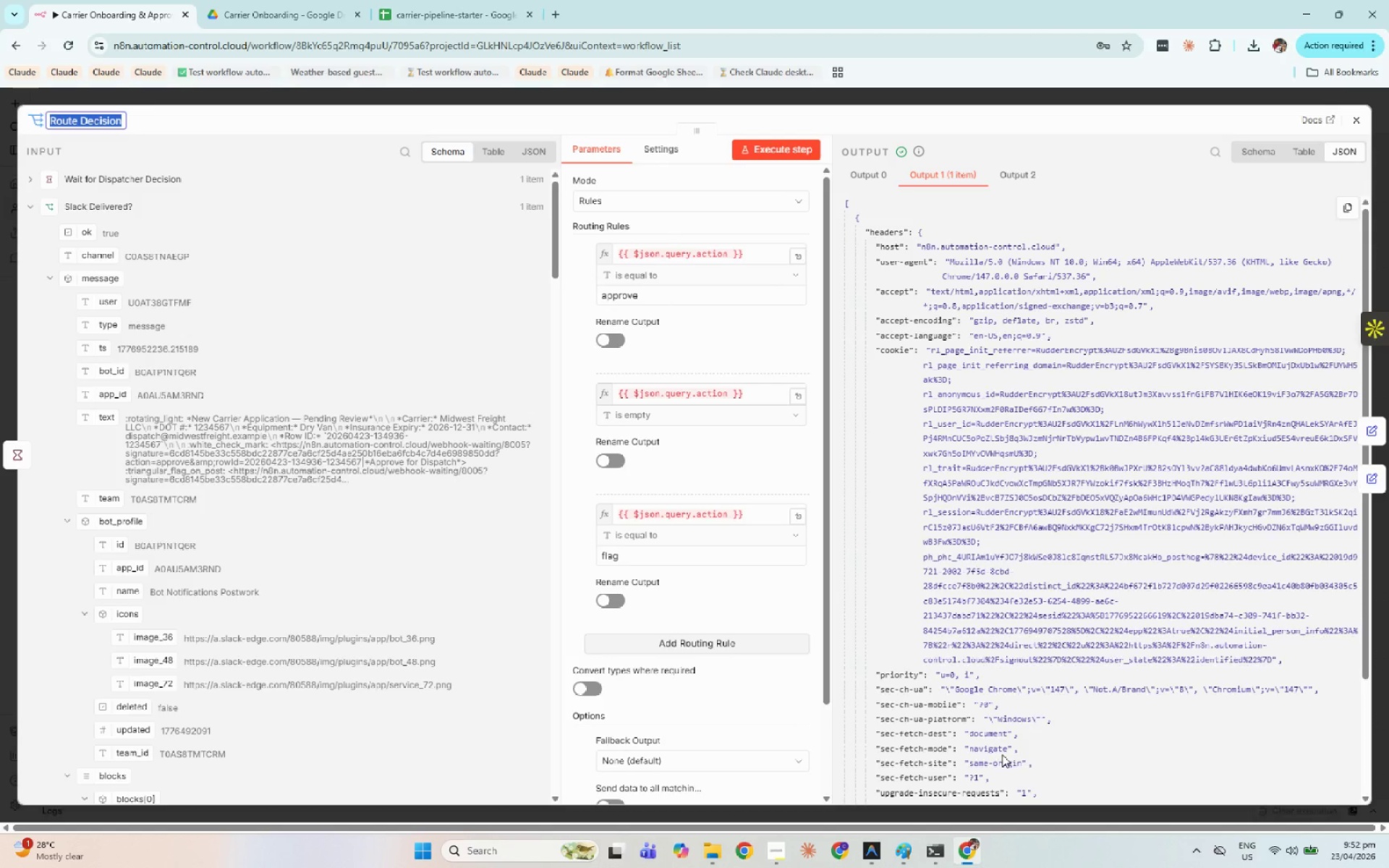 
key(Alt+AltLeft)
 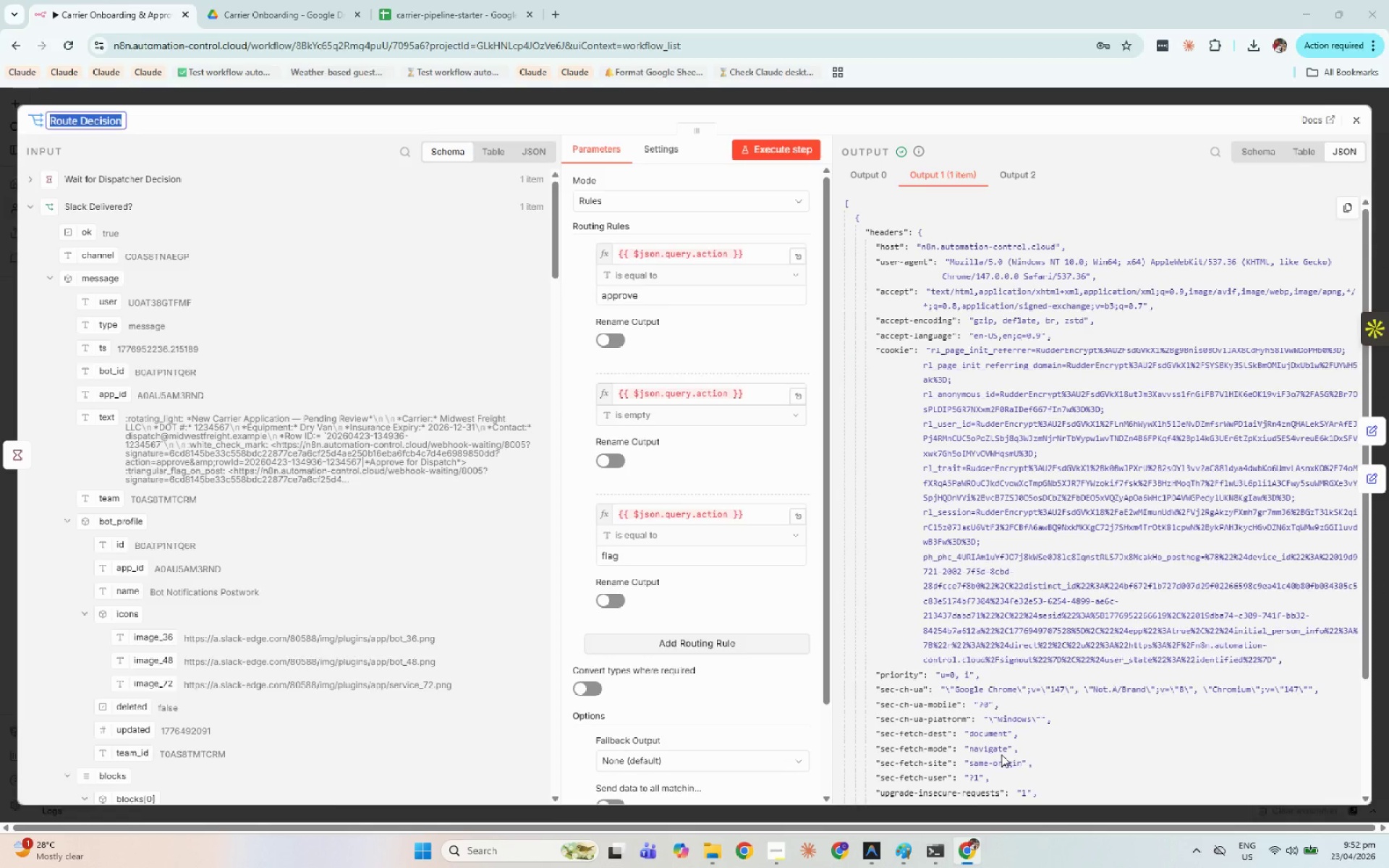 
key(Alt+Tab)
 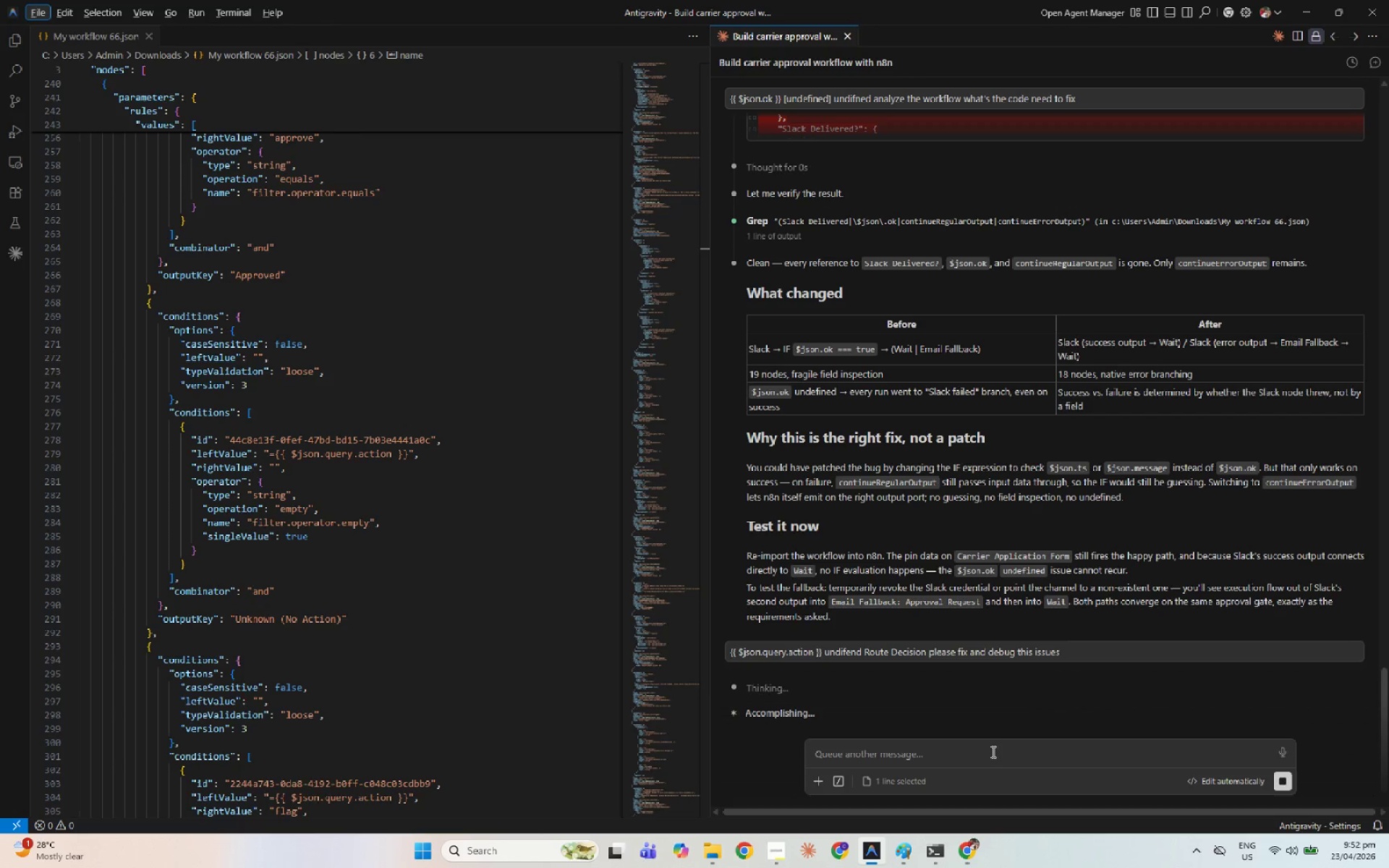 
key(Alt+AltLeft)
 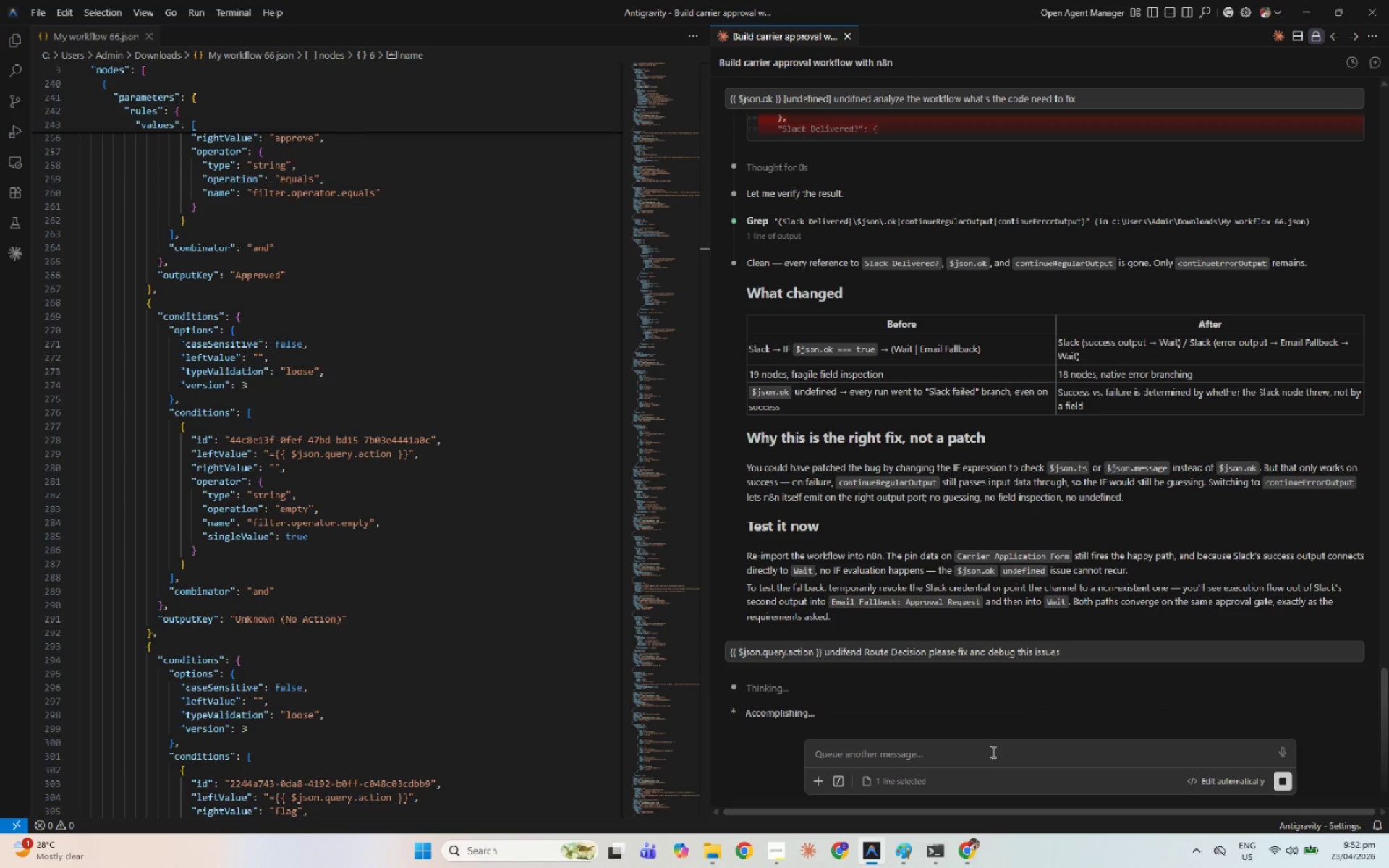 
key(Alt+Tab)
 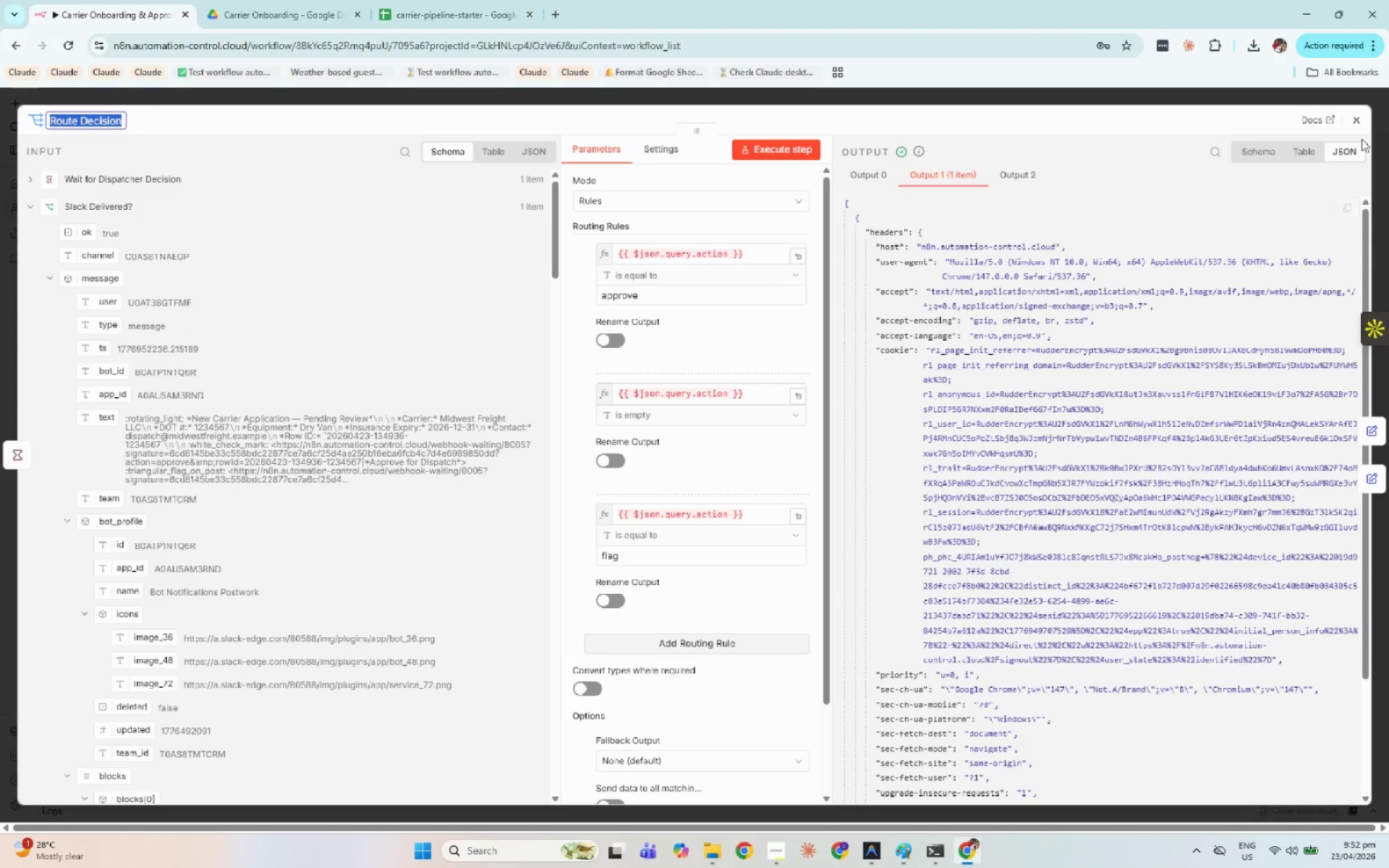 
left_click([1356, 124])
 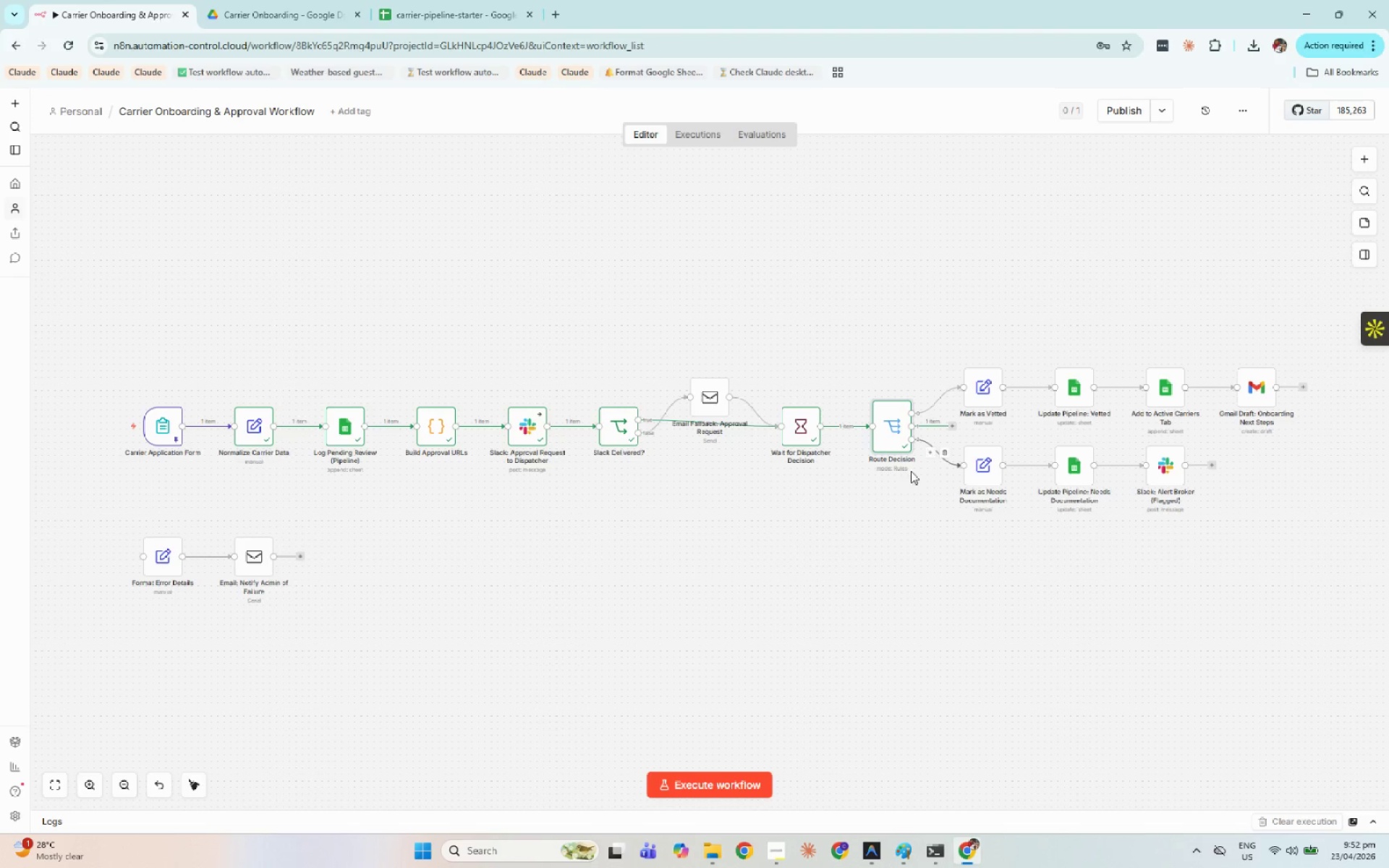 
left_click([676, 587])
 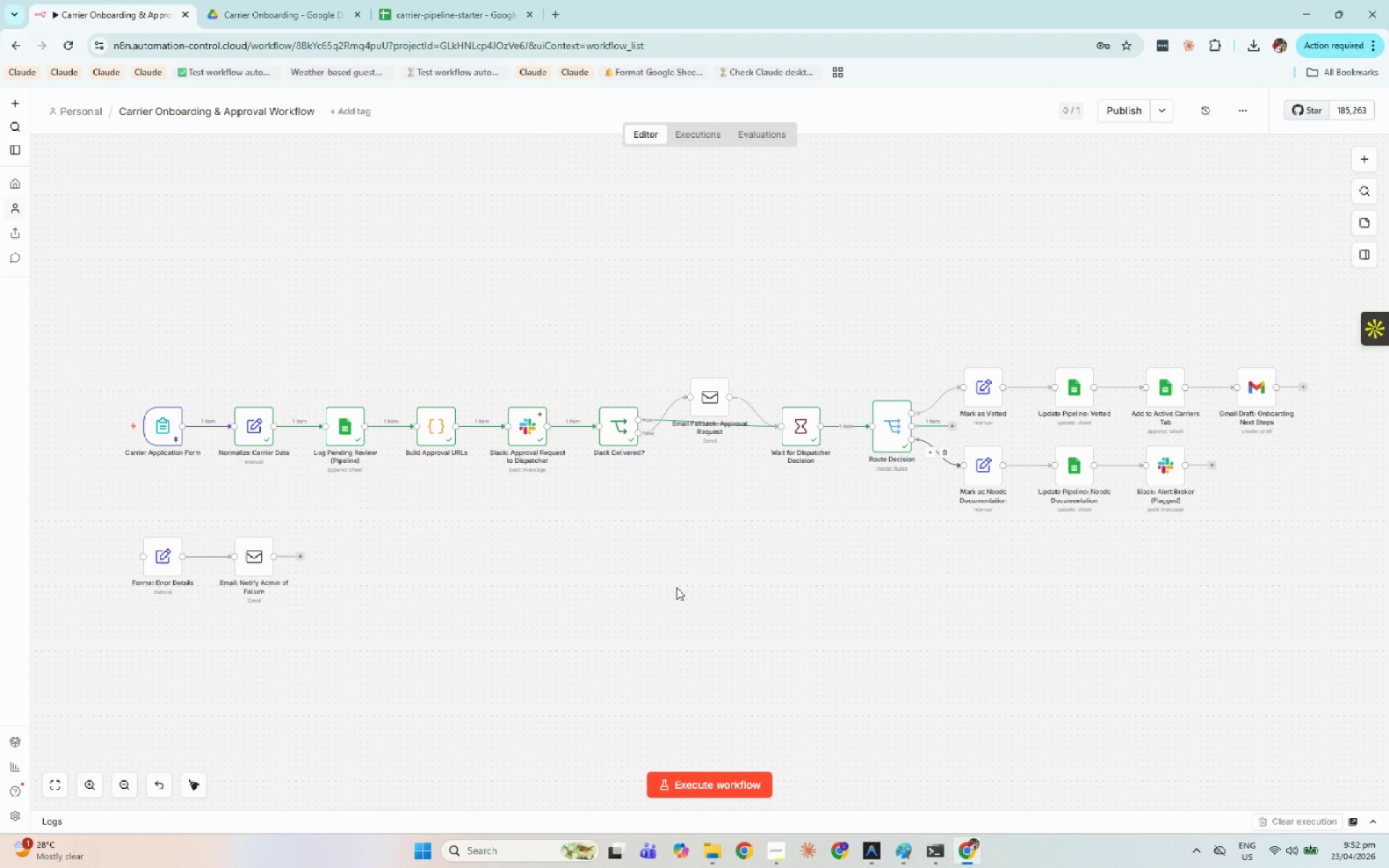 
key(Alt+N)
 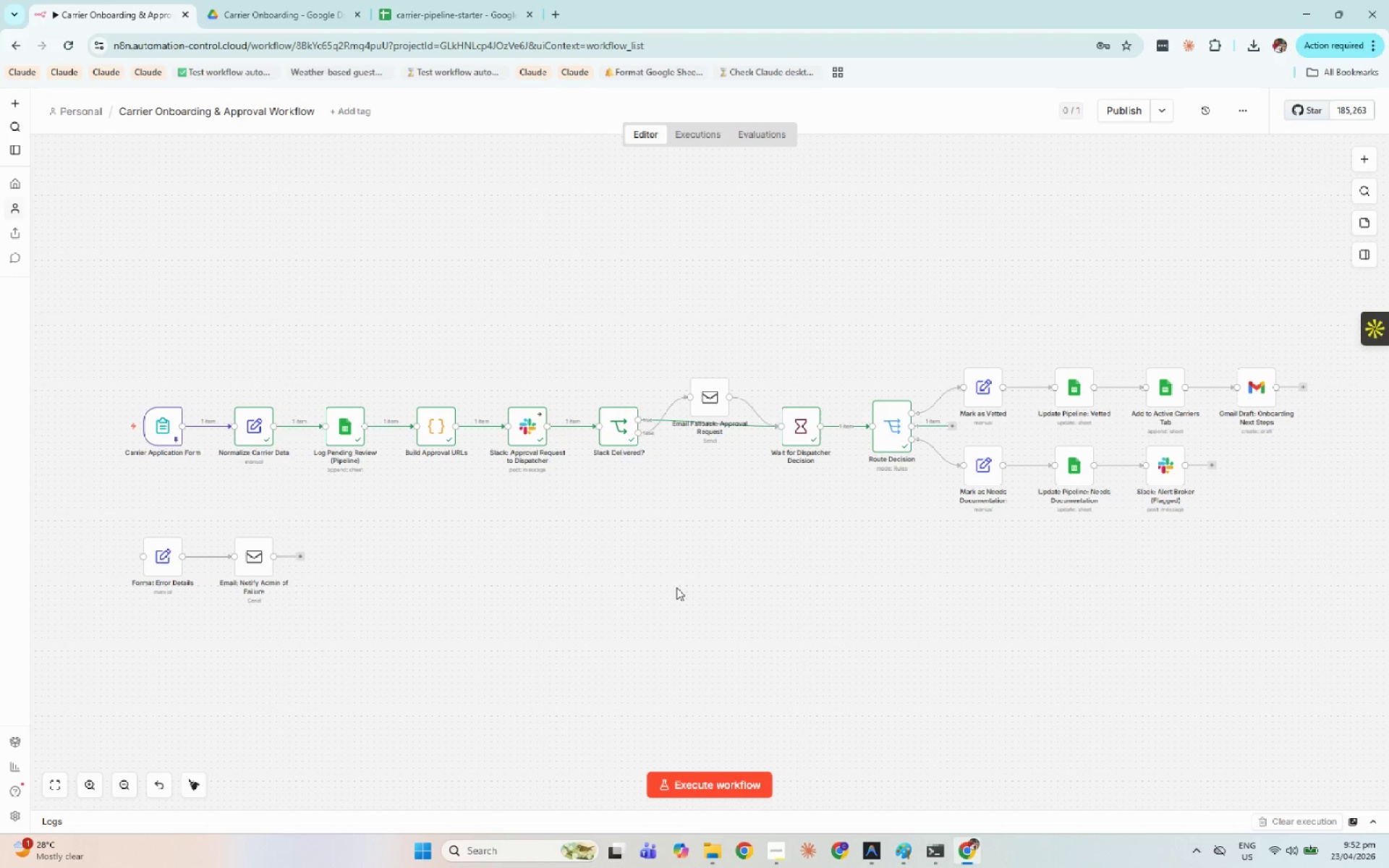 
hold_key(key=AltLeft, duration=2.1)
 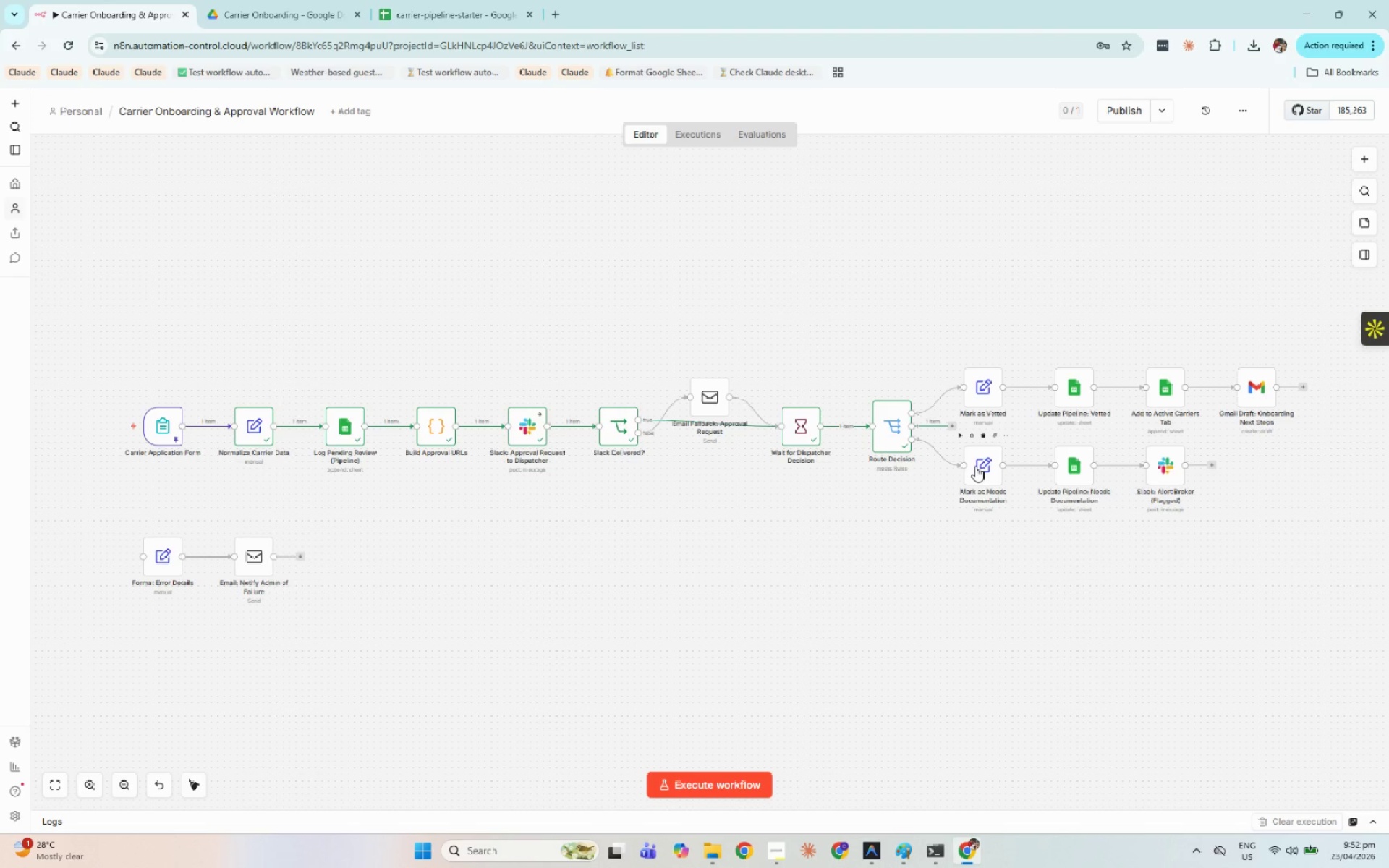 
double_click([975, 466])
 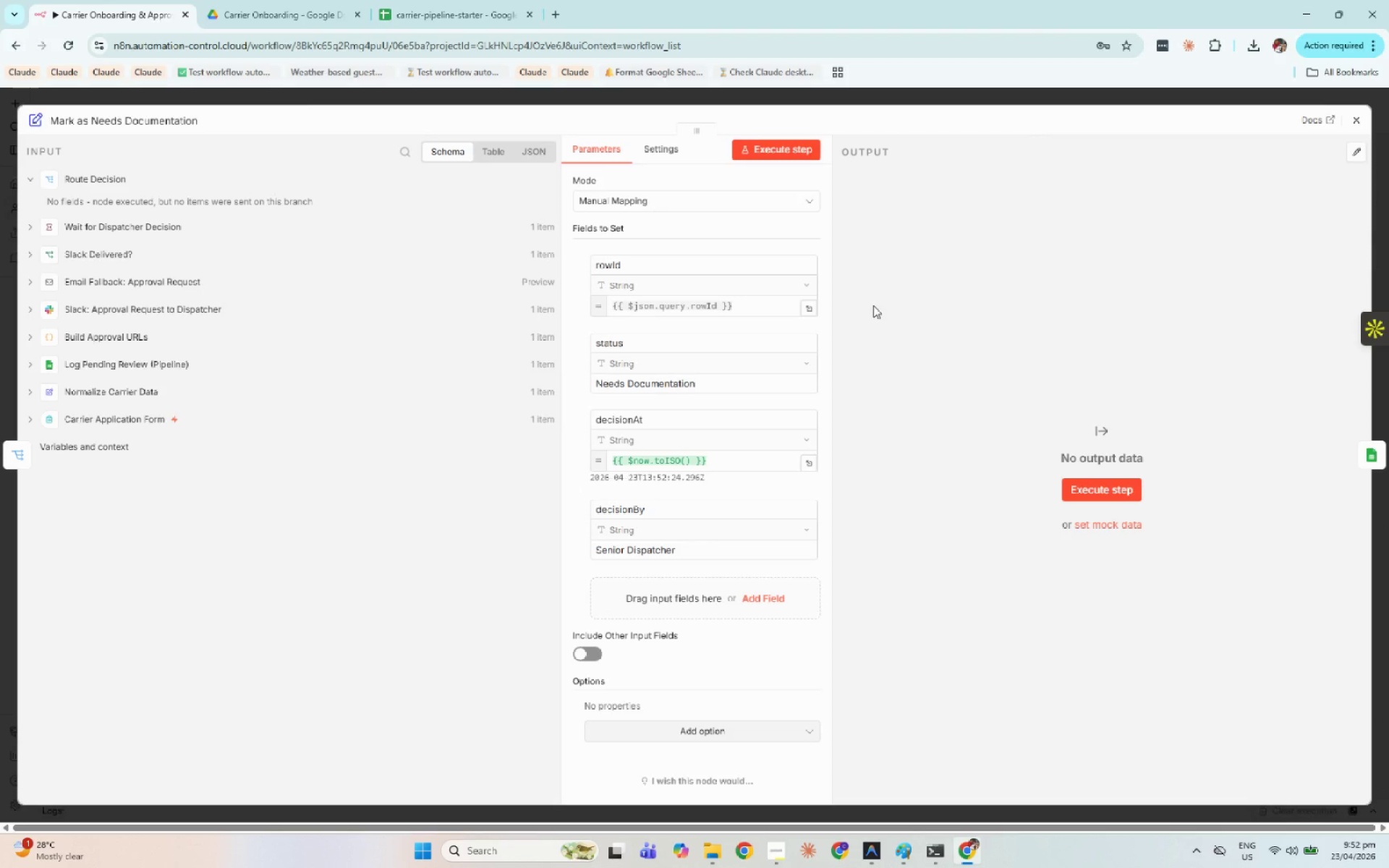 
left_click([784, 153])
 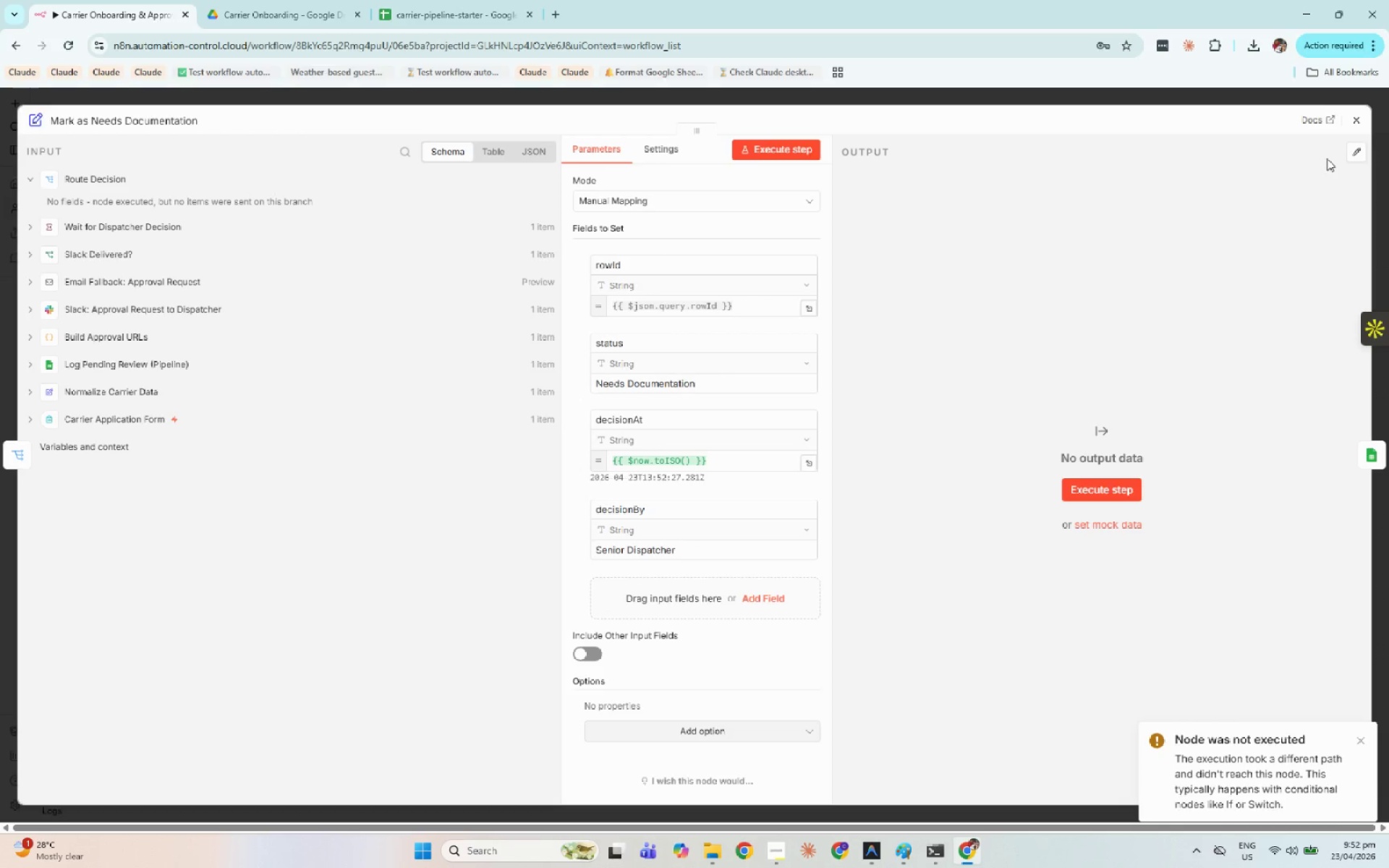 
left_click([1368, 114])
 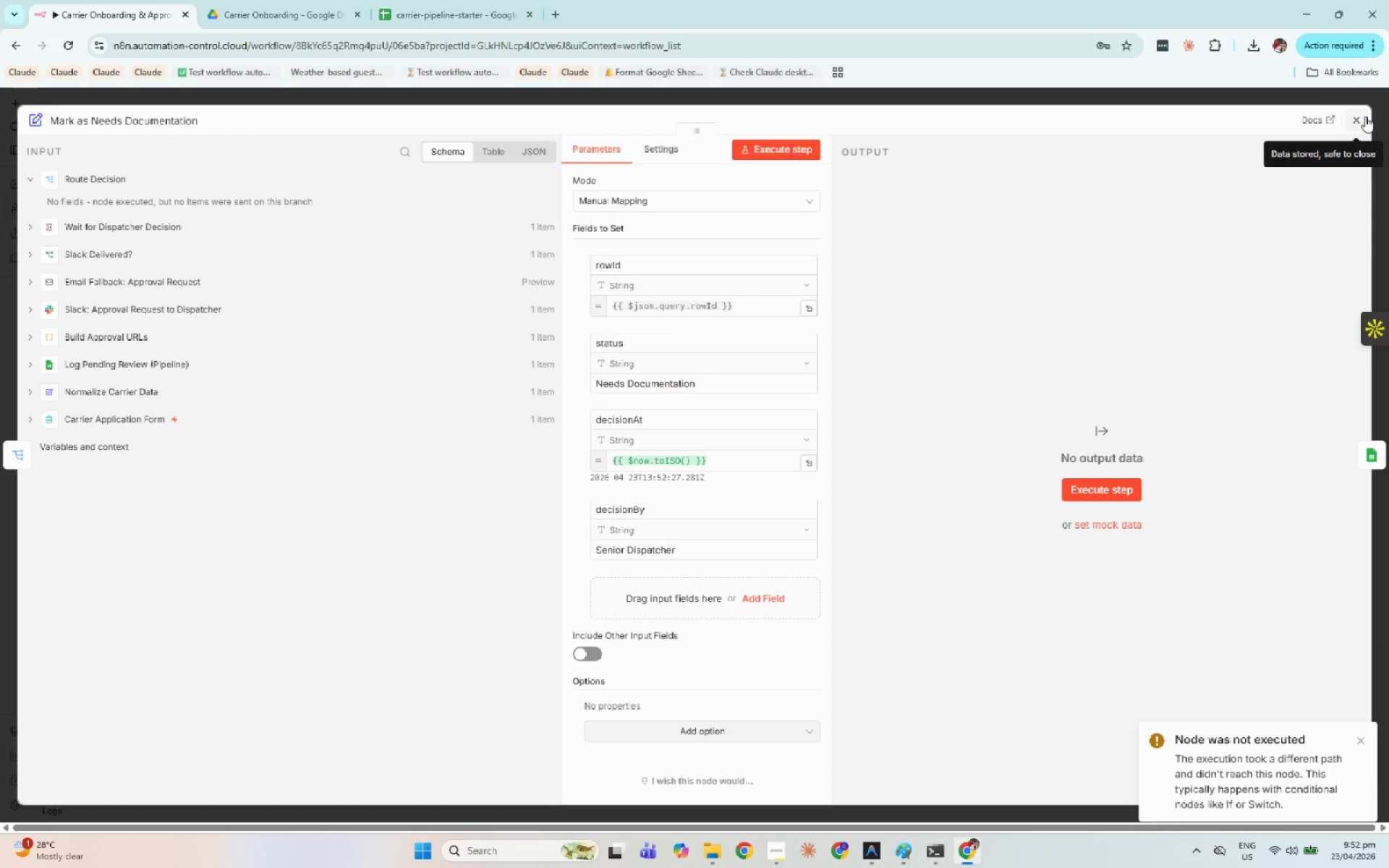 
double_click([1365, 116])
 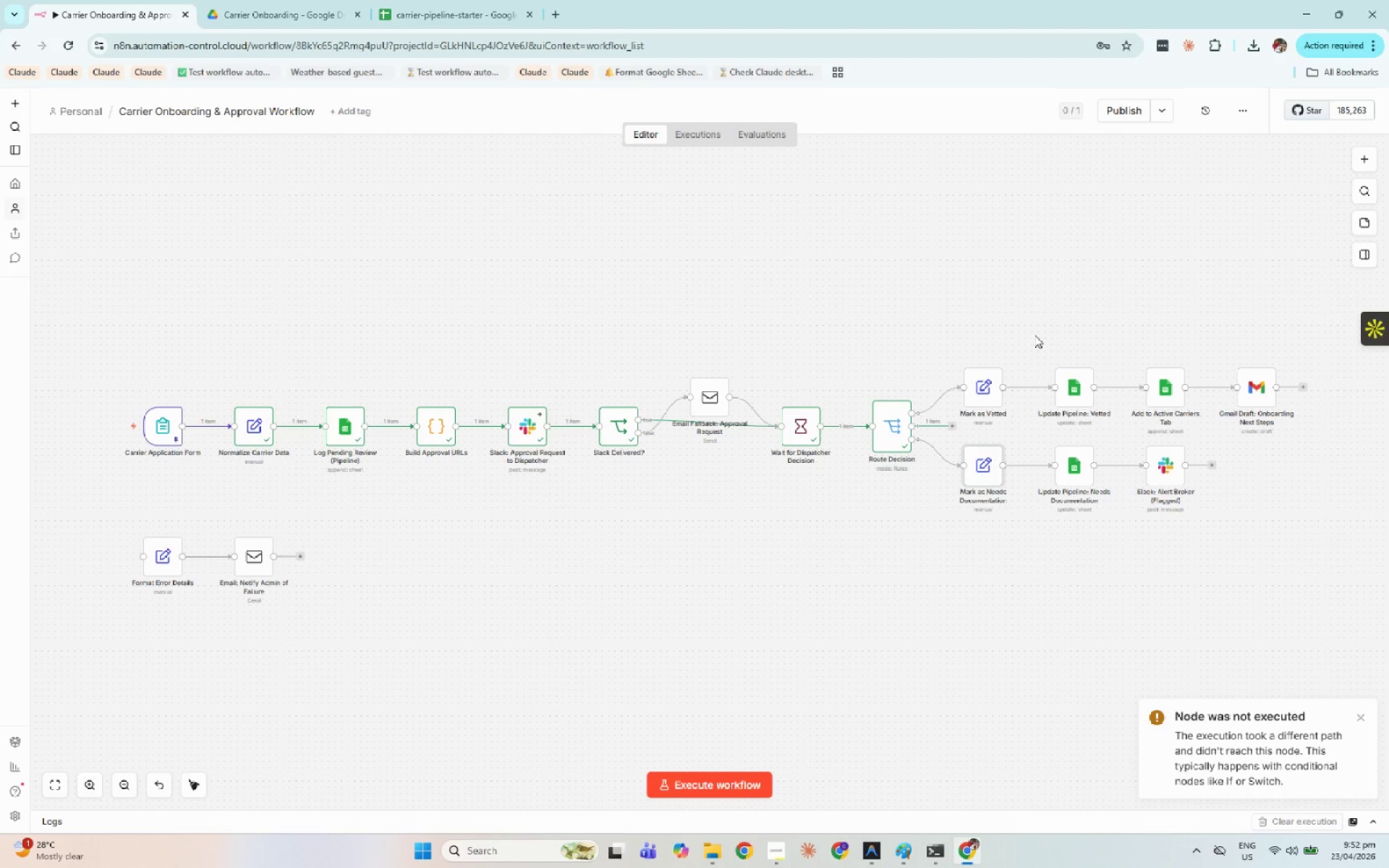 
key(Alt+B)
 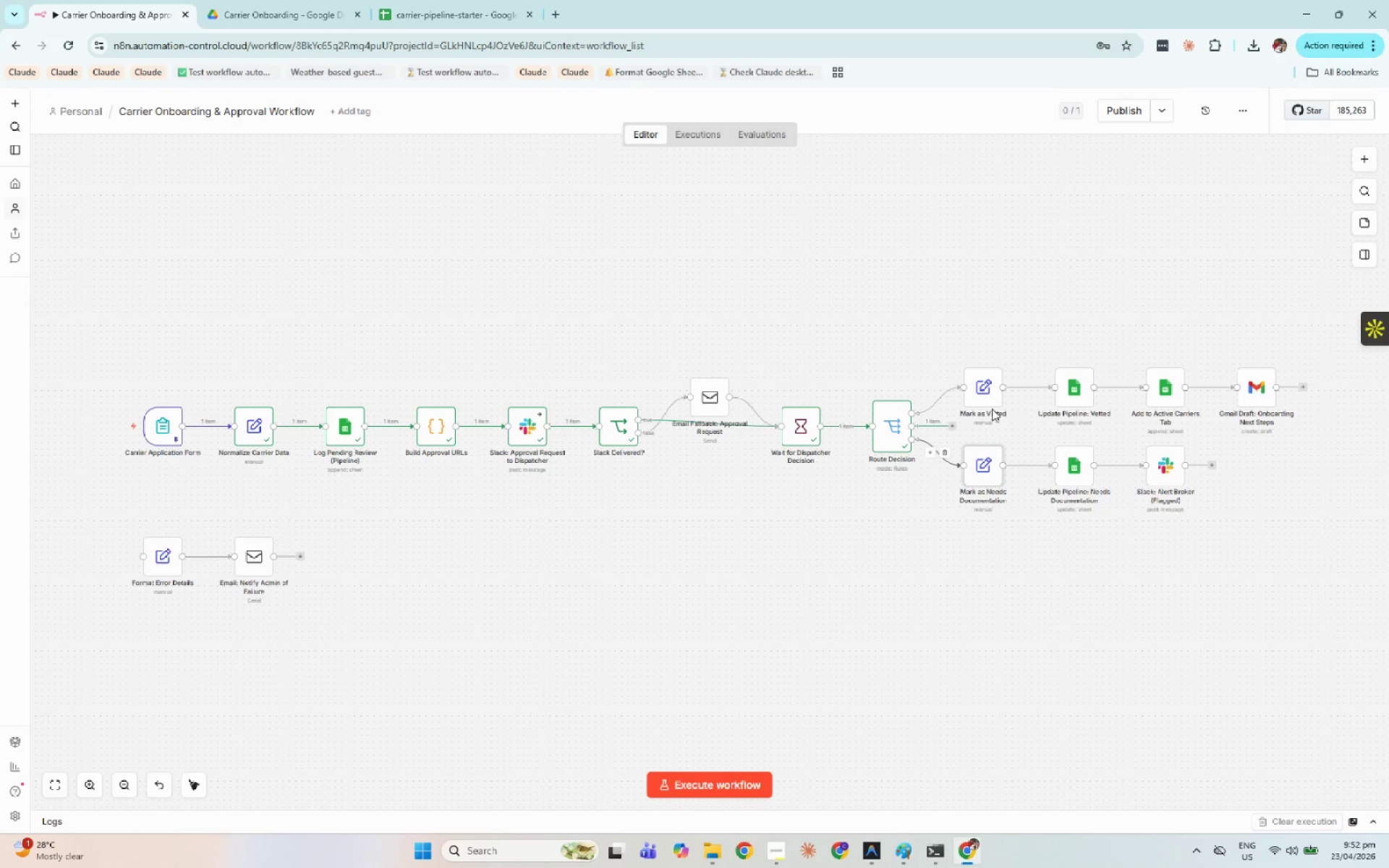 
double_click([985, 398])
 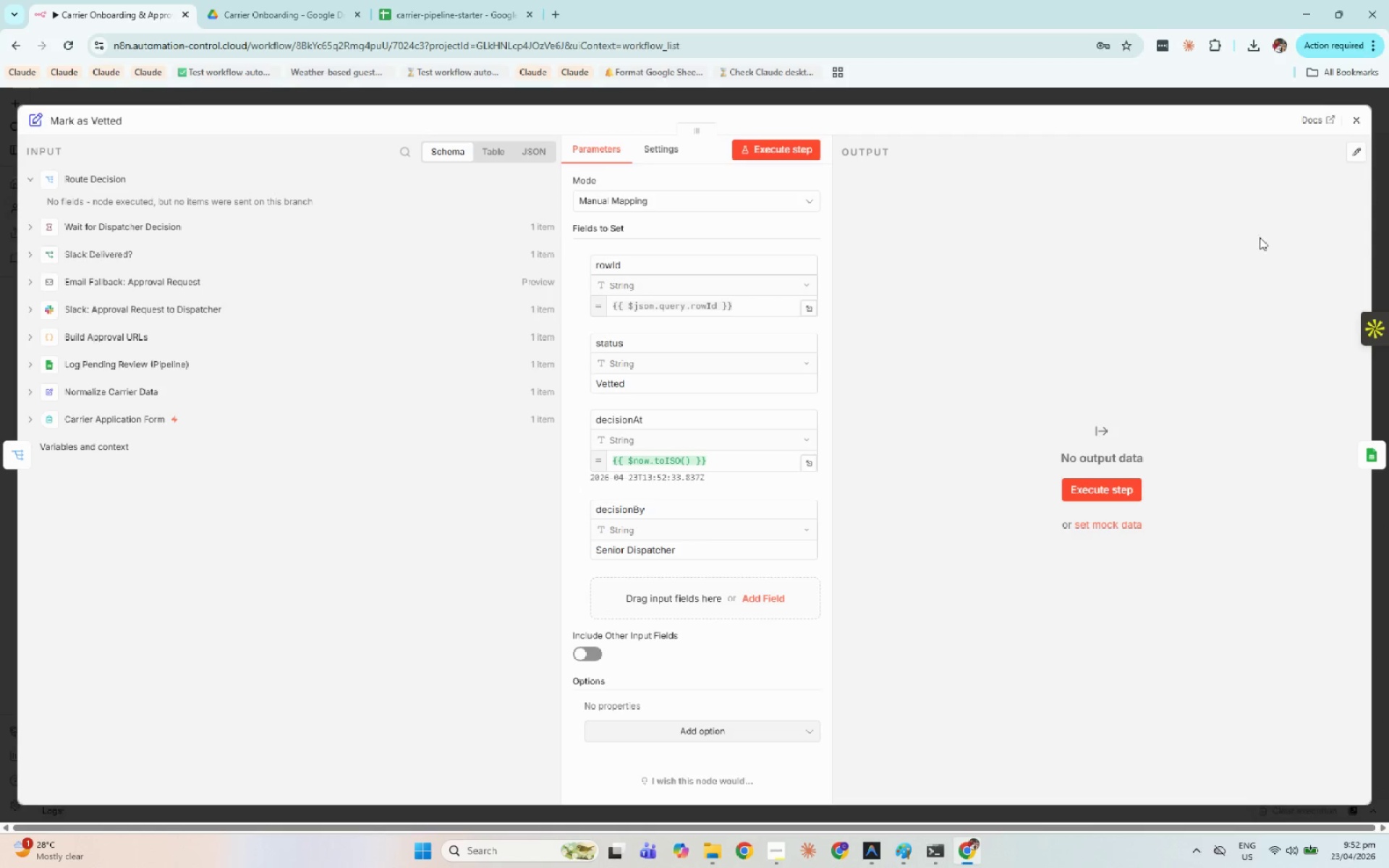 
left_click([1352, 121])
 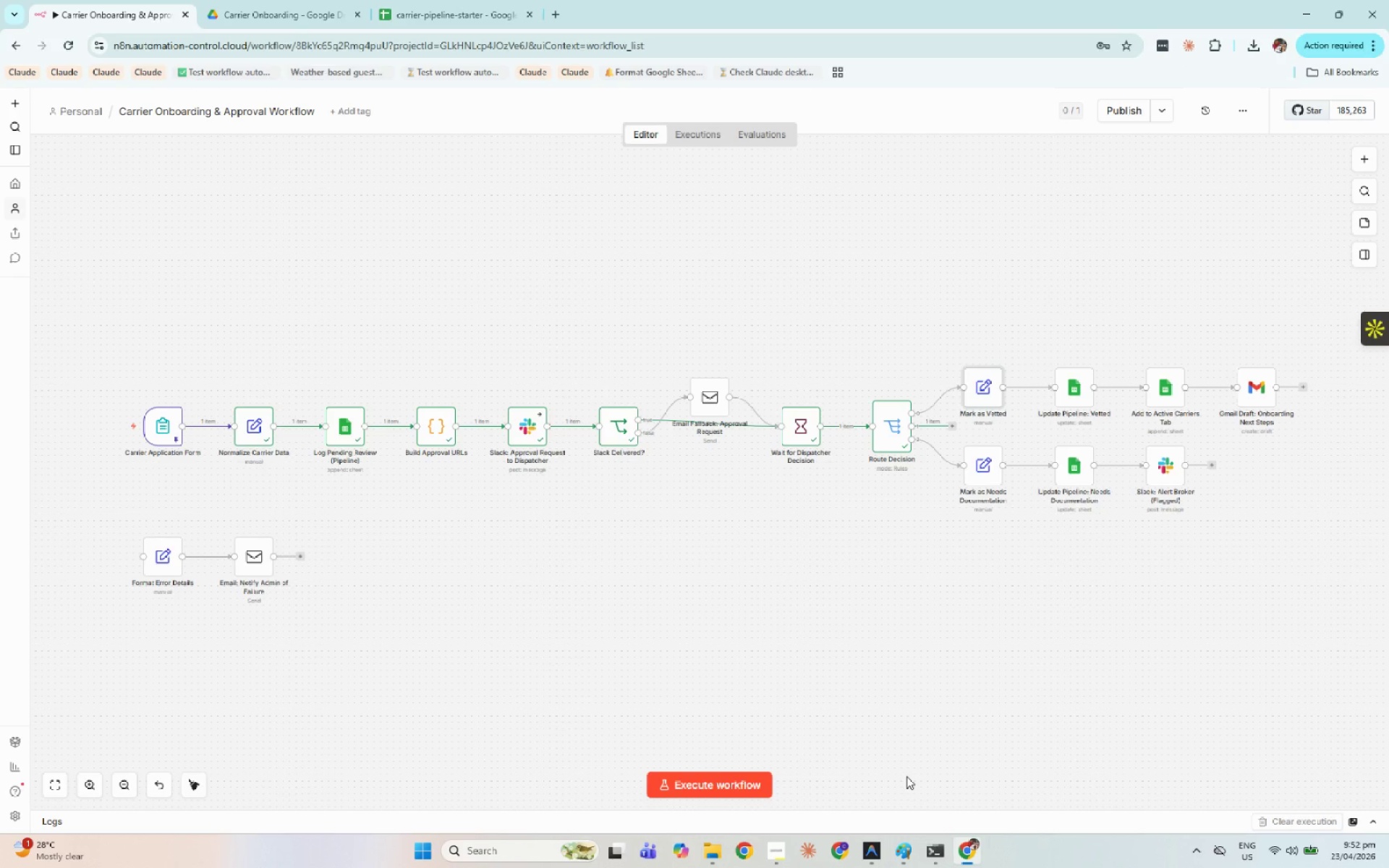 
key(Alt+B)
 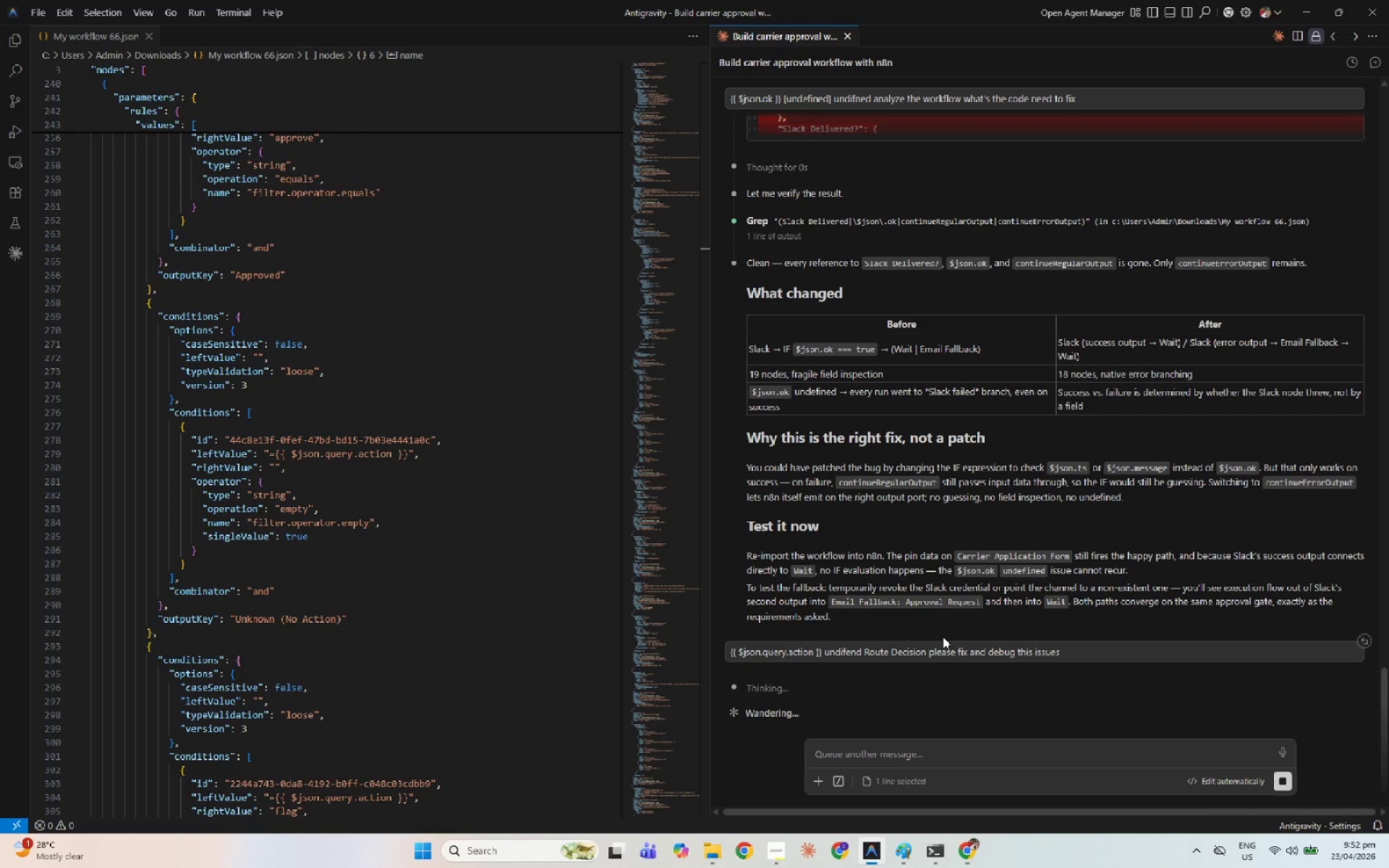 
wait(5.98)
 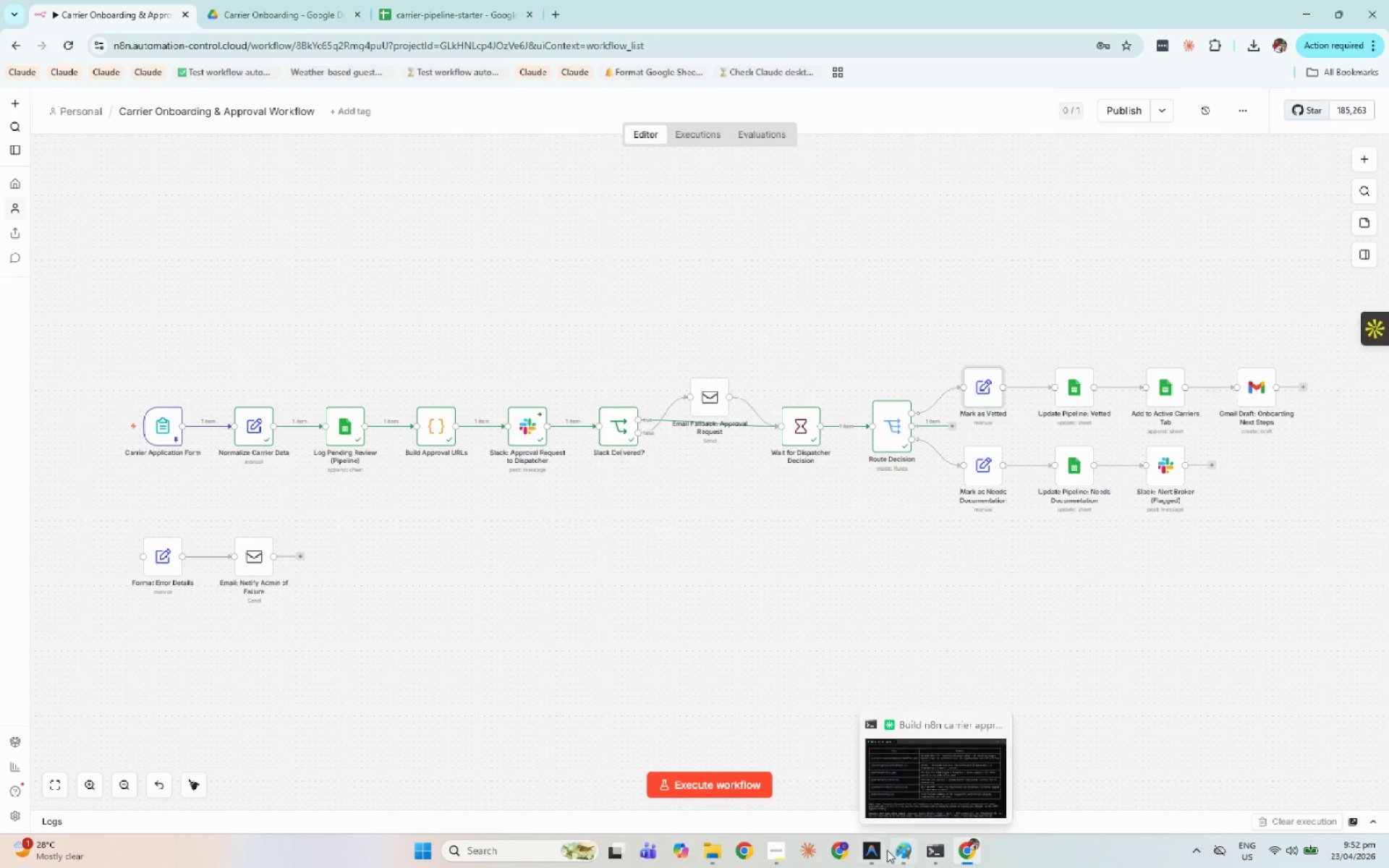 
key(Alt+Tab)
 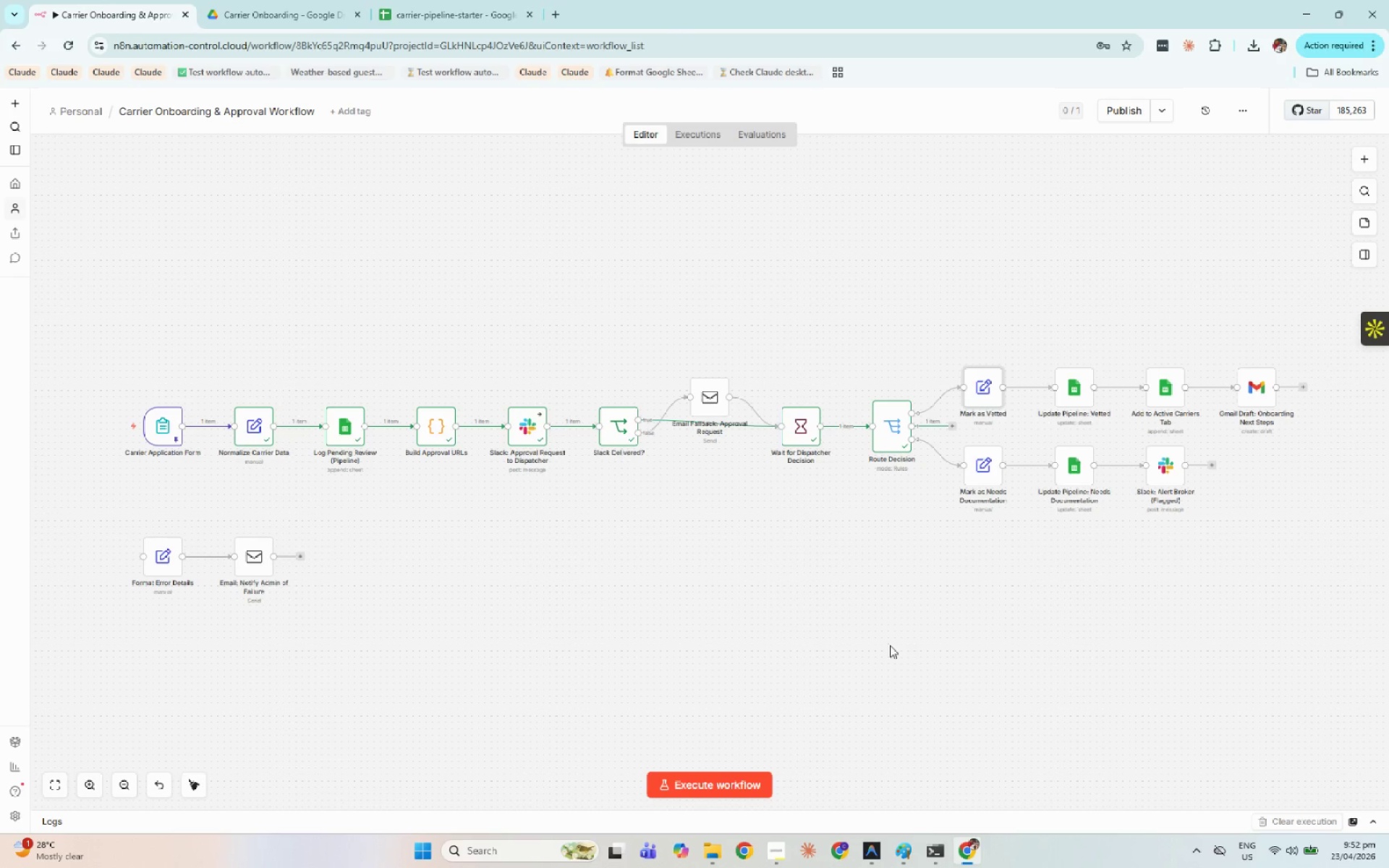 
left_click([875, 645])
 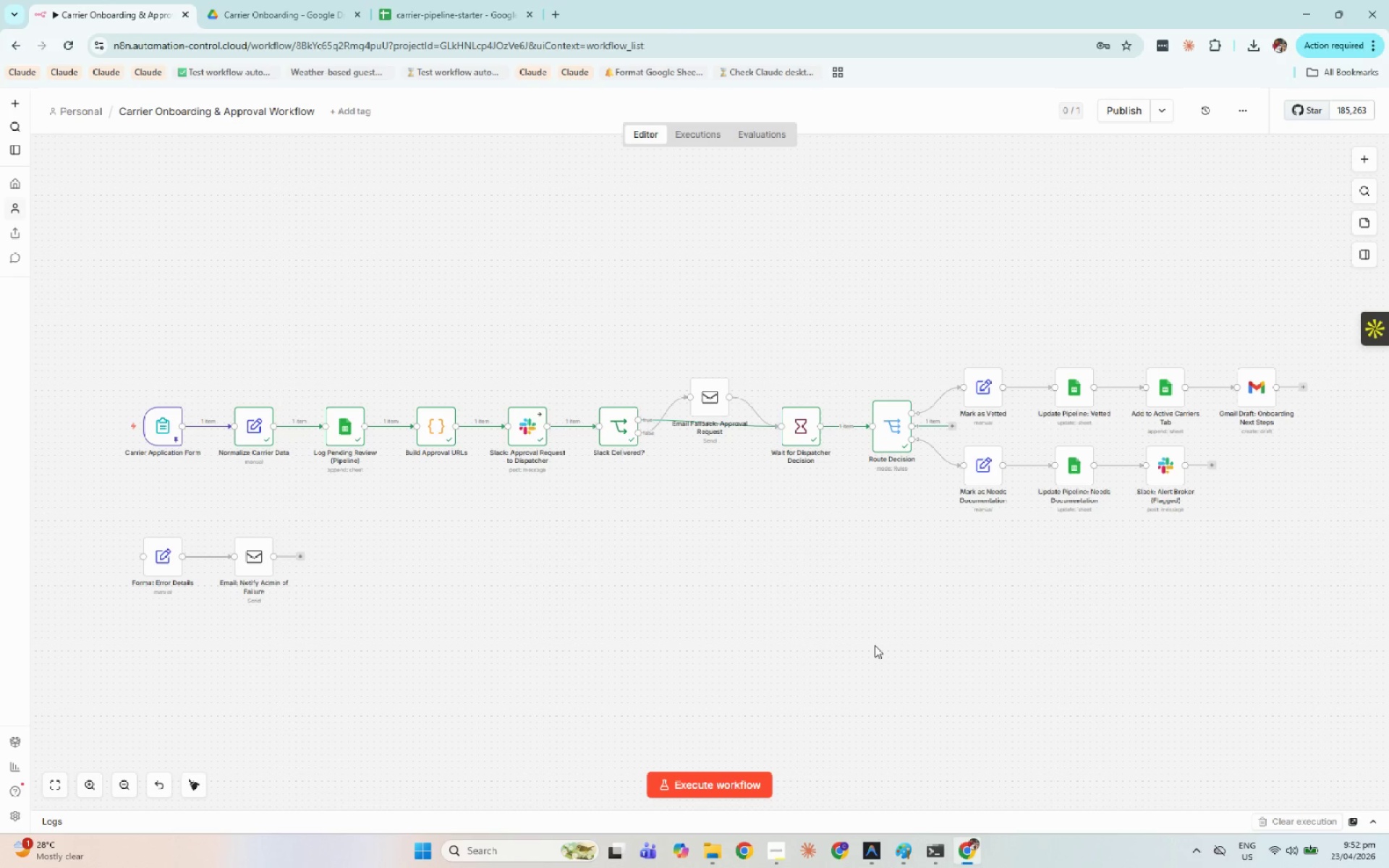 
hold_key(key=AltLeft, duration=2.32)
 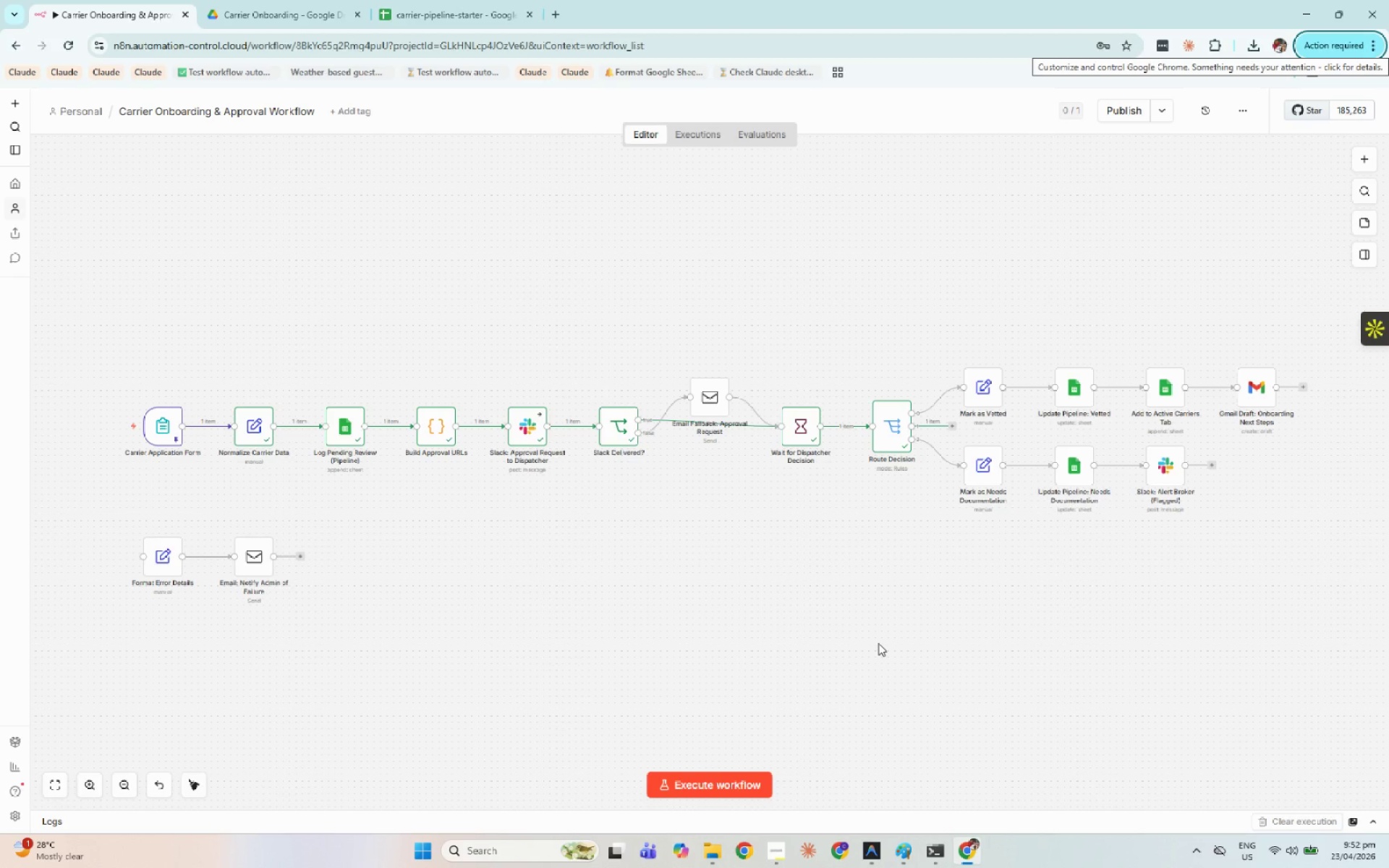 
hold_key(key=Unknown, duration=1.65)
 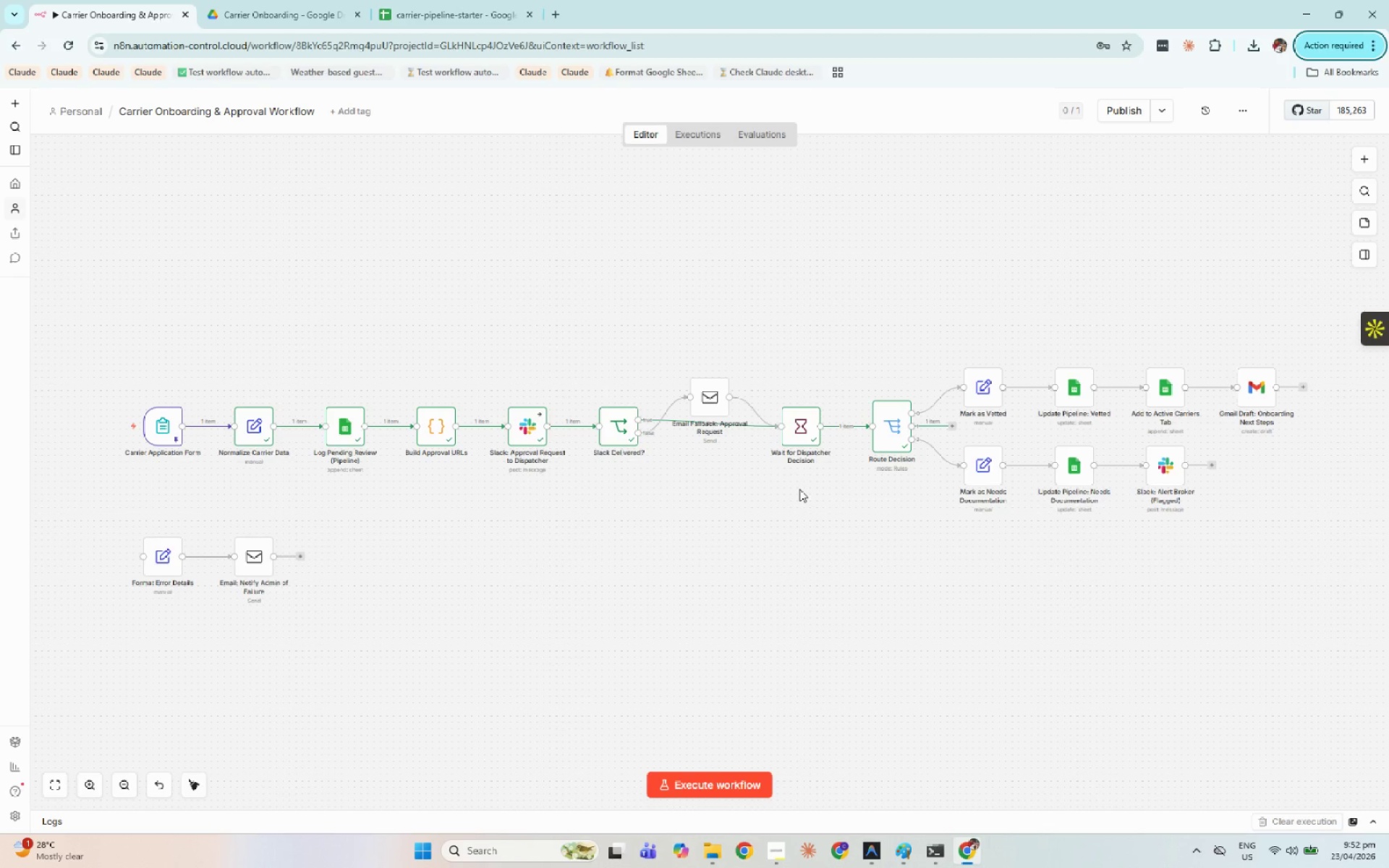 
key(Alt+F6)
 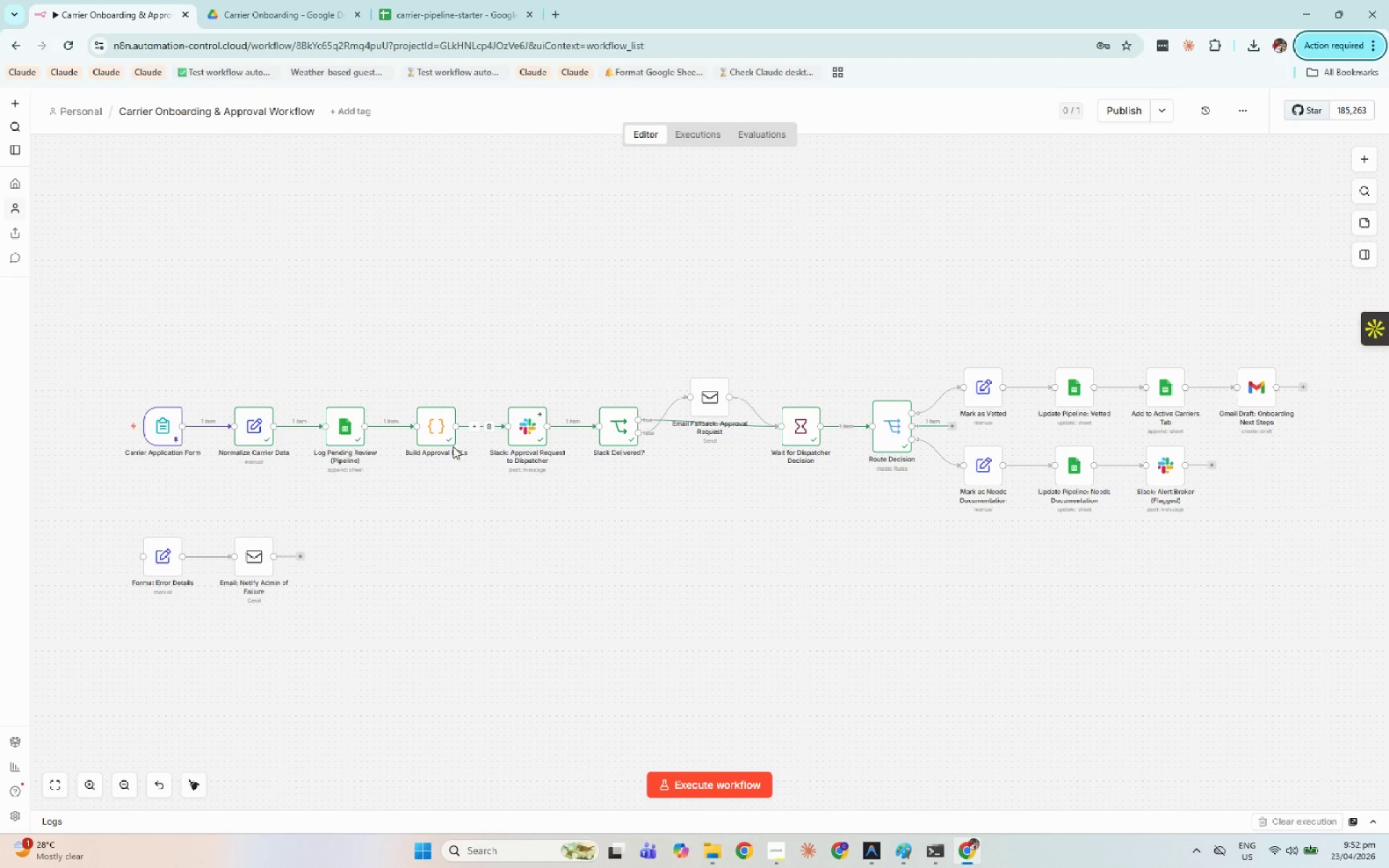 
double_click([349, 433])
 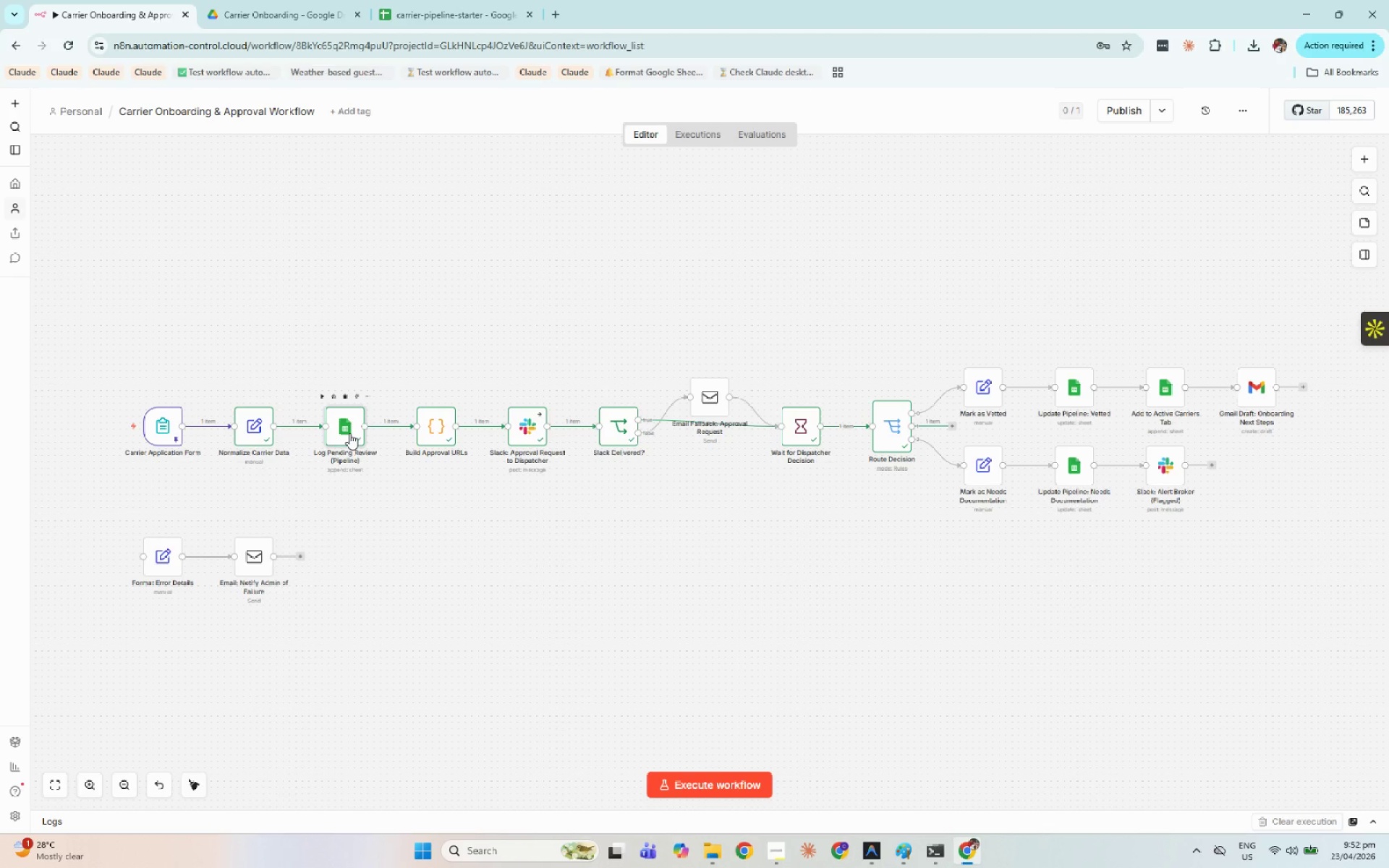 
triple_click([349, 433])
 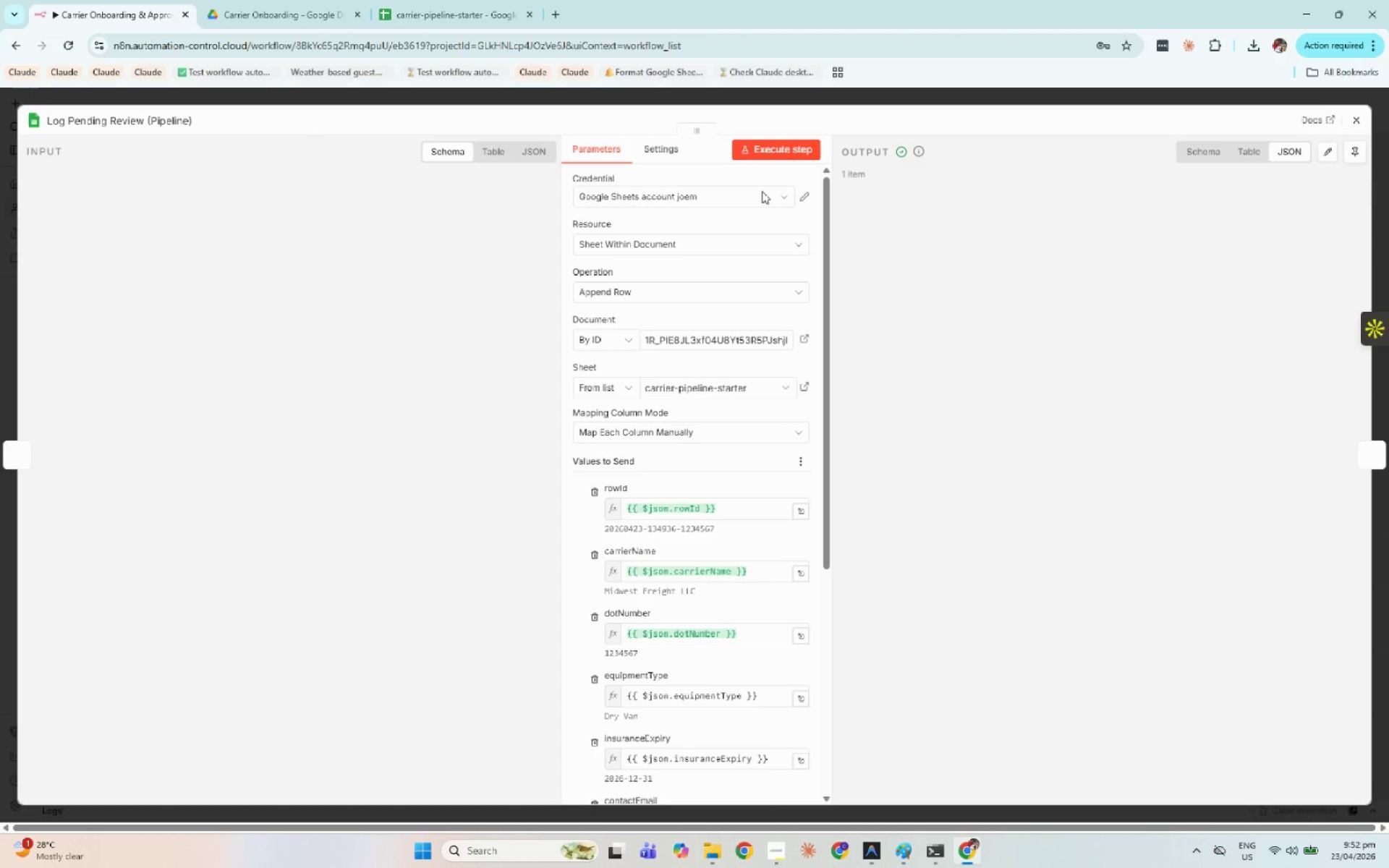 
triple_click([349, 433])
 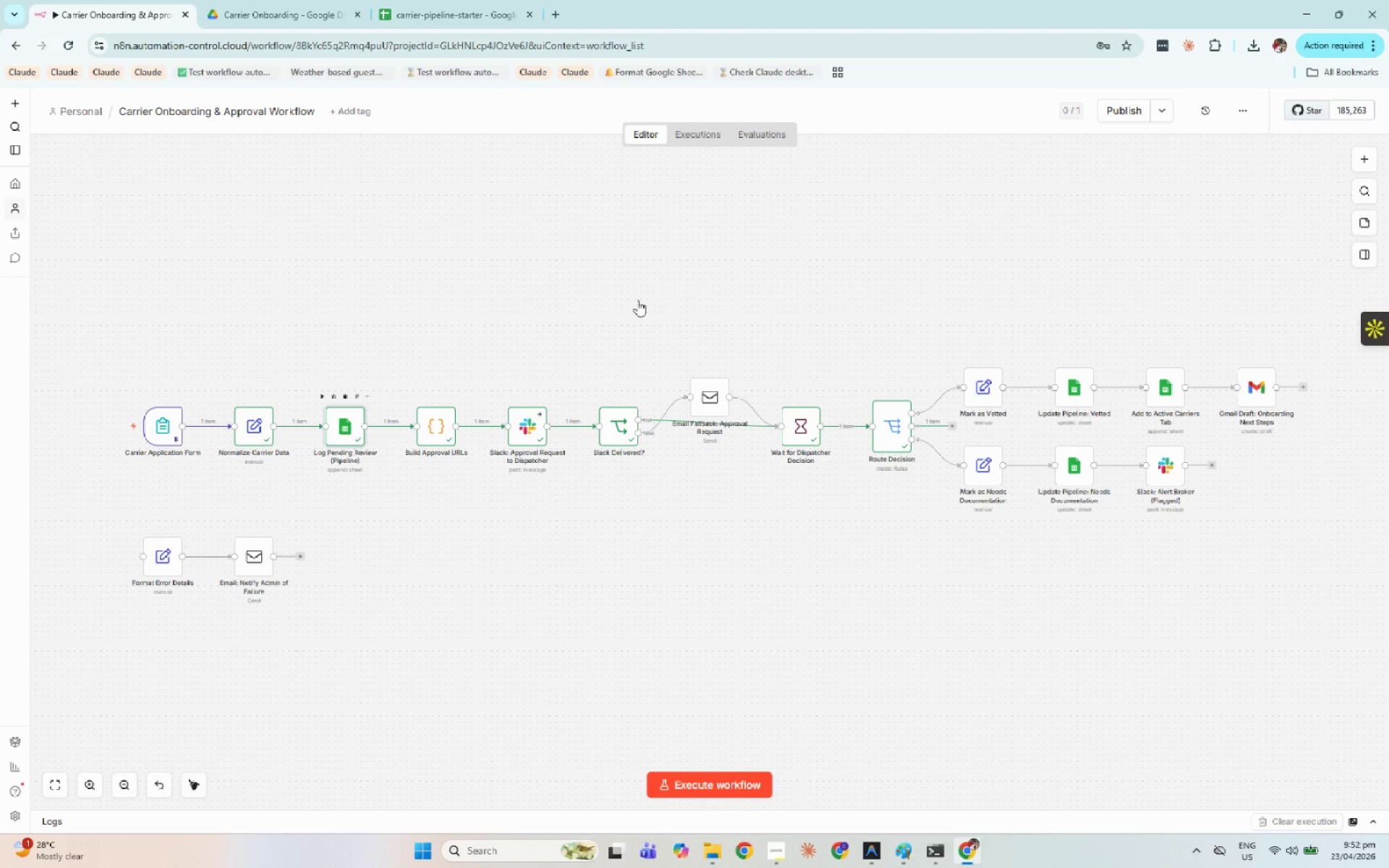 
left_click([778, 148])
 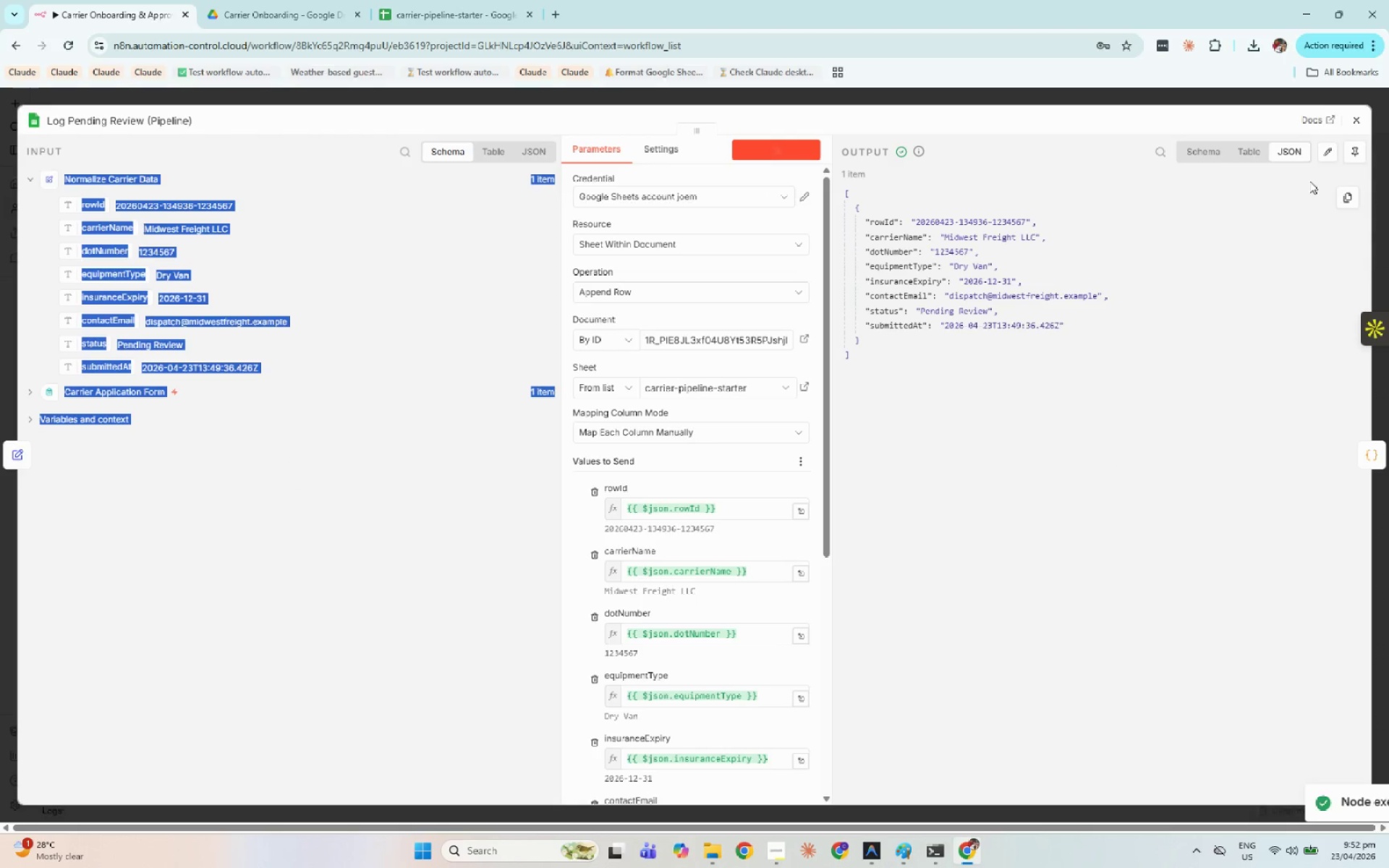 
left_click([1354, 126])
 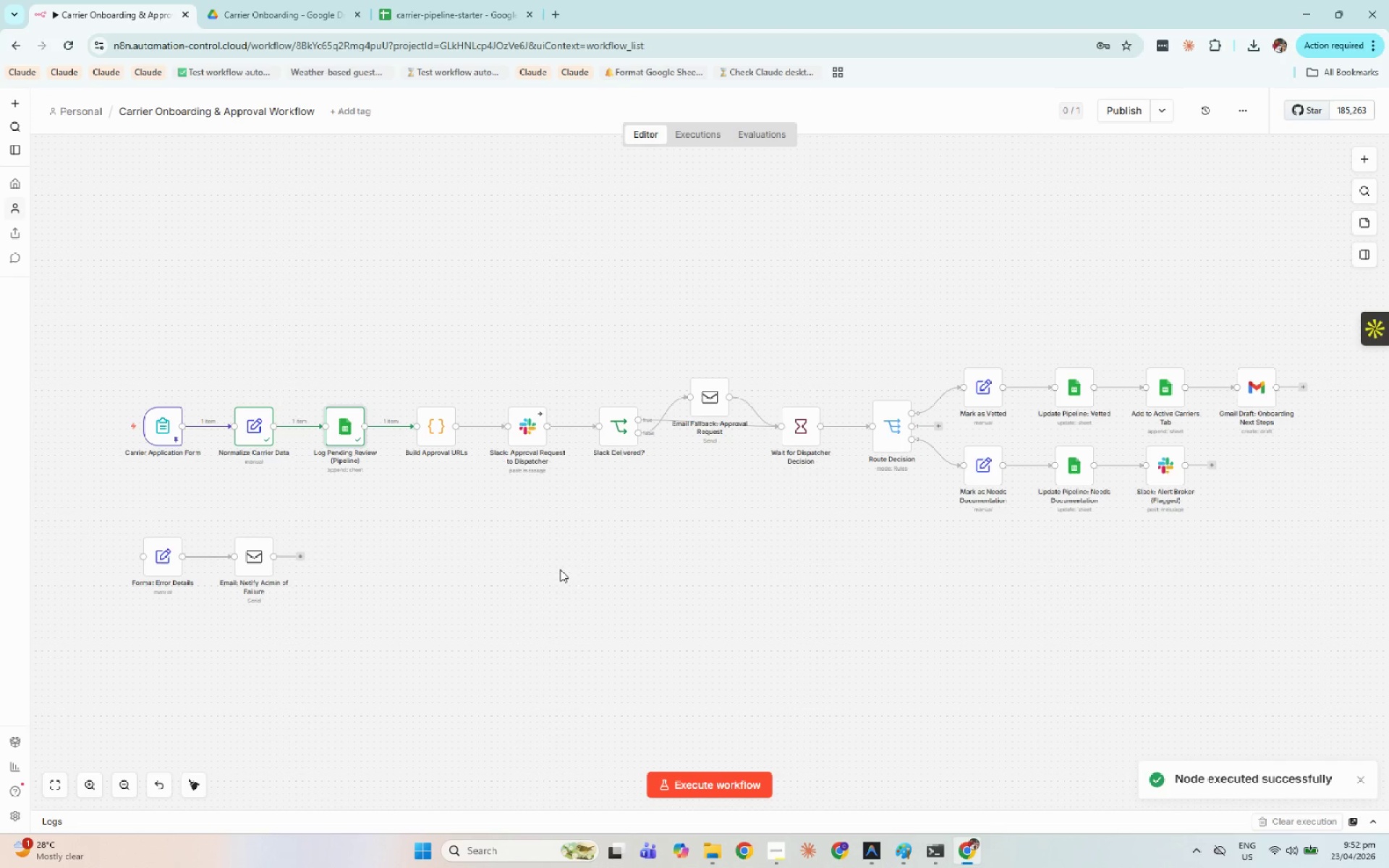 
left_click([558, 568])
 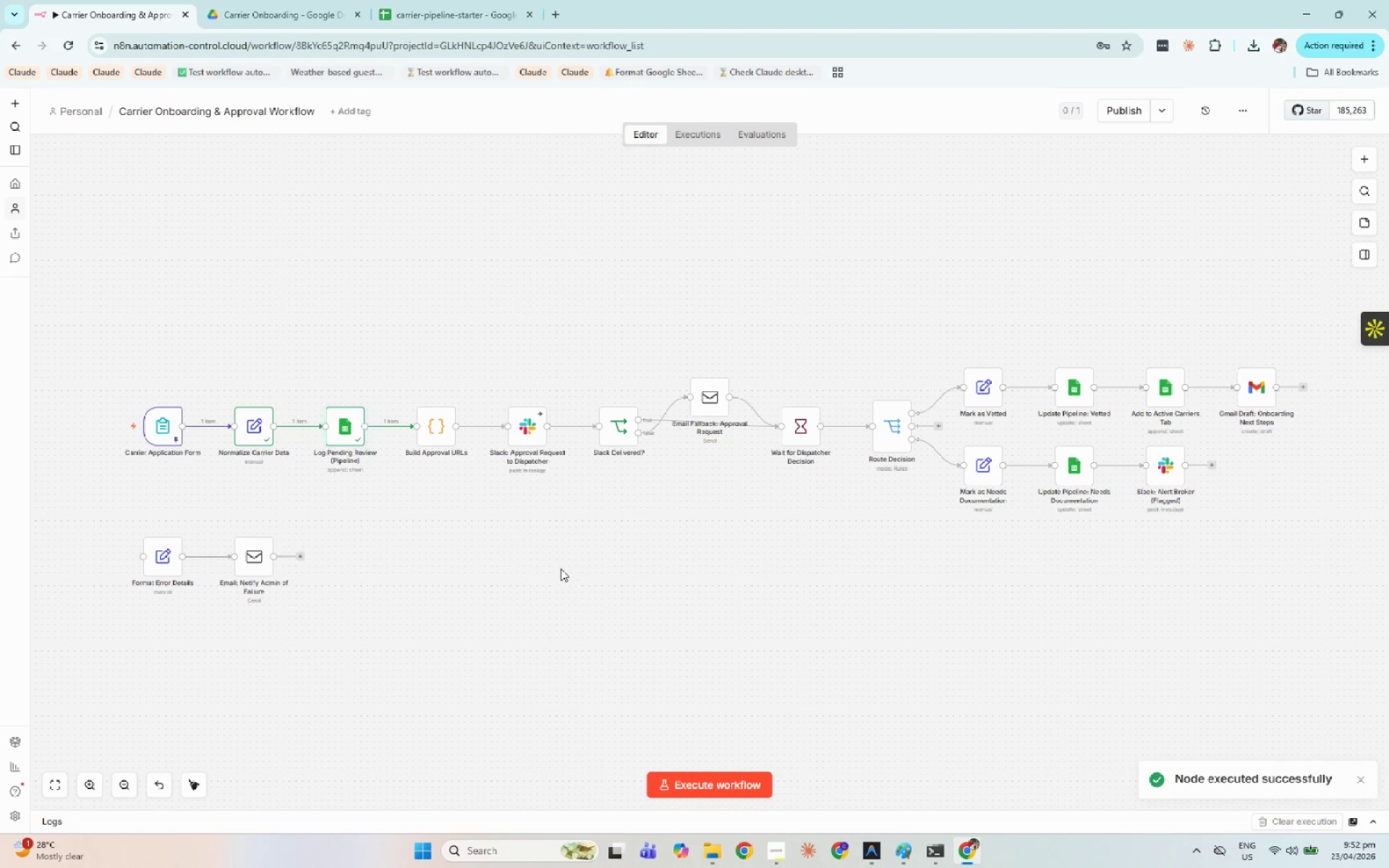 
hold_key(key=AltLeft, duration=18.13)
 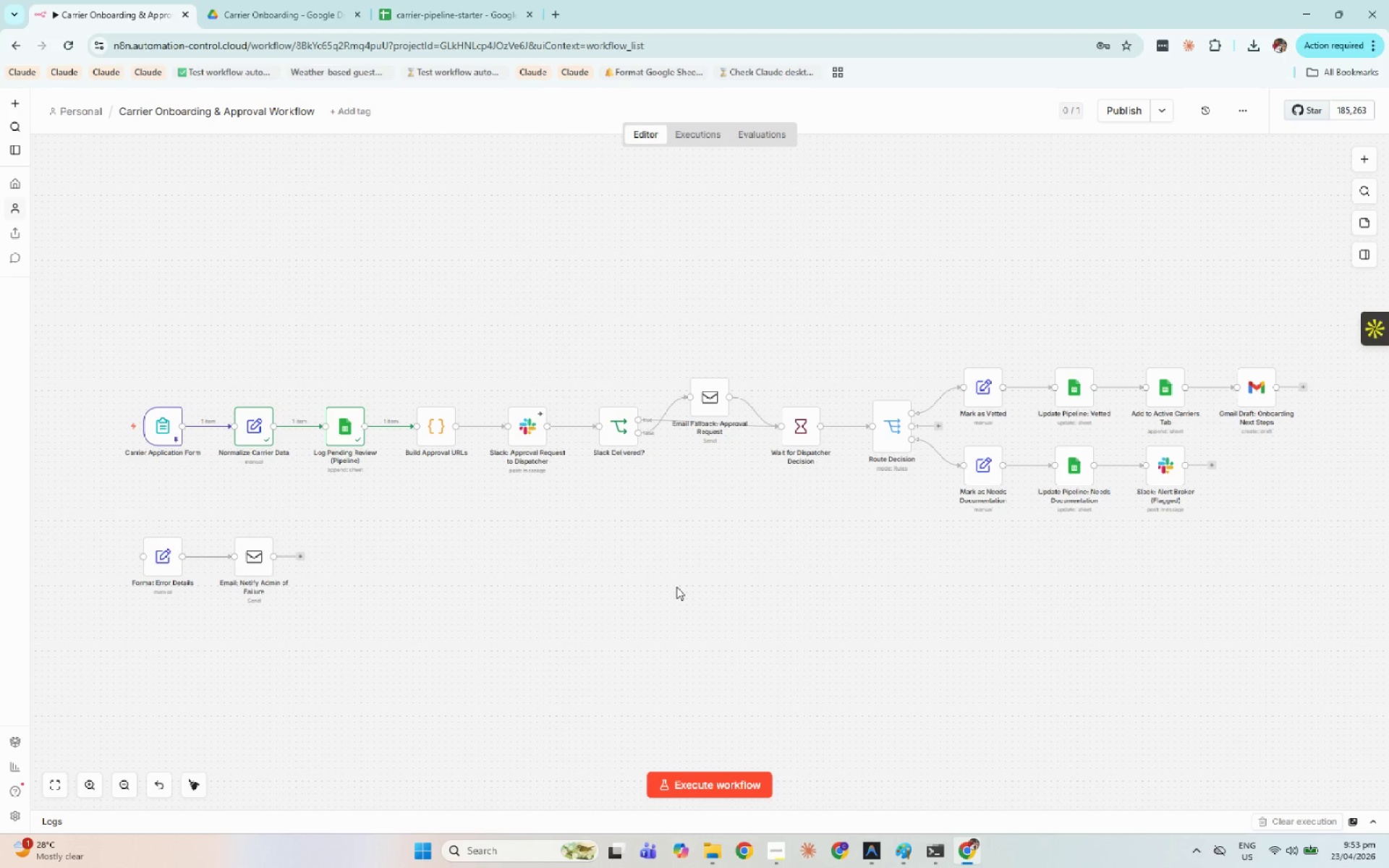 
hold_key(key=B, duration=27.87)
 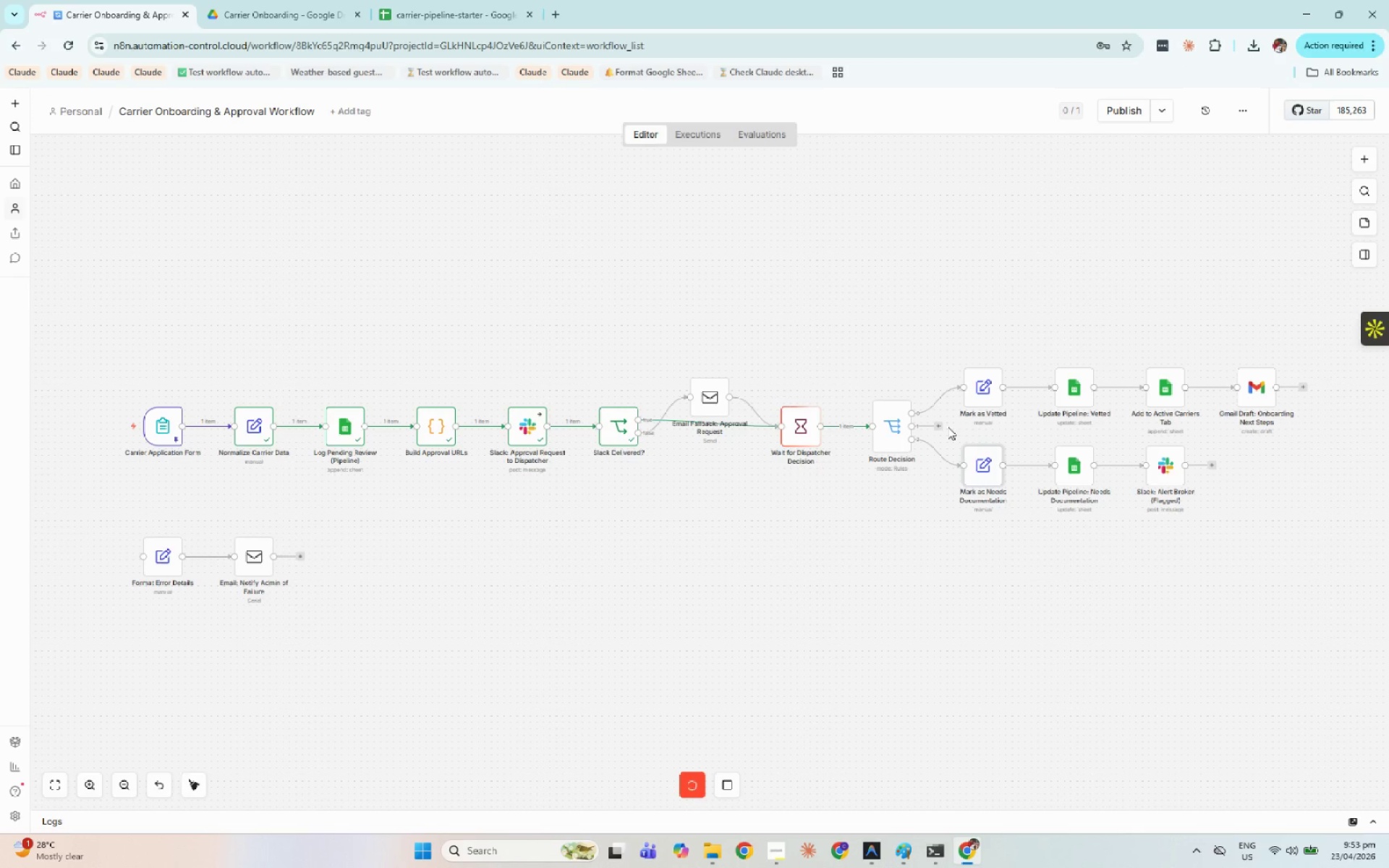 
hold_key(key=AltLeft, duration=2.13)
 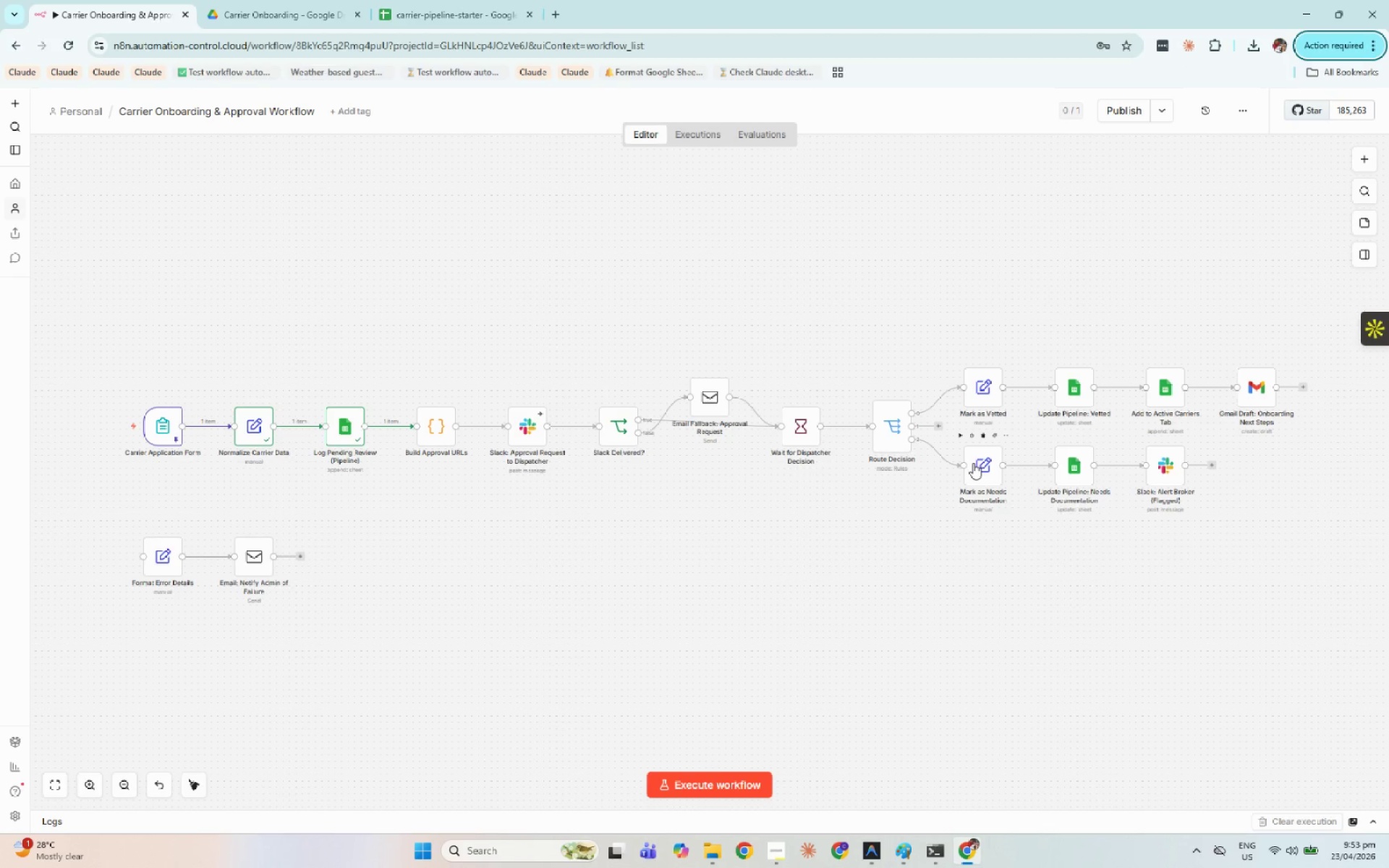 
double_click([975, 466])
 